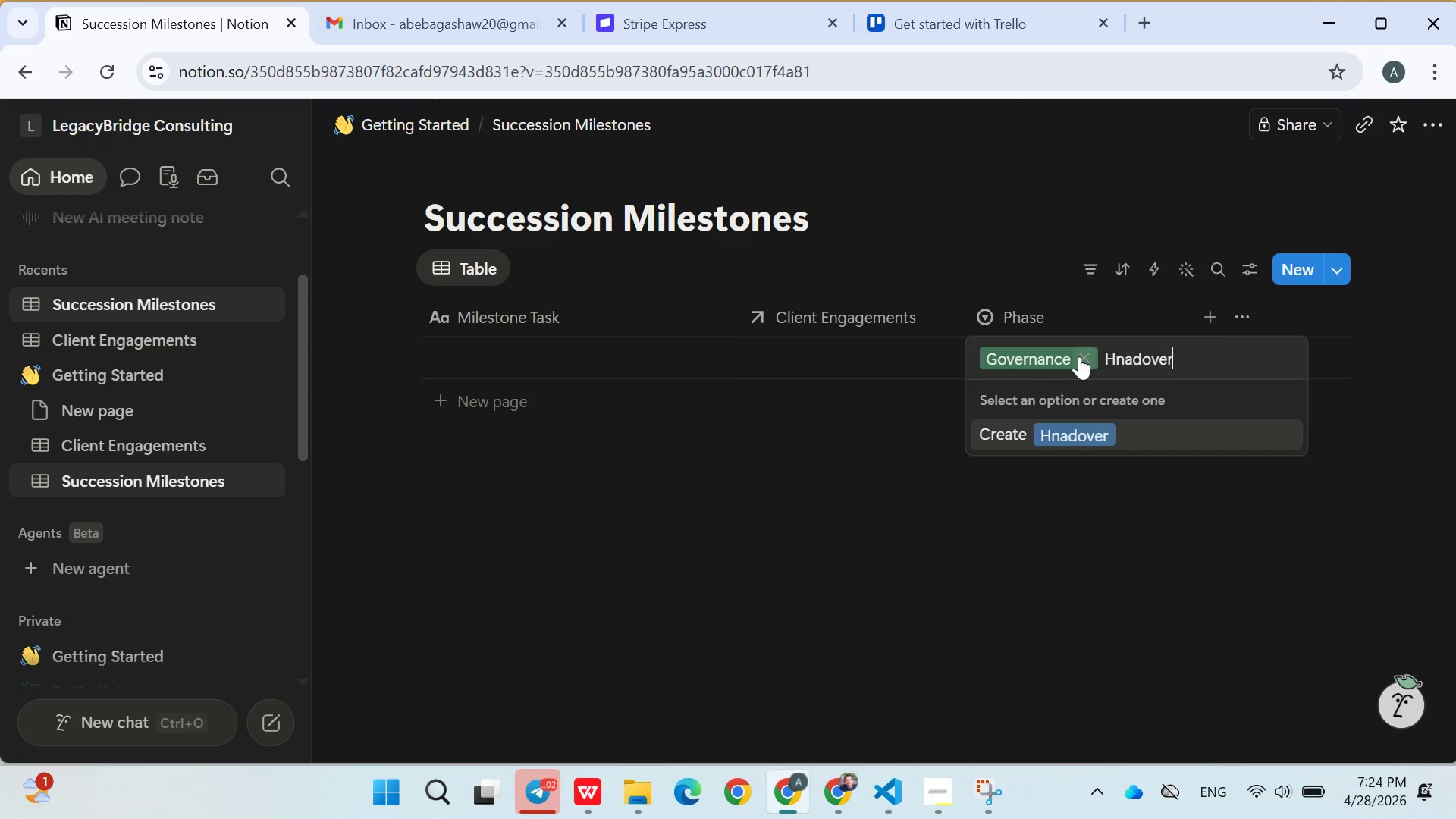 
key(Enter)
 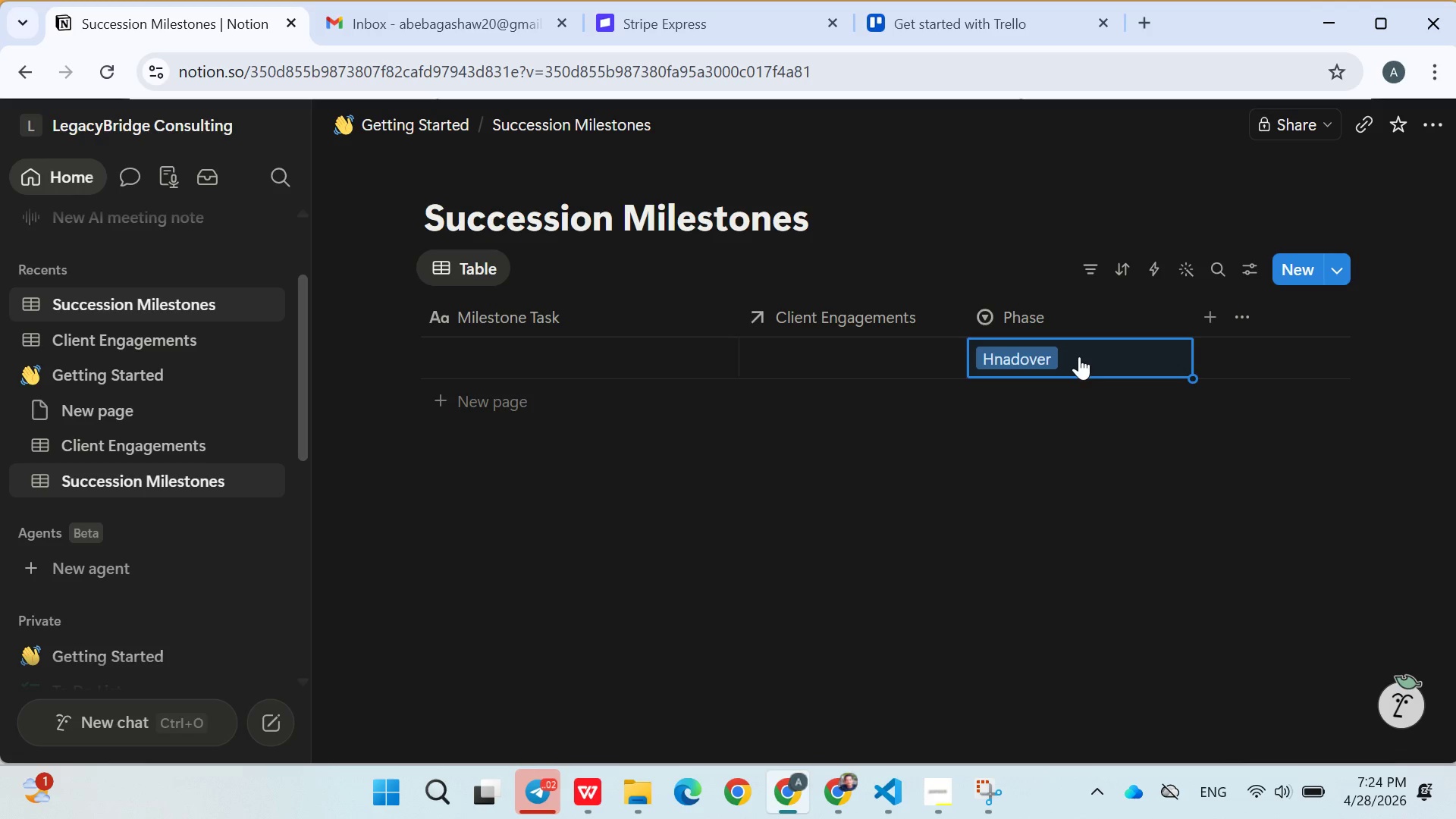 
left_click([1037, 466])
 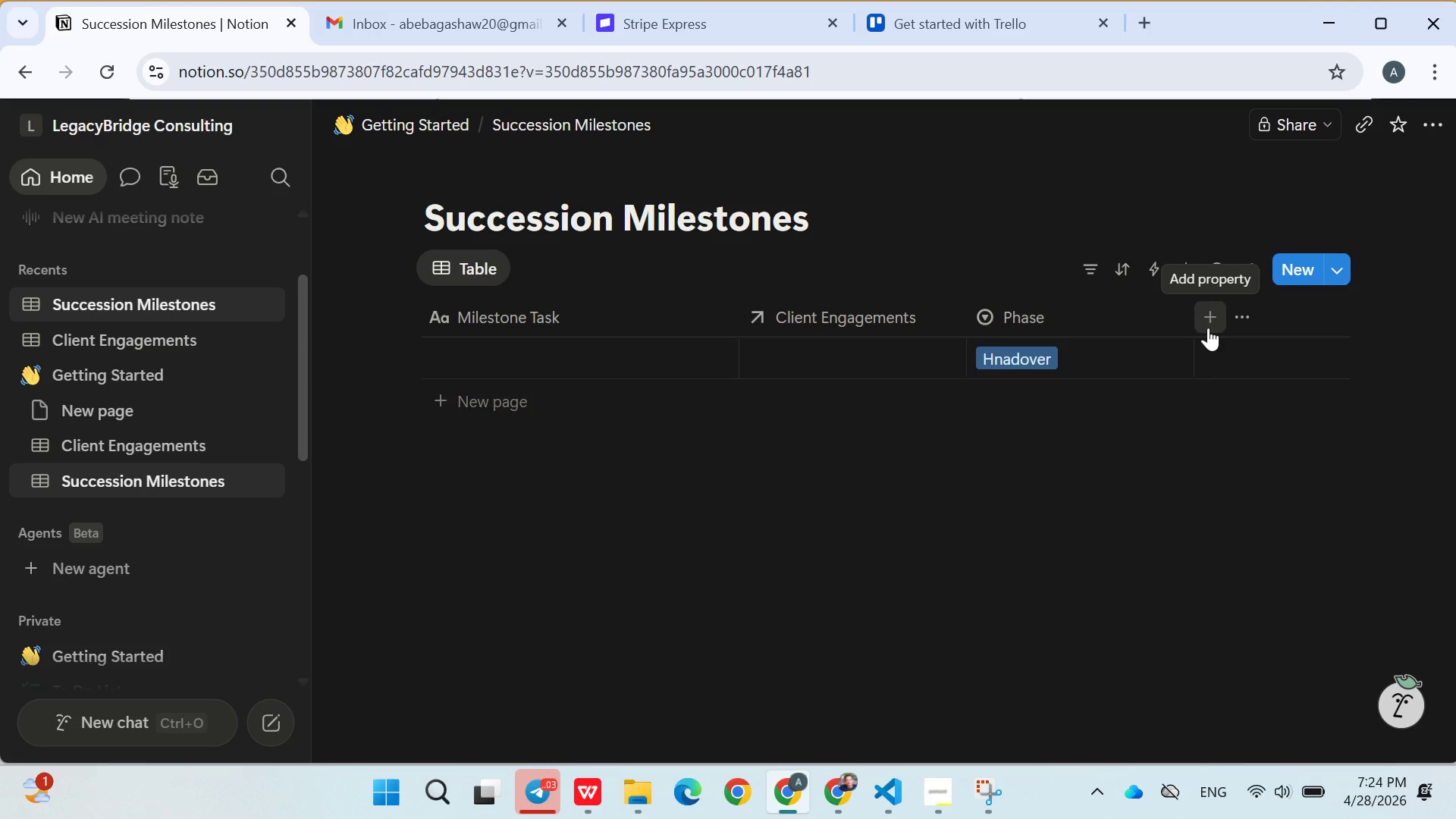 
left_click([1208, 328])
 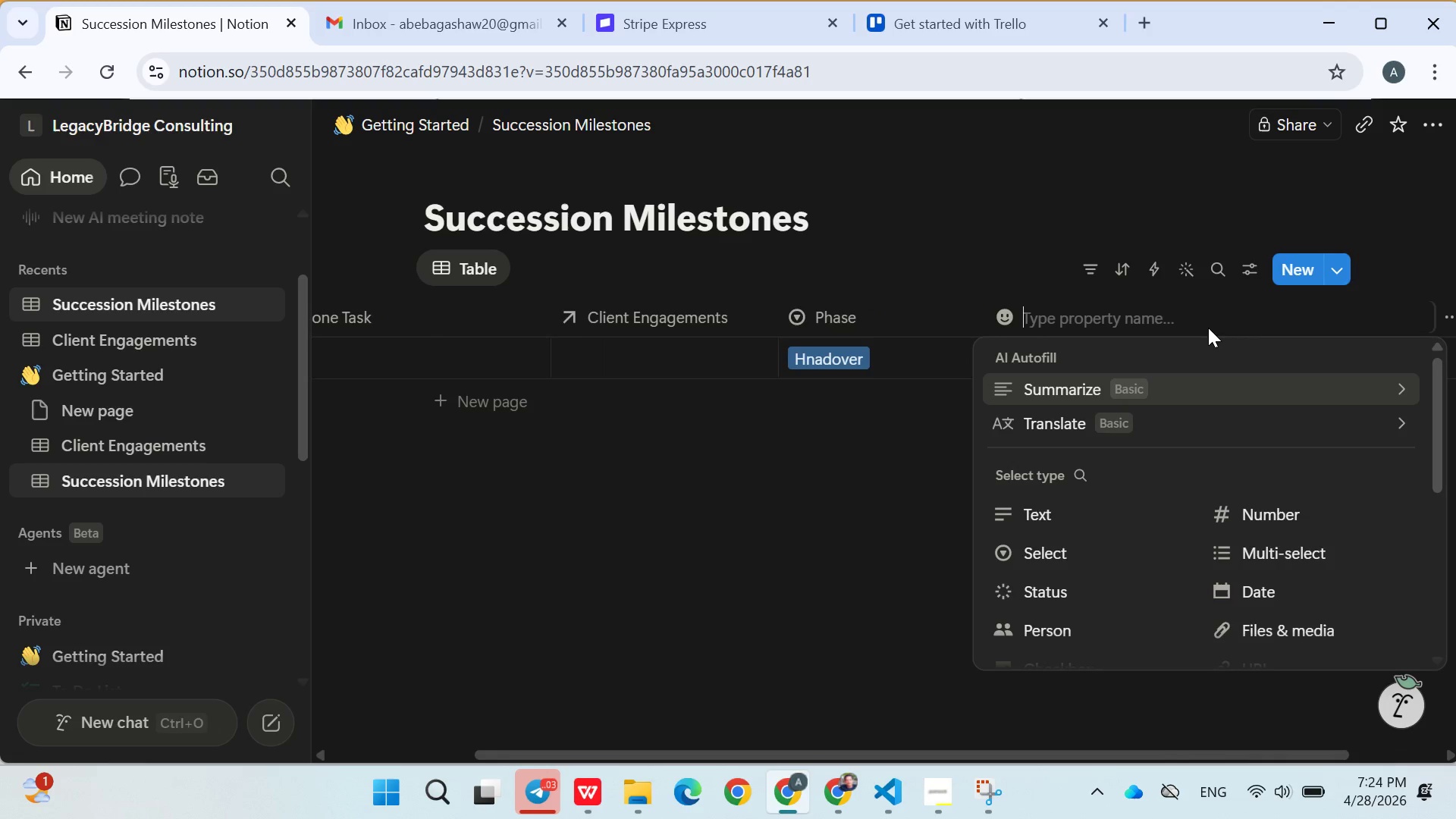 
type(Task Priority)
 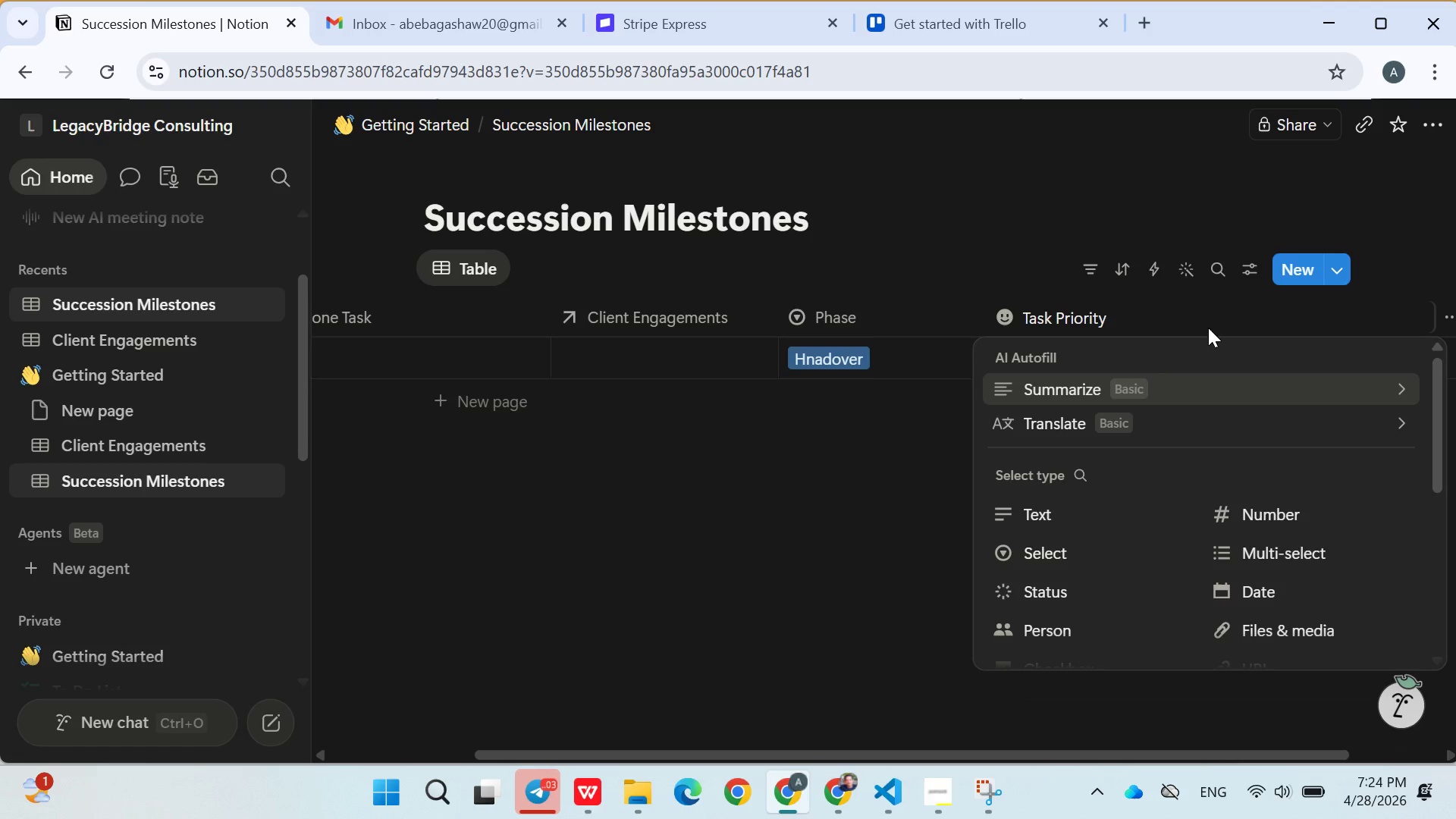 
left_click([1049, 554])
 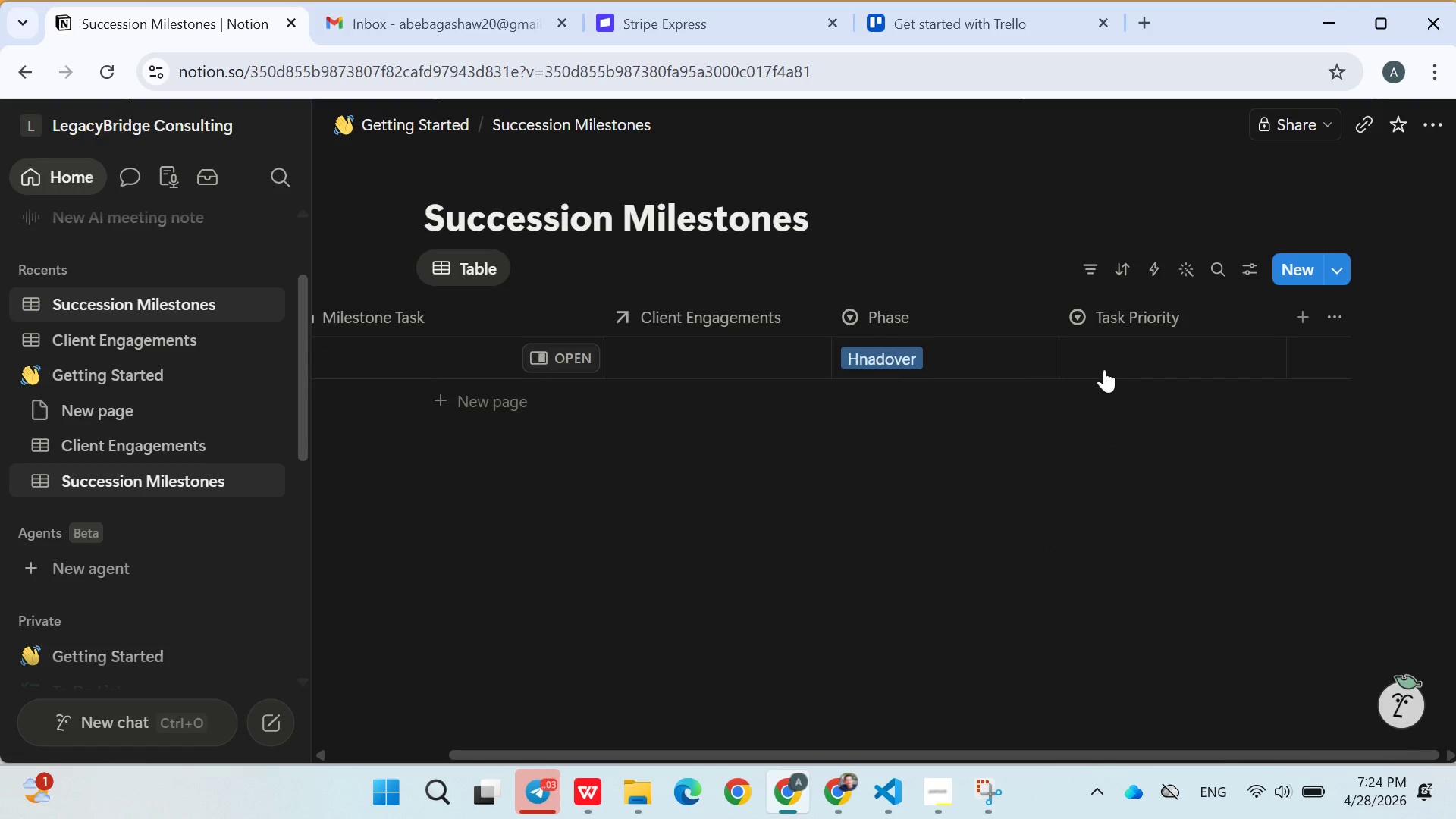 
left_click([1104, 369])
 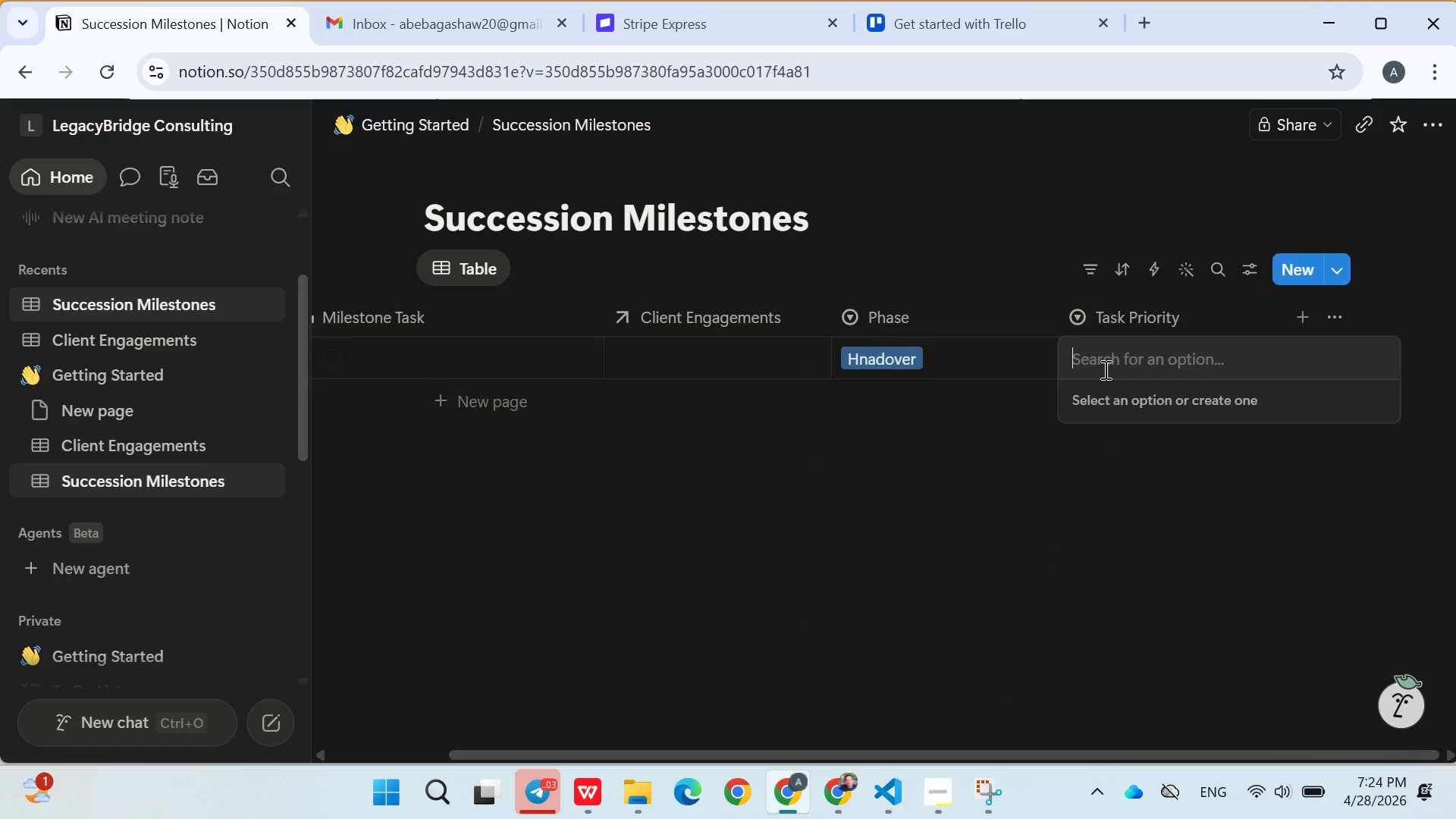 
type(Hight)
 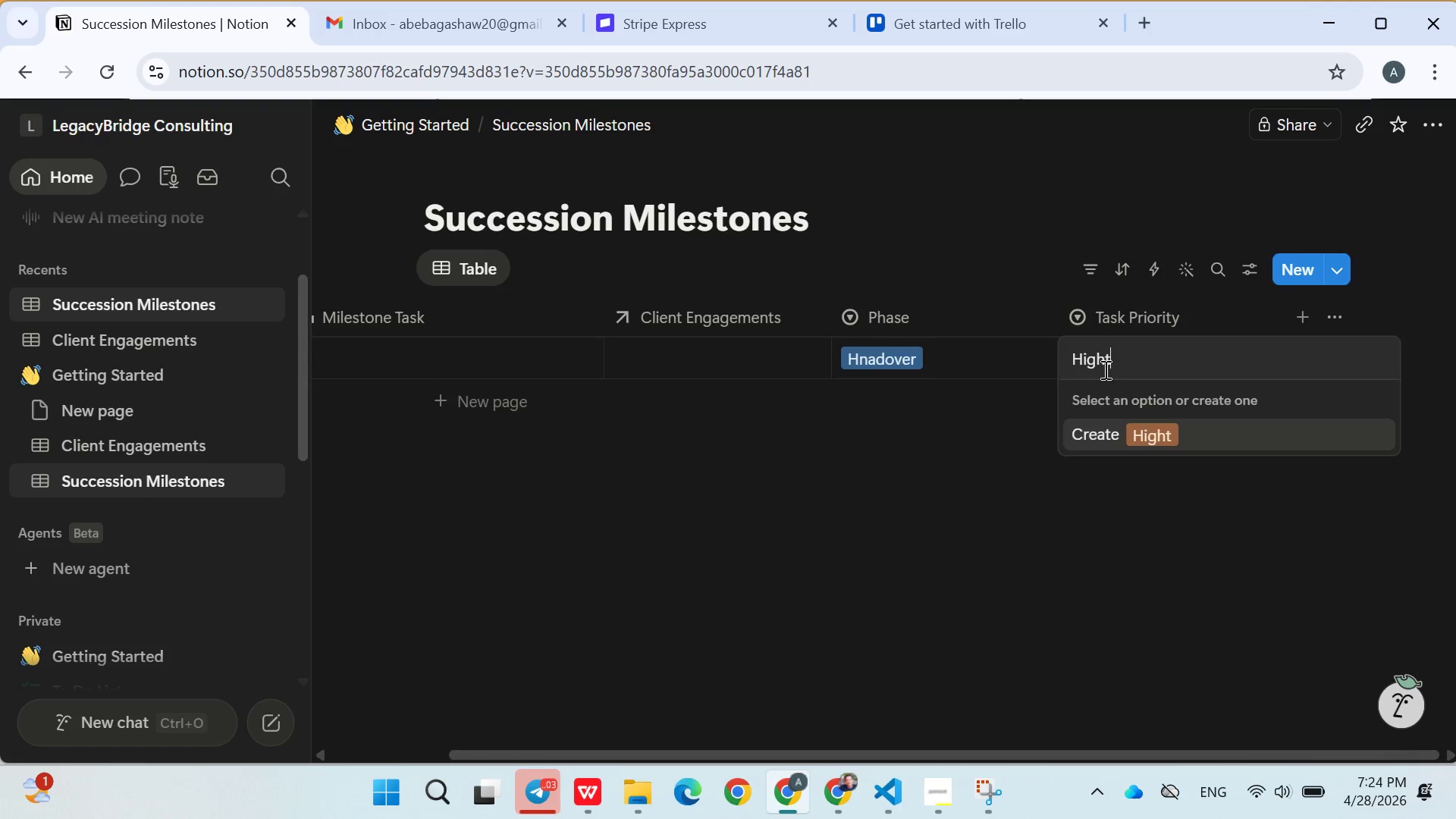 
key(Enter)
 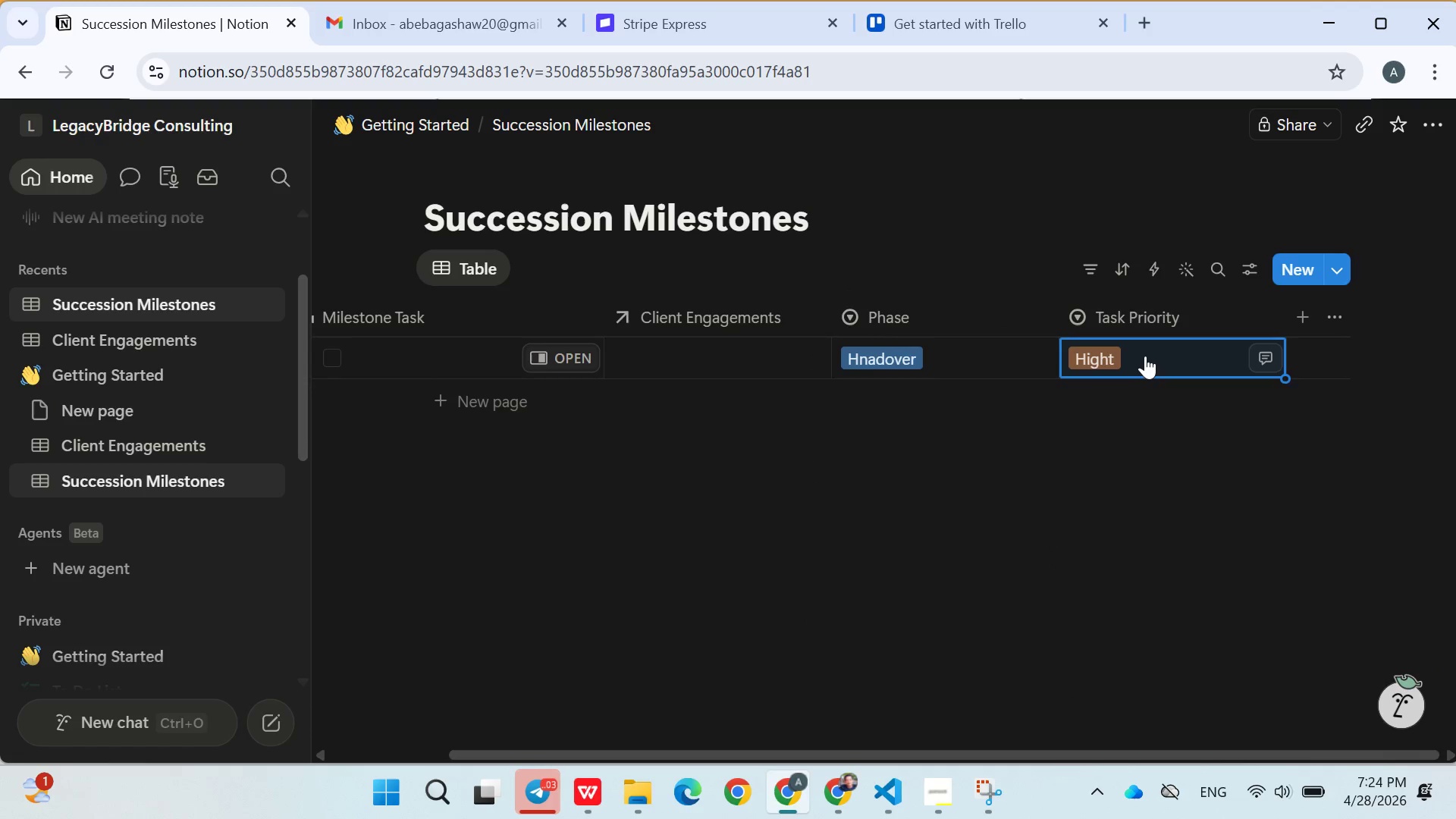 
left_click([1148, 356])
 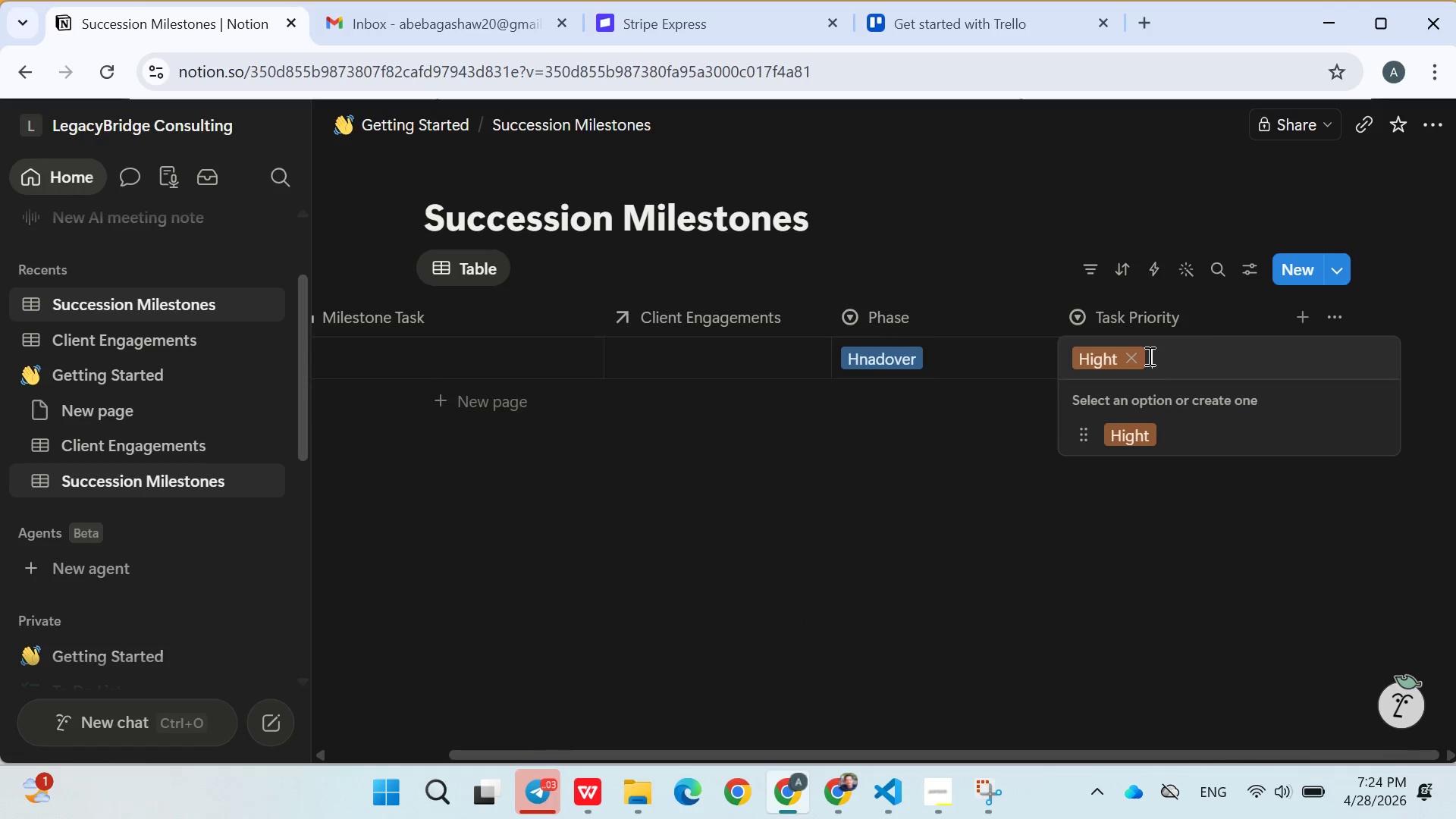 
type(Medium )
key(Backspace)
 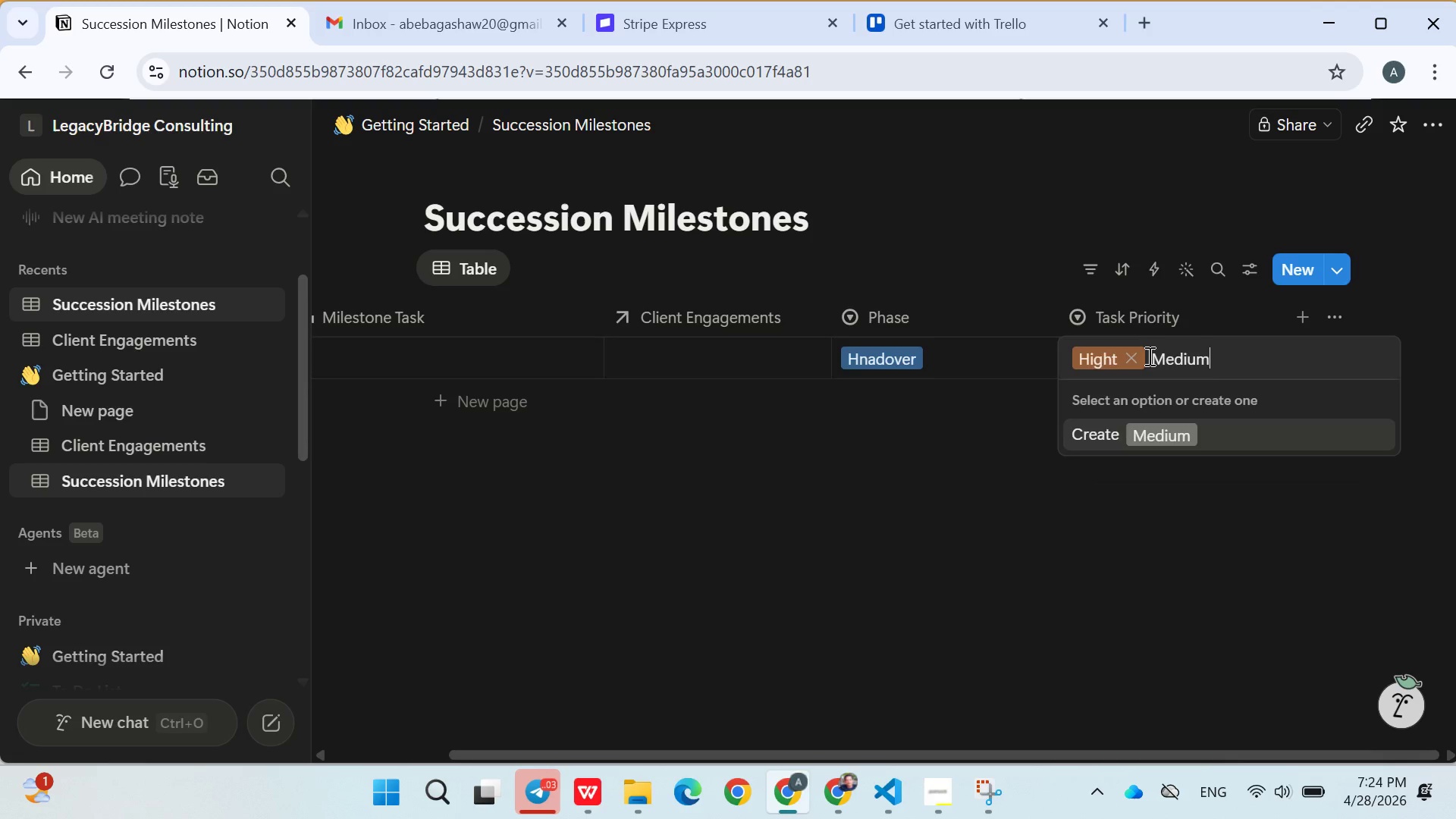 
key(Enter)
 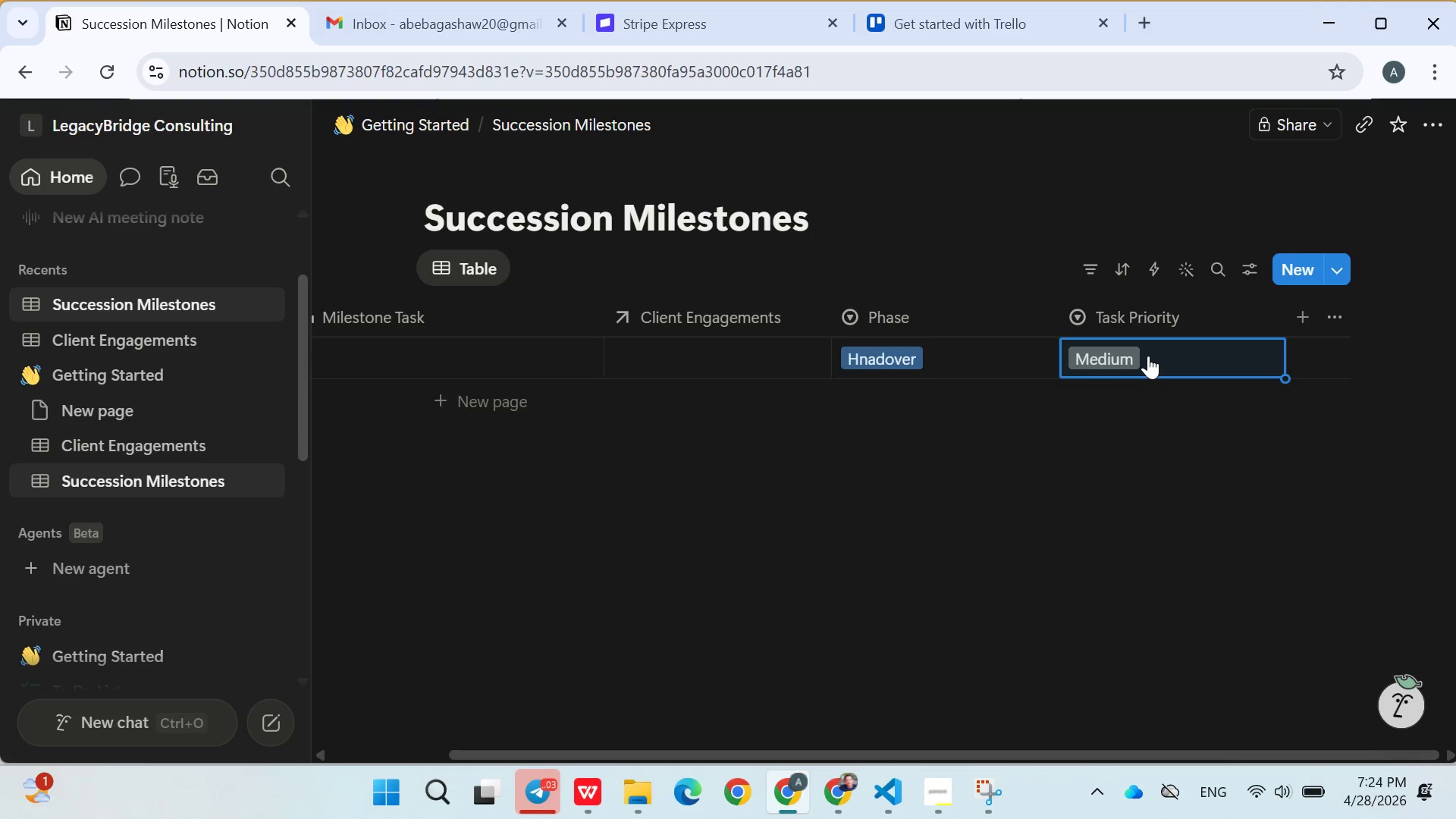 
type(Low)
 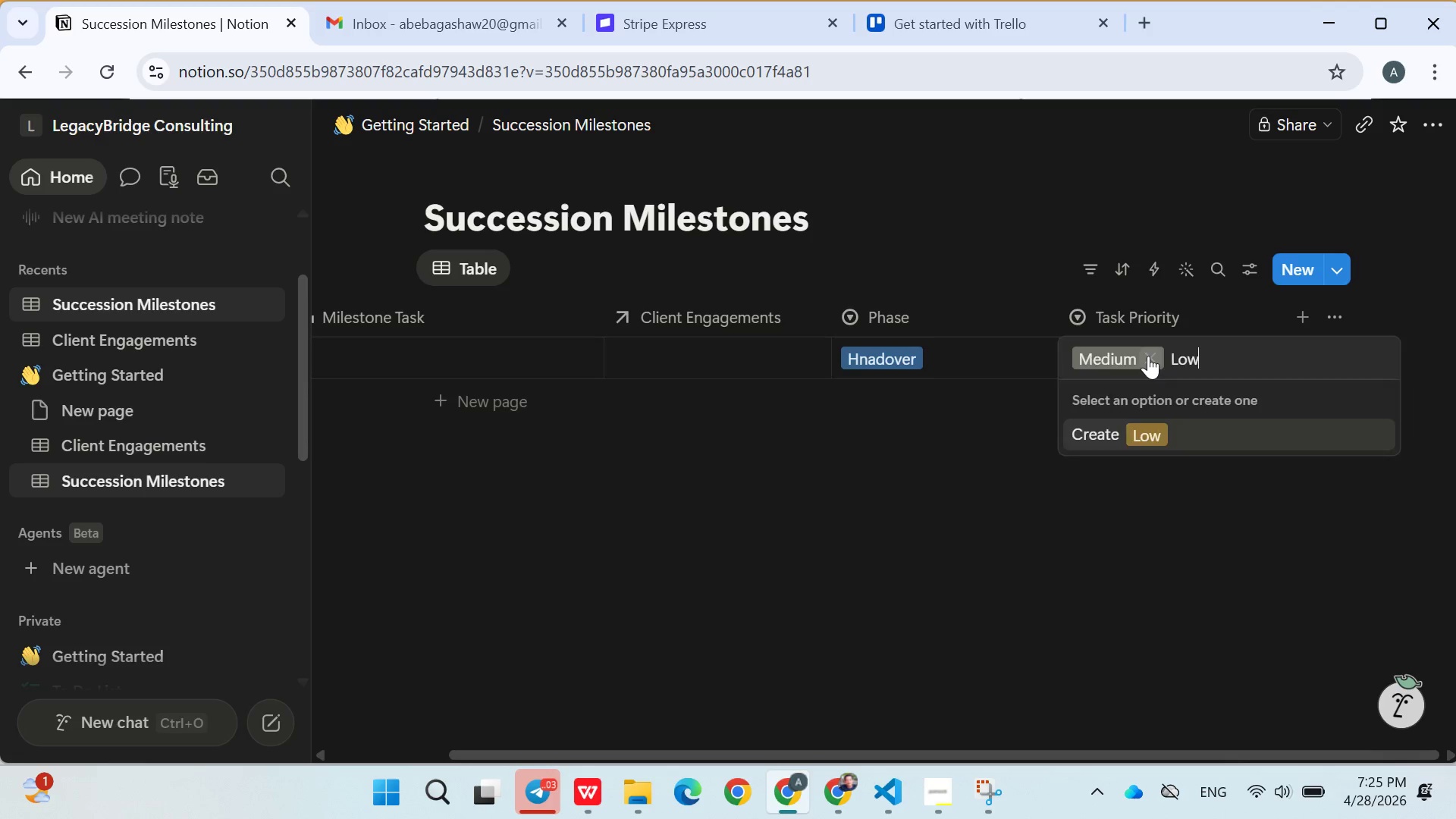 
key(Enter)
 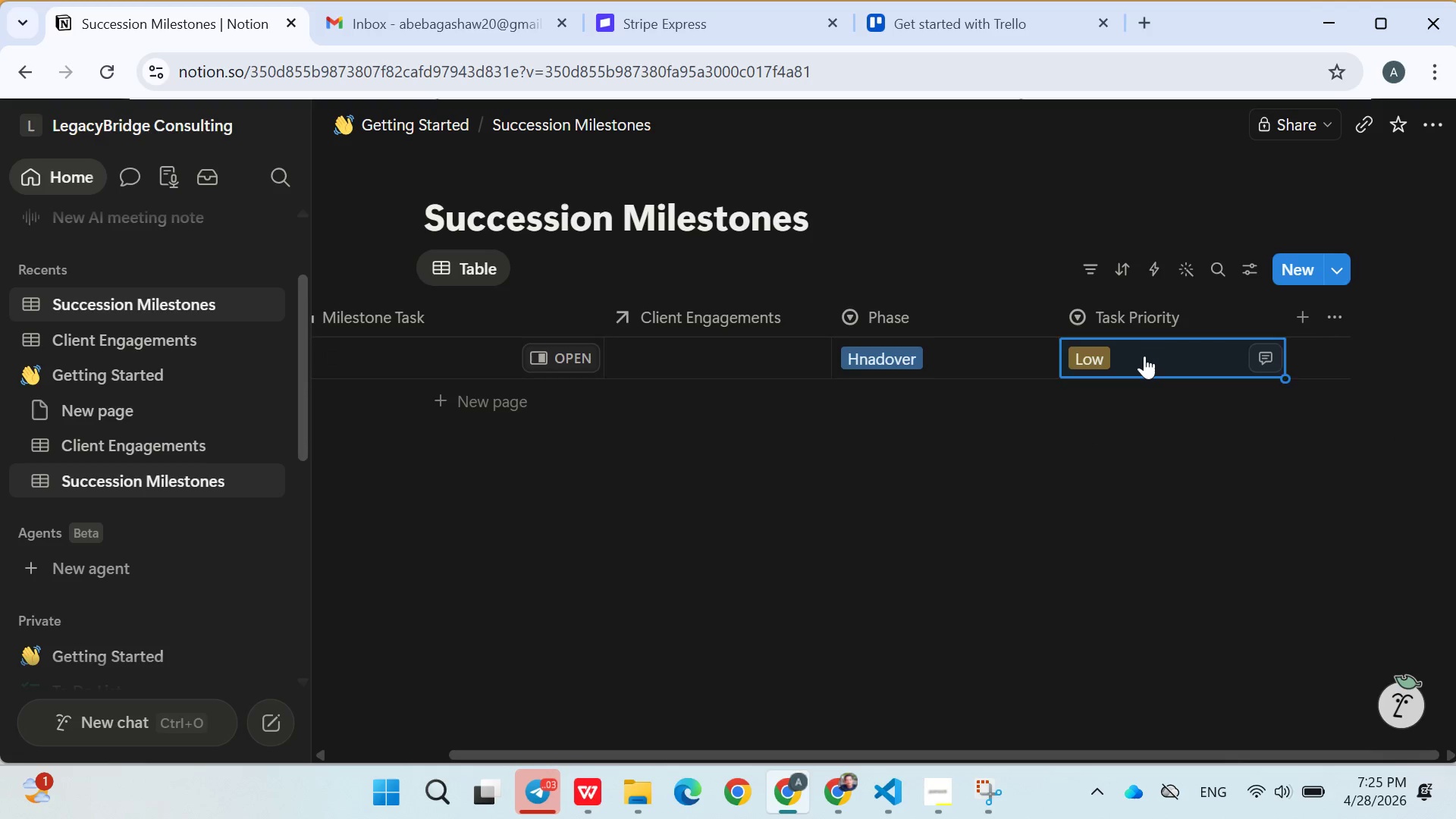 
left_click([1144, 357])
 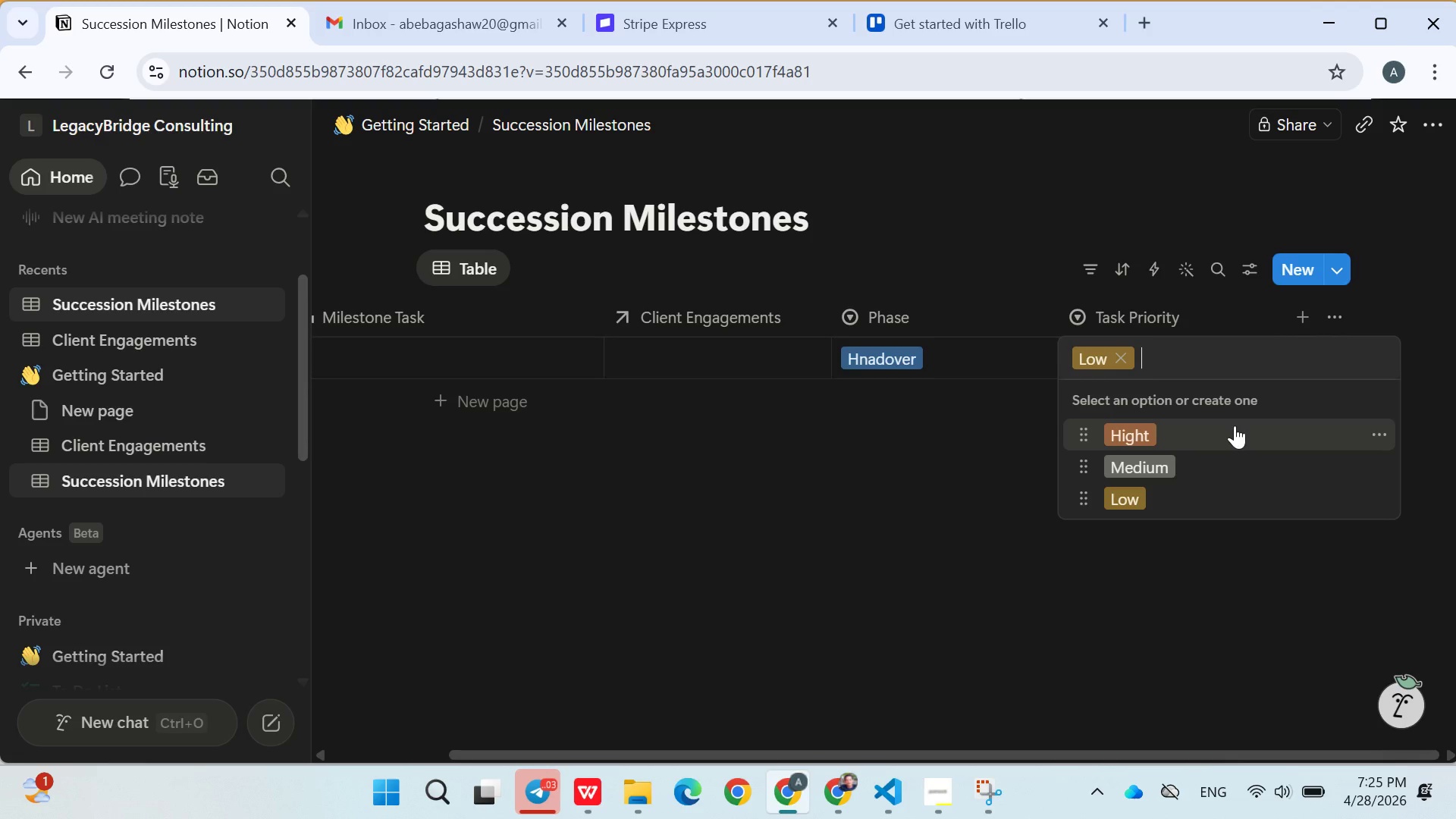 
left_click([1221, 427])
 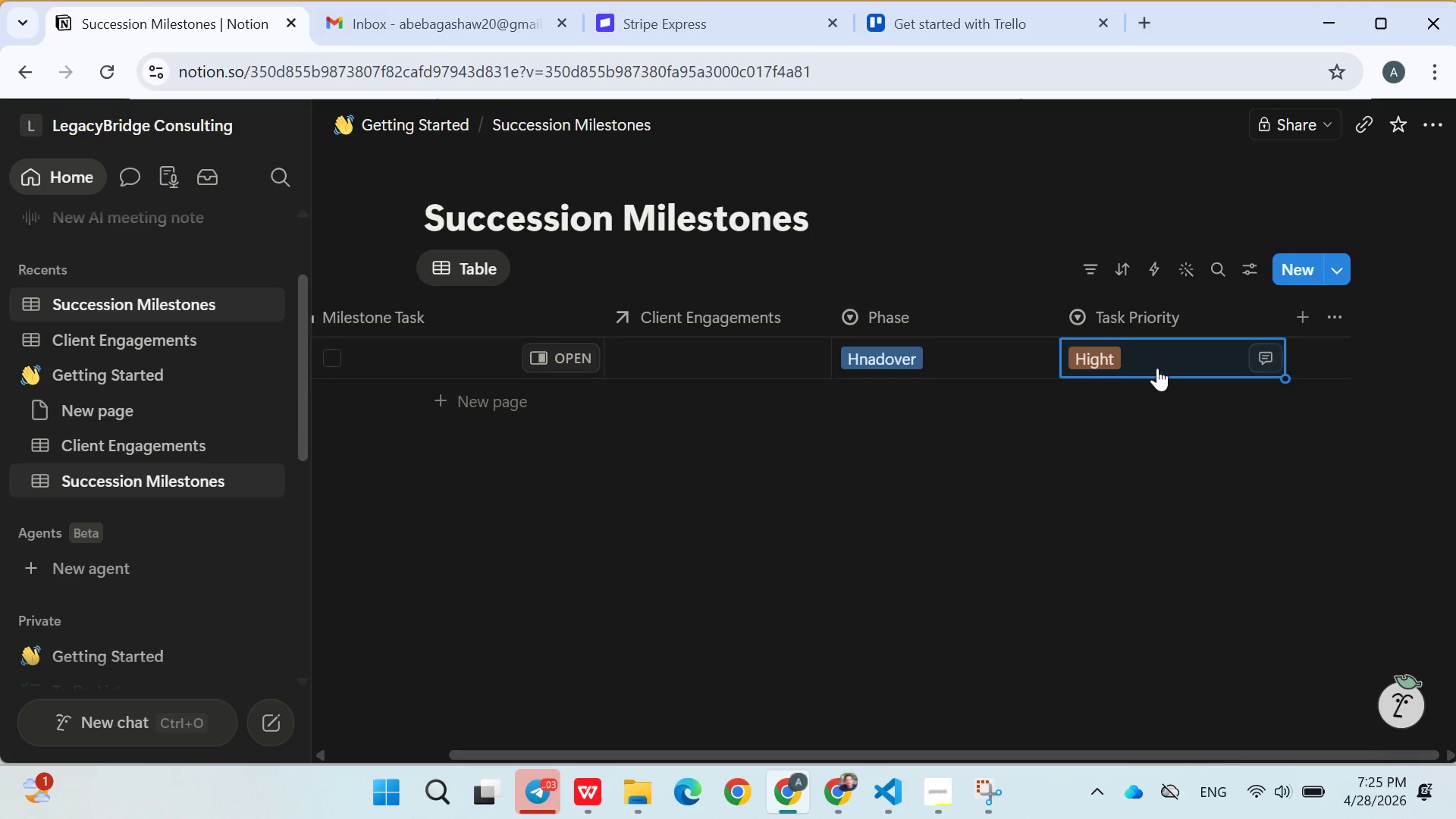 
left_click([1156, 367])
 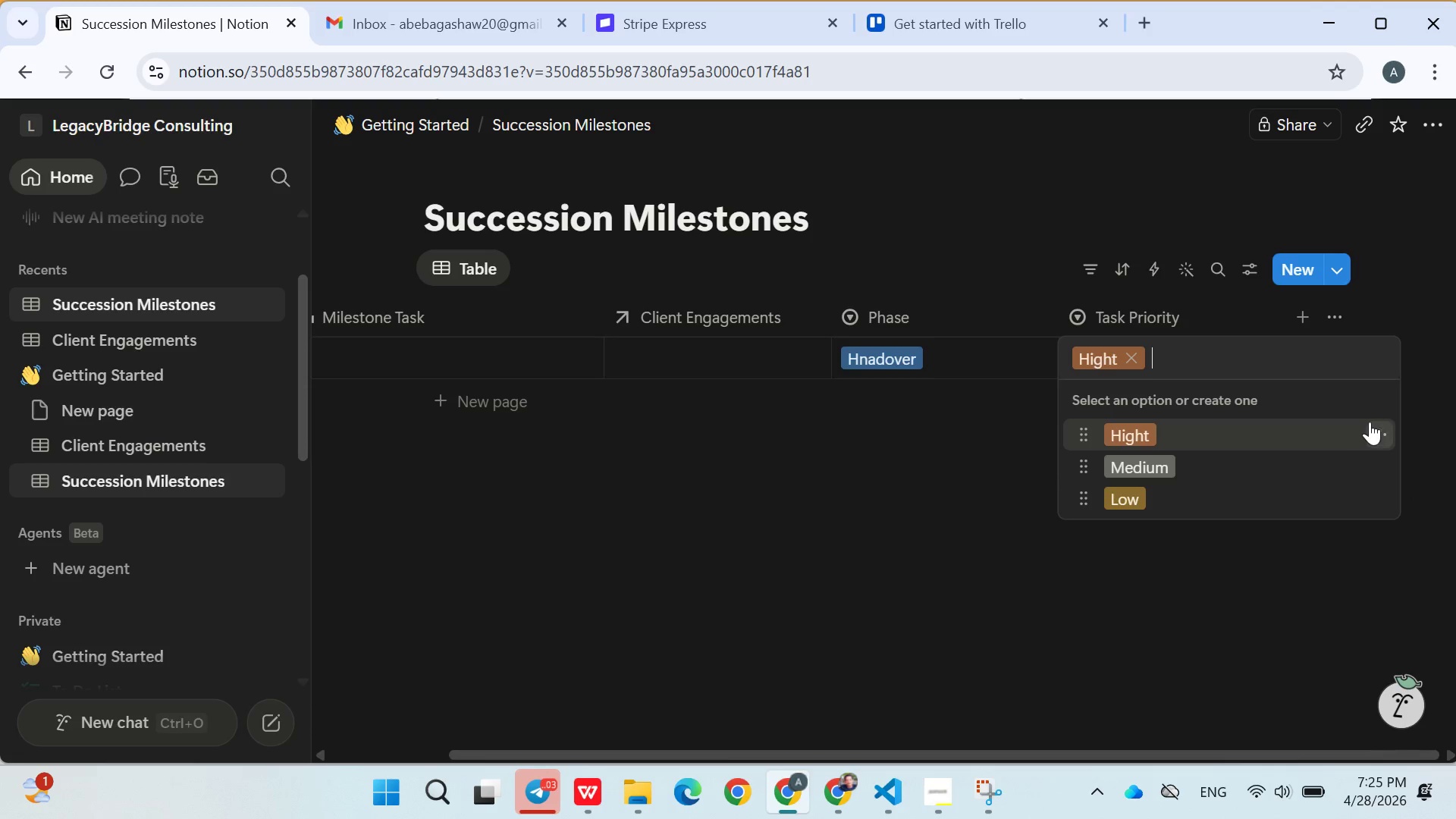 
left_click([1379, 426])
 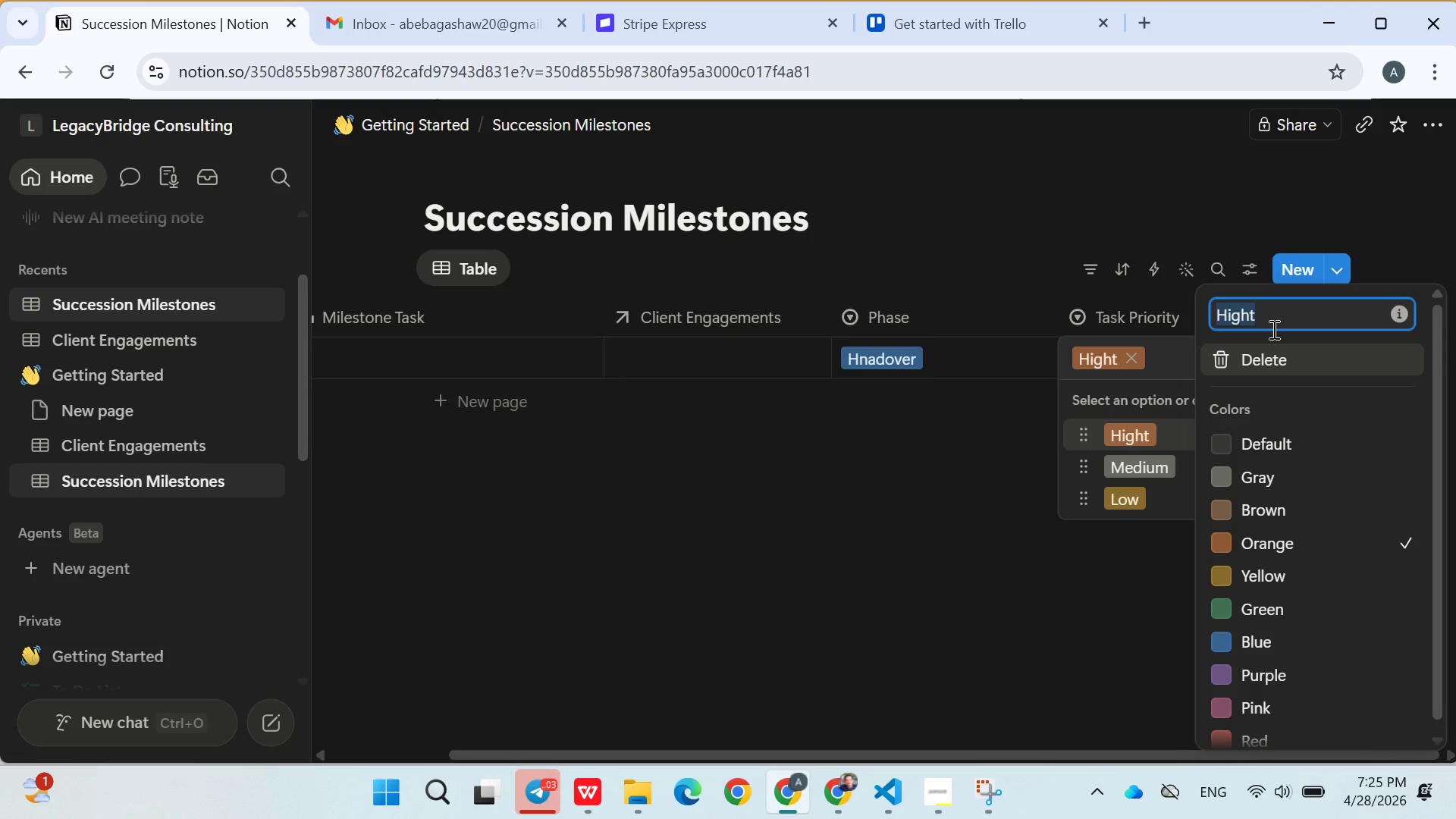 
left_click([1272, 329])
 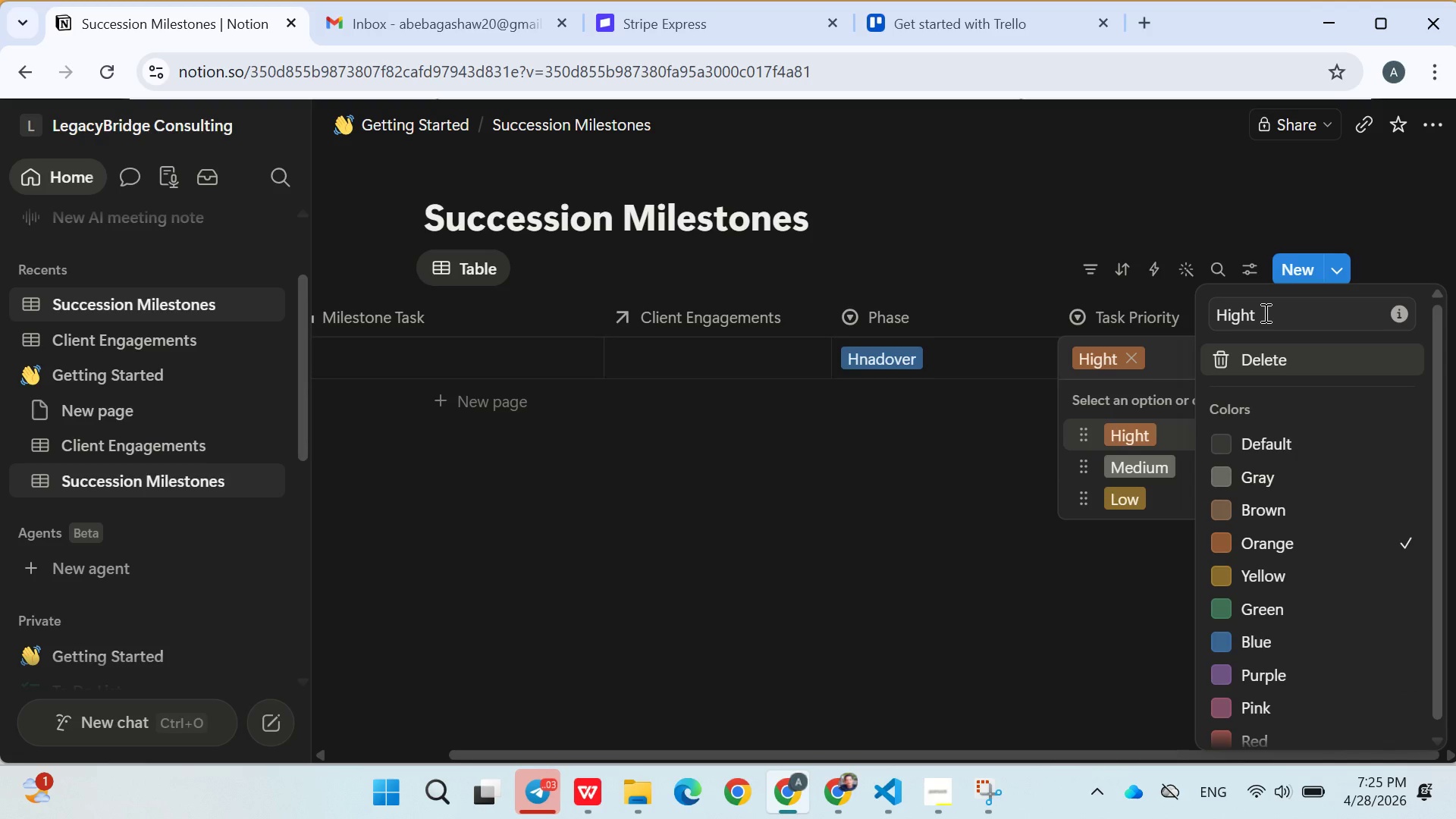 
left_click([1262, 312])
 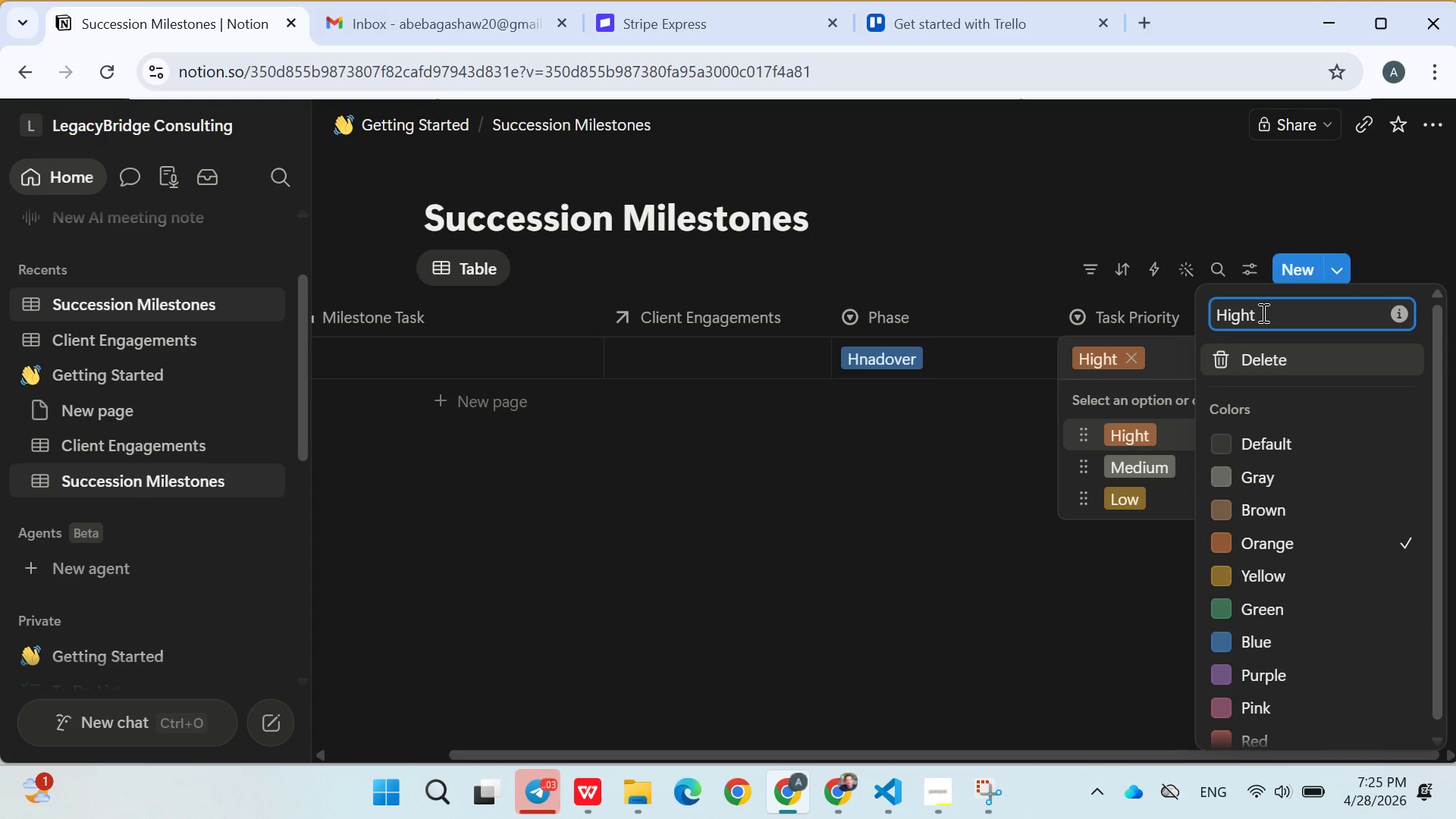 
key(Backspace)
 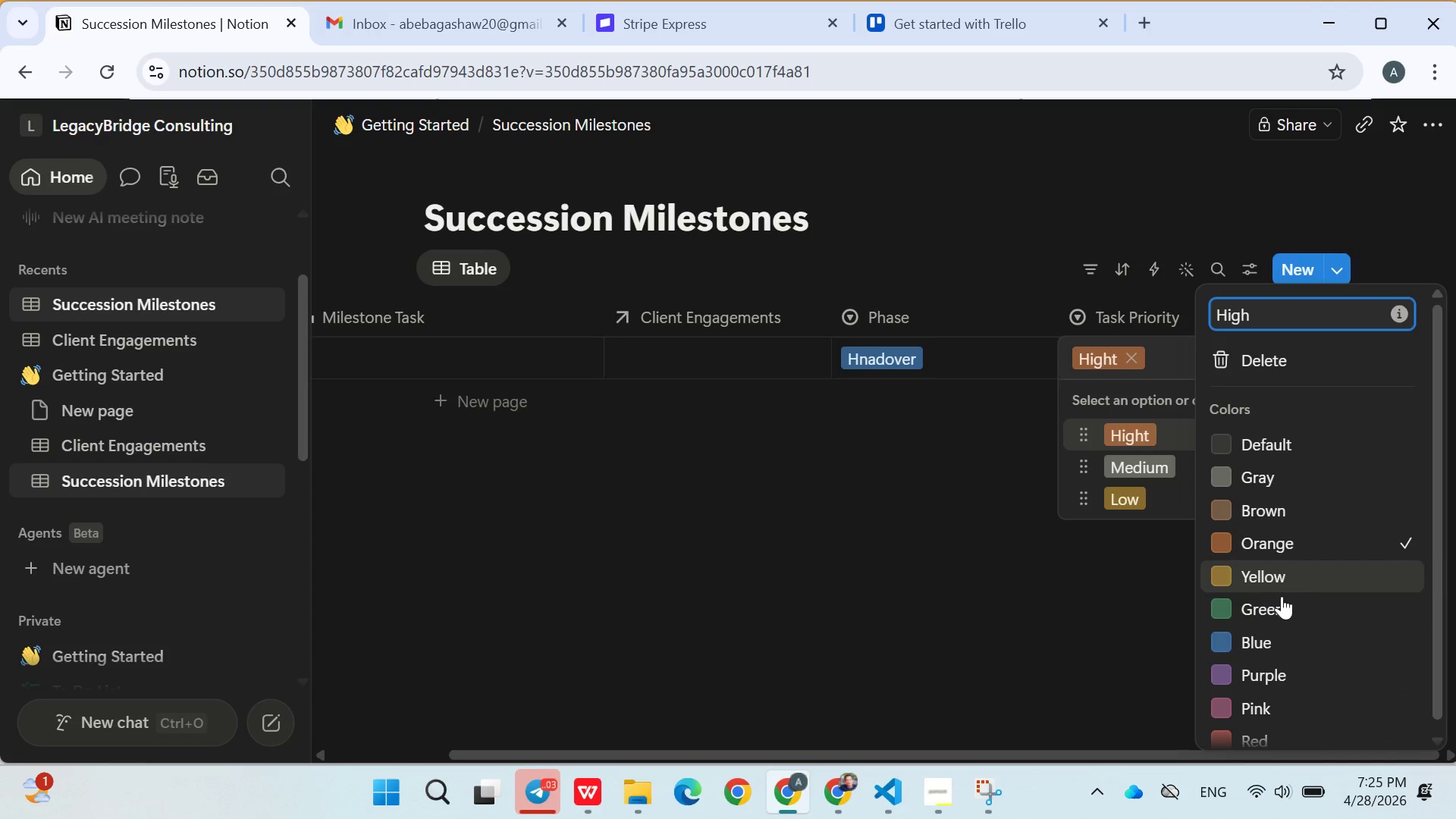 
left_click([1281, 601])
 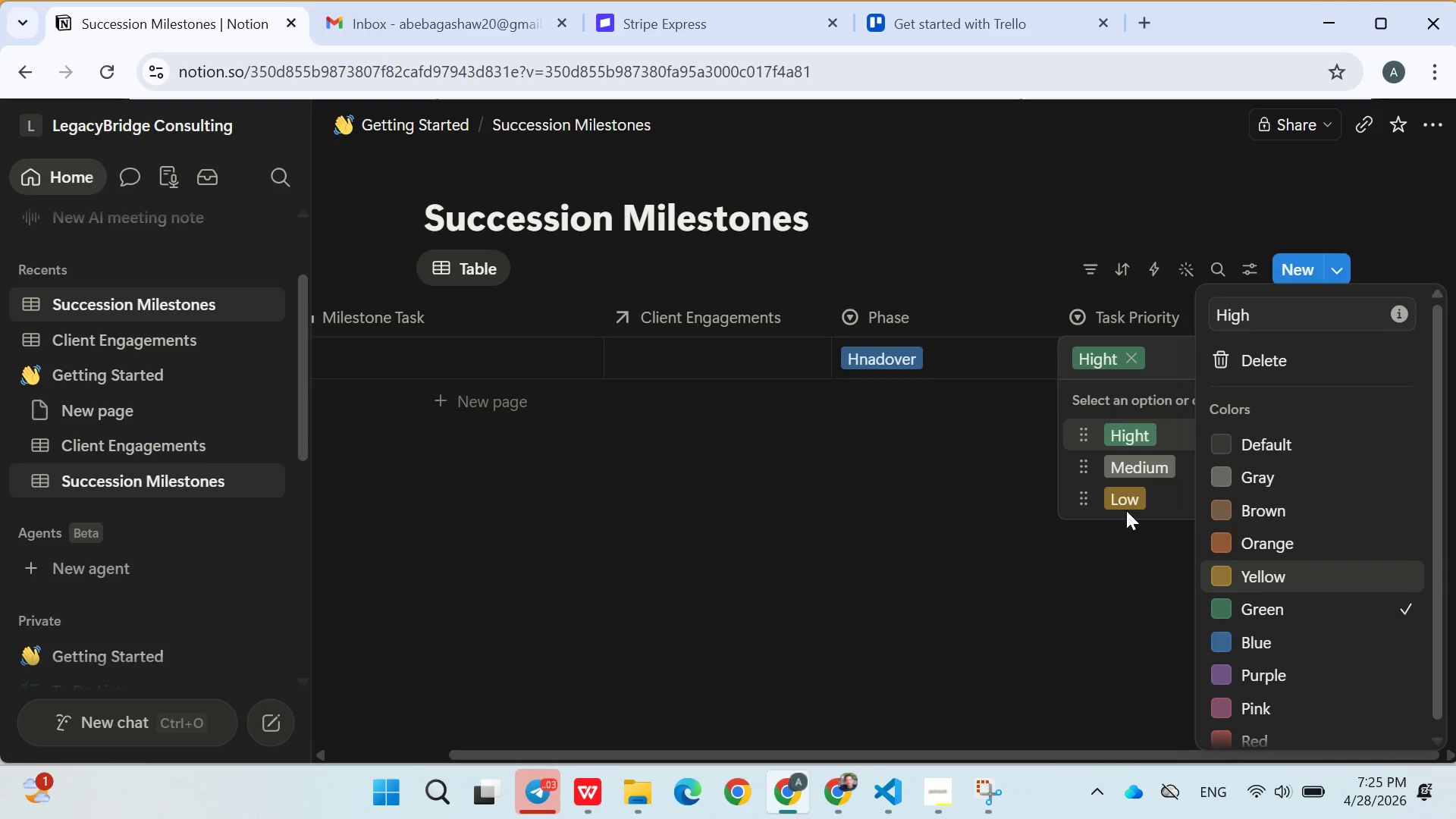 
left_click([1147, 569])
 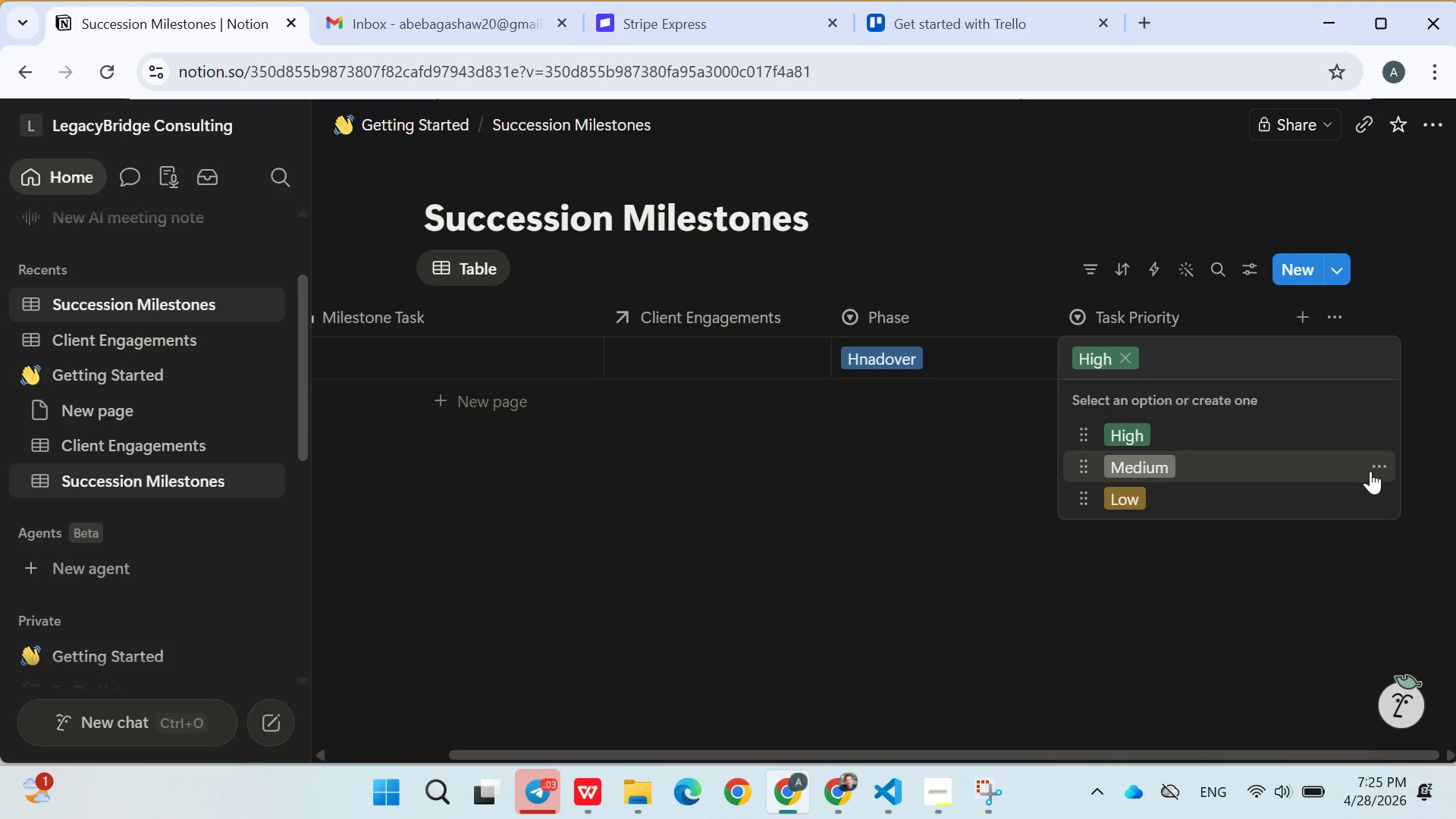 
left_click([1387, 462])
 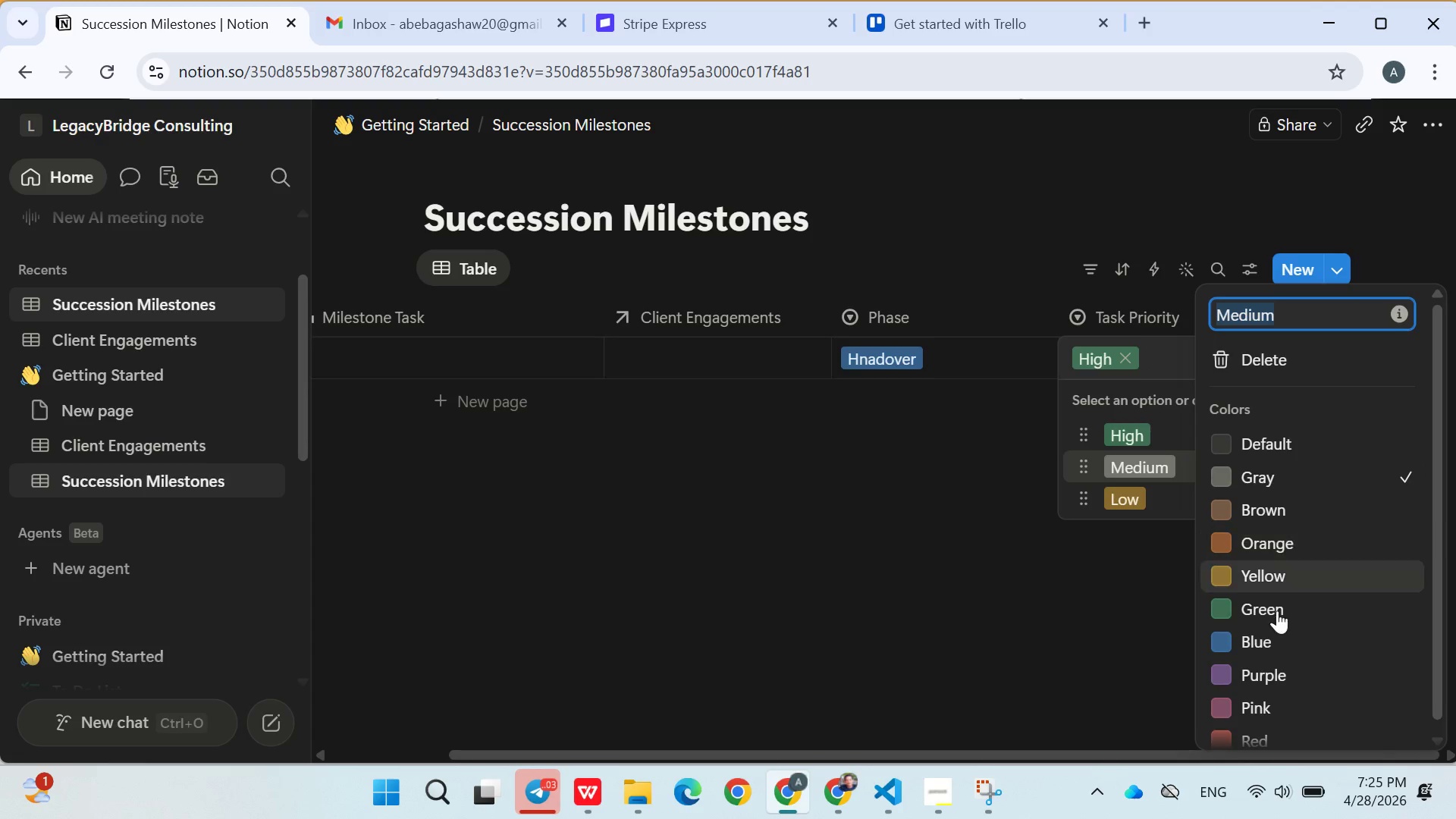 
left_click([1276, 639])
 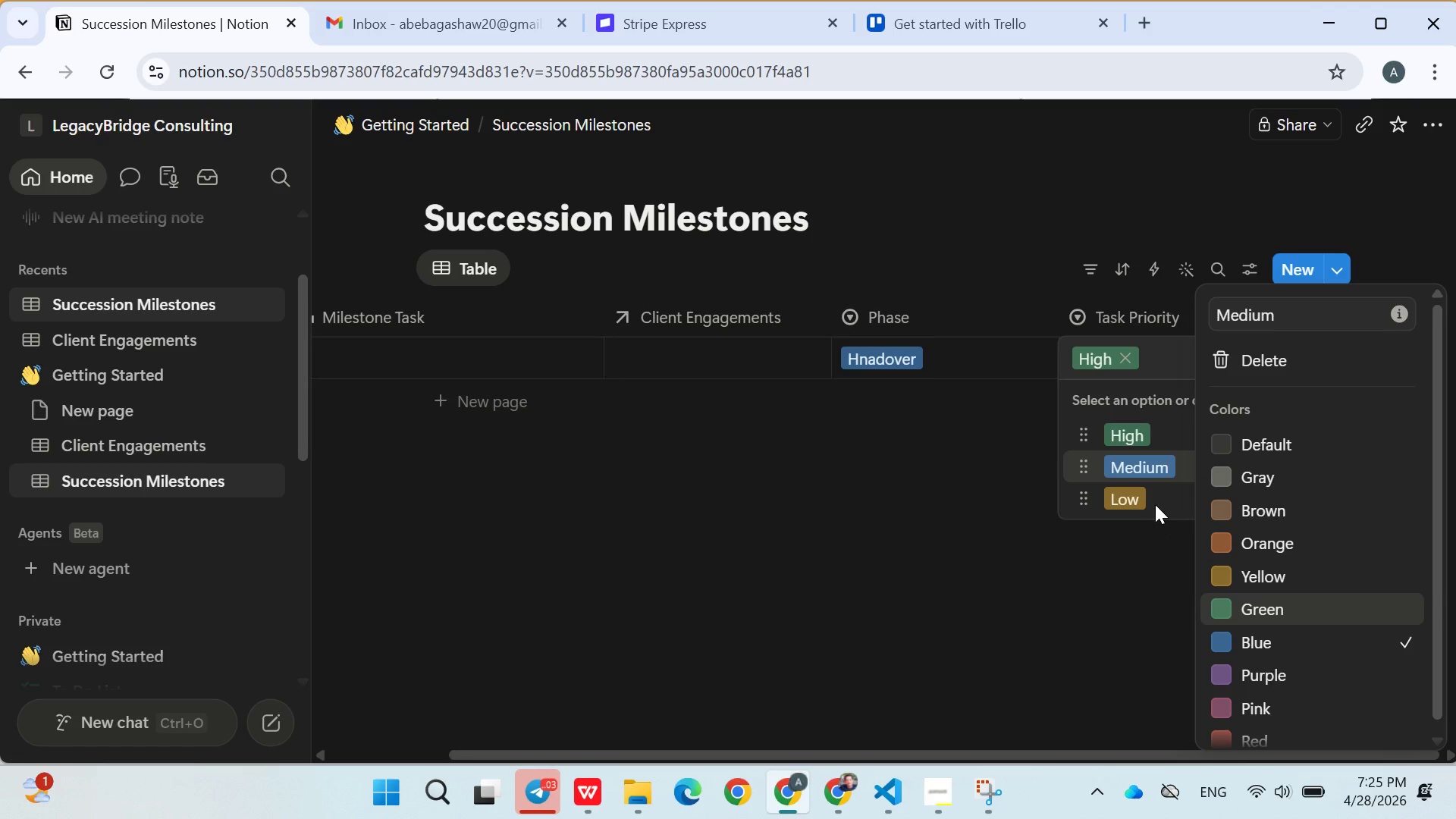 
left_click([1164, 466])
 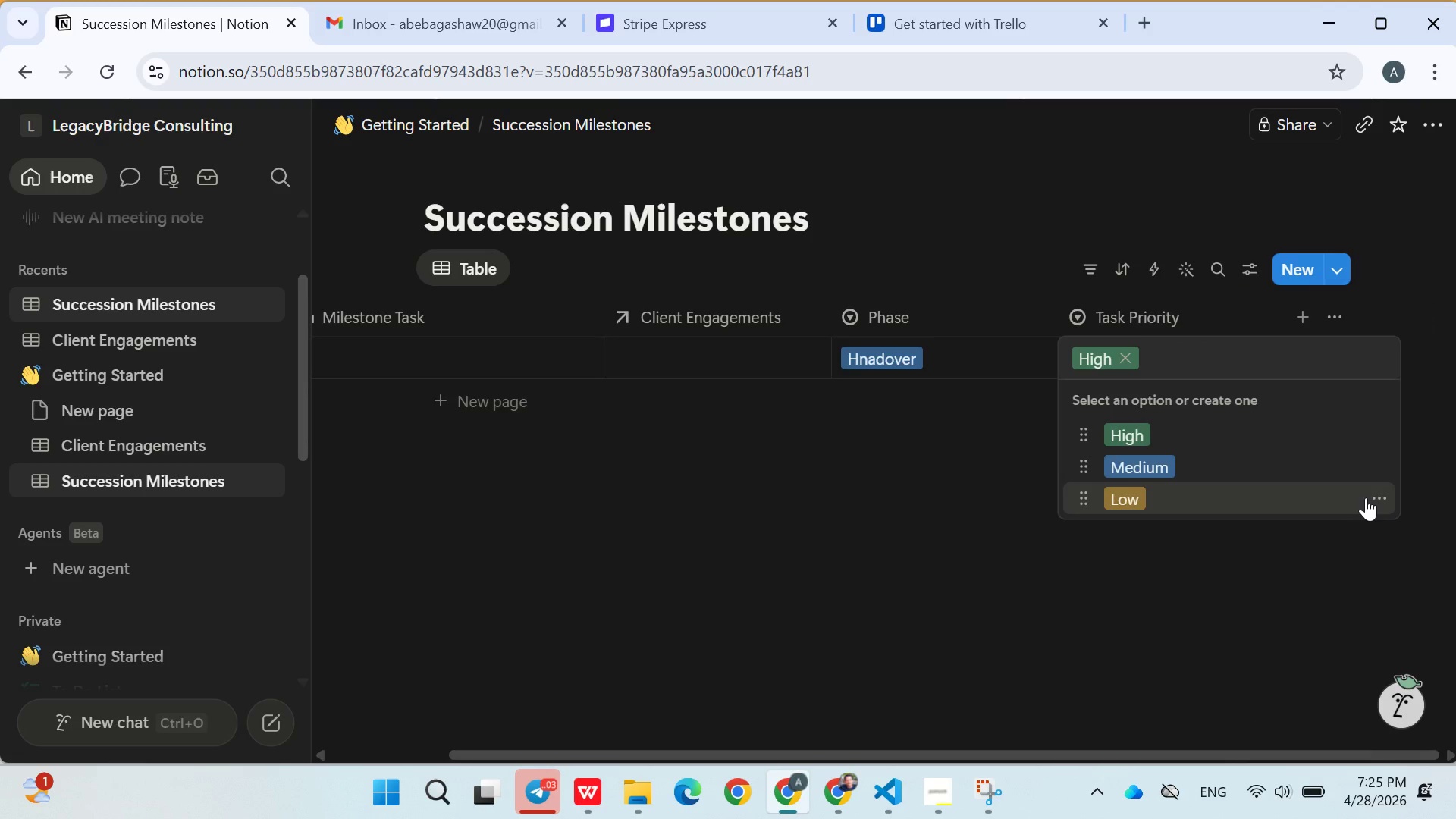 
left_click([1373, 497])
 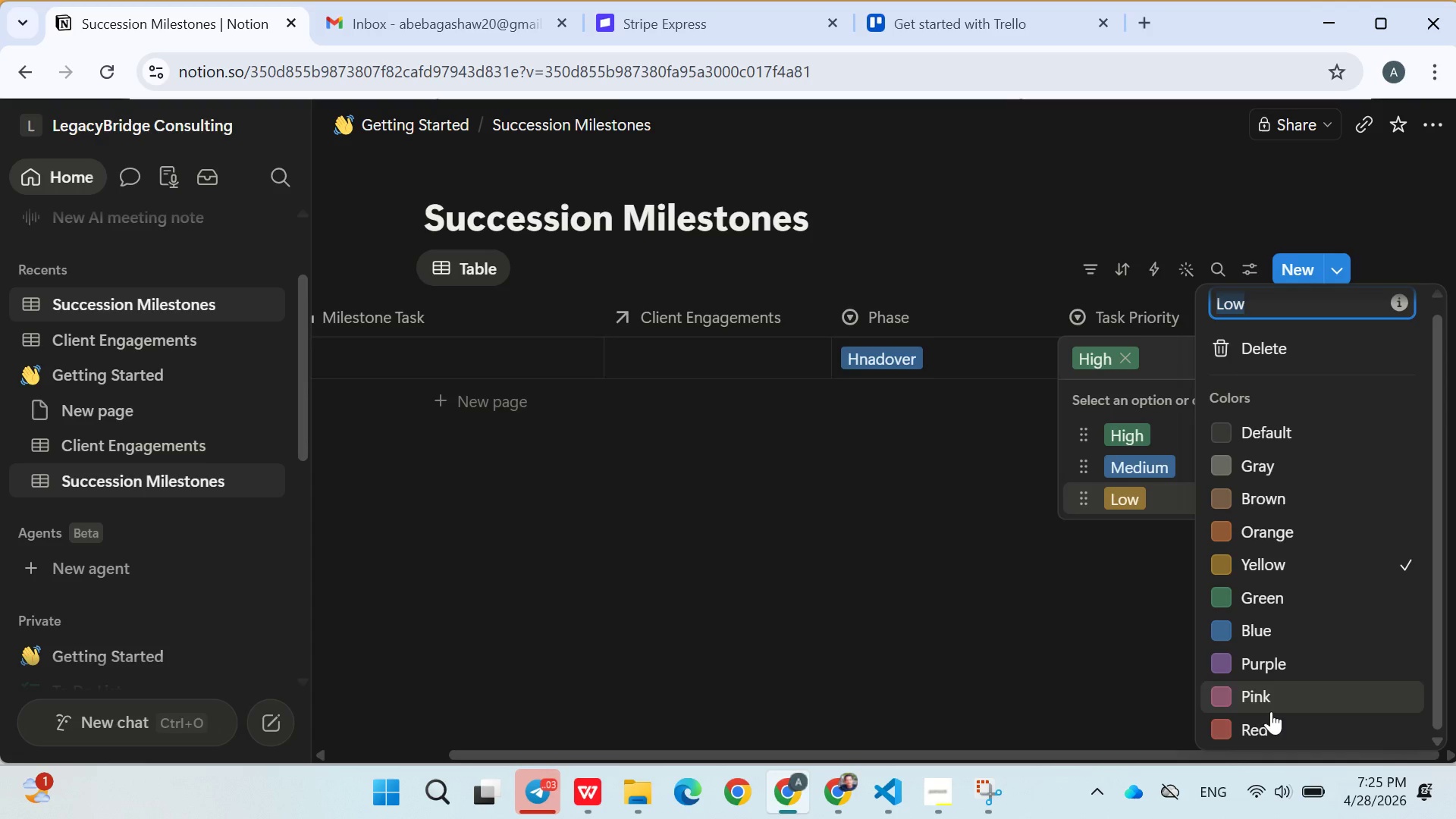 
left_click([1269, 717])
 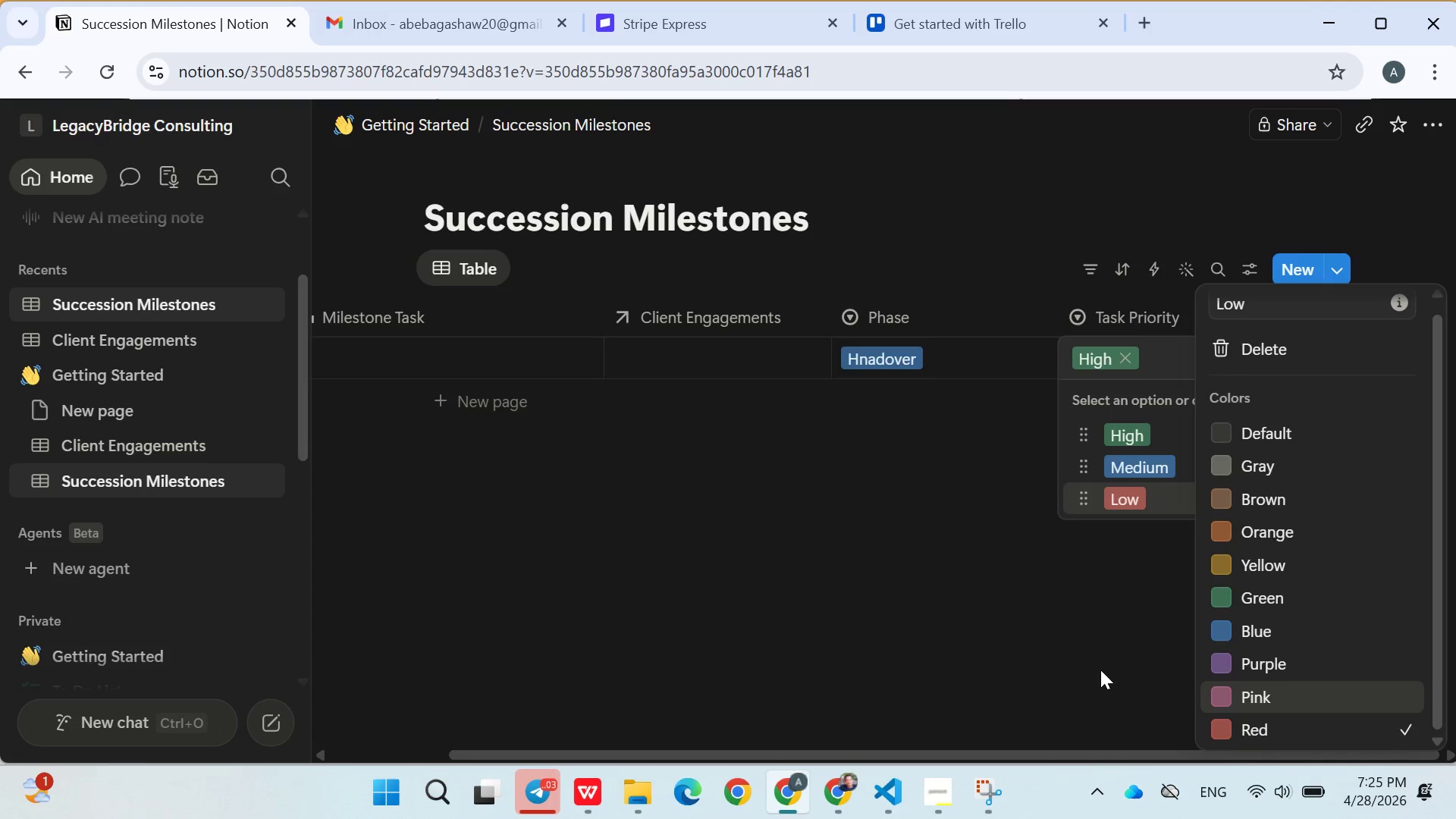 
left_click([1100, 670])
 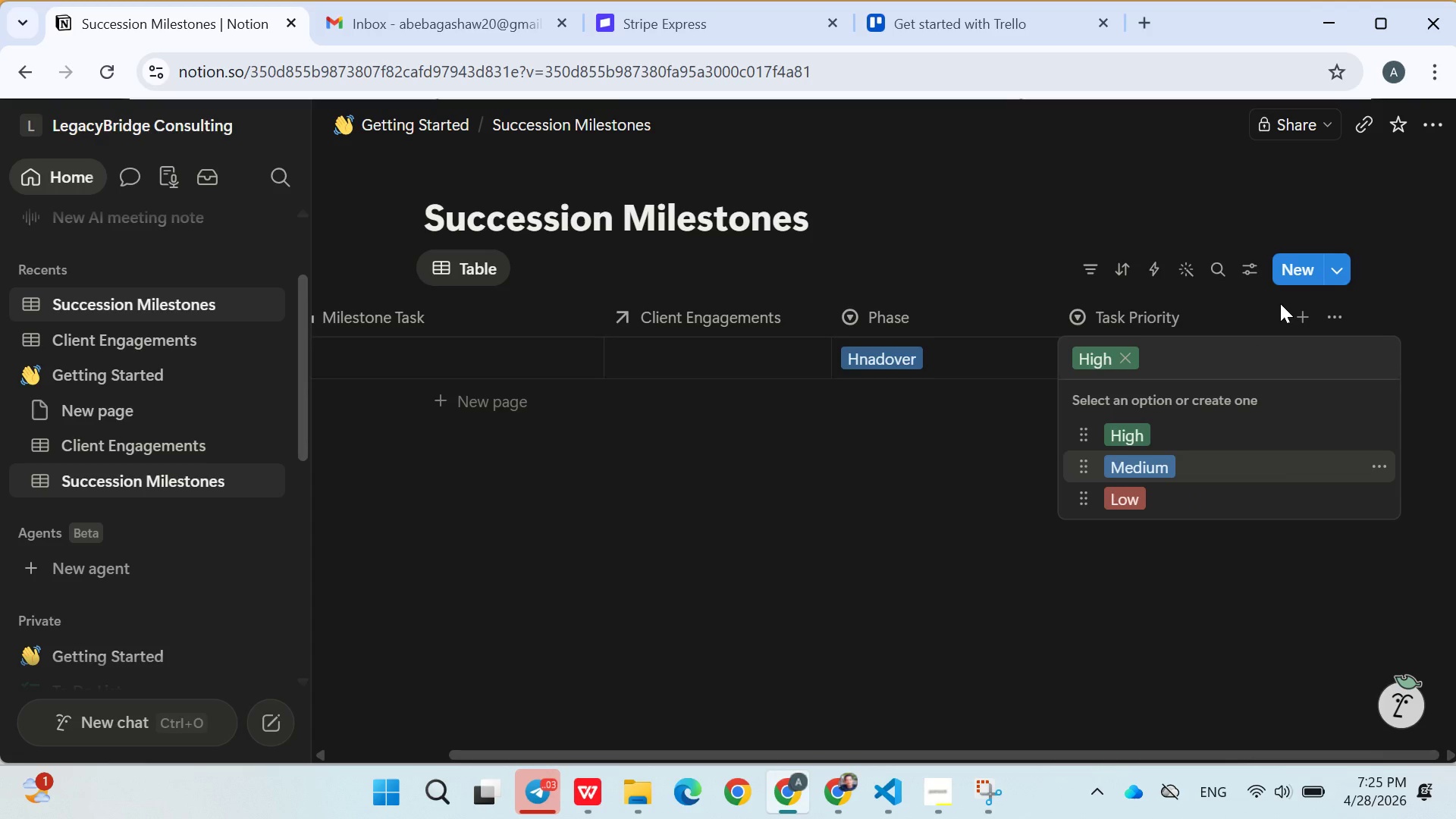 
left_click([1304, 312])
 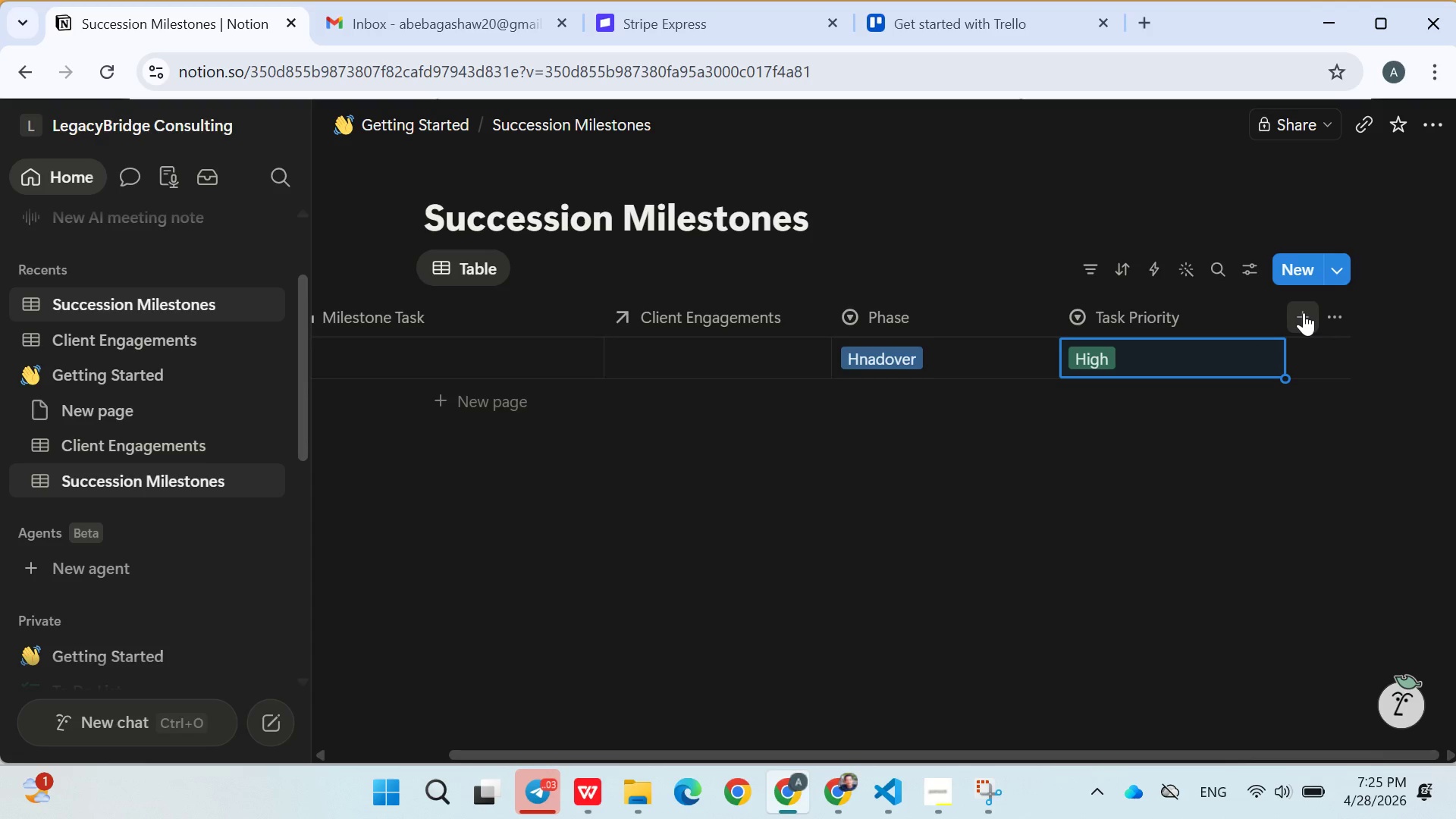 
left_click([1304, 312])
 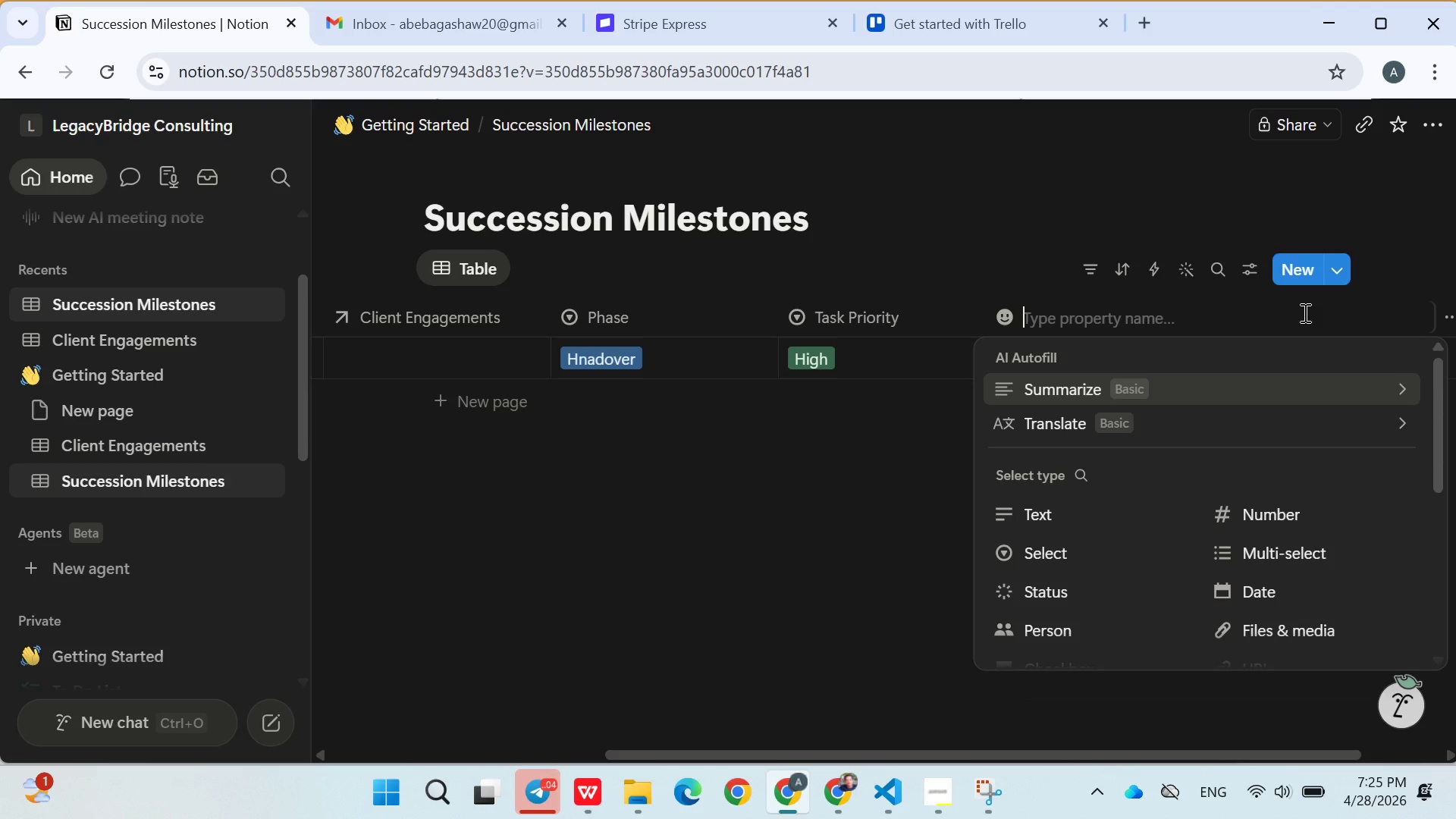 
wait(11.05)
 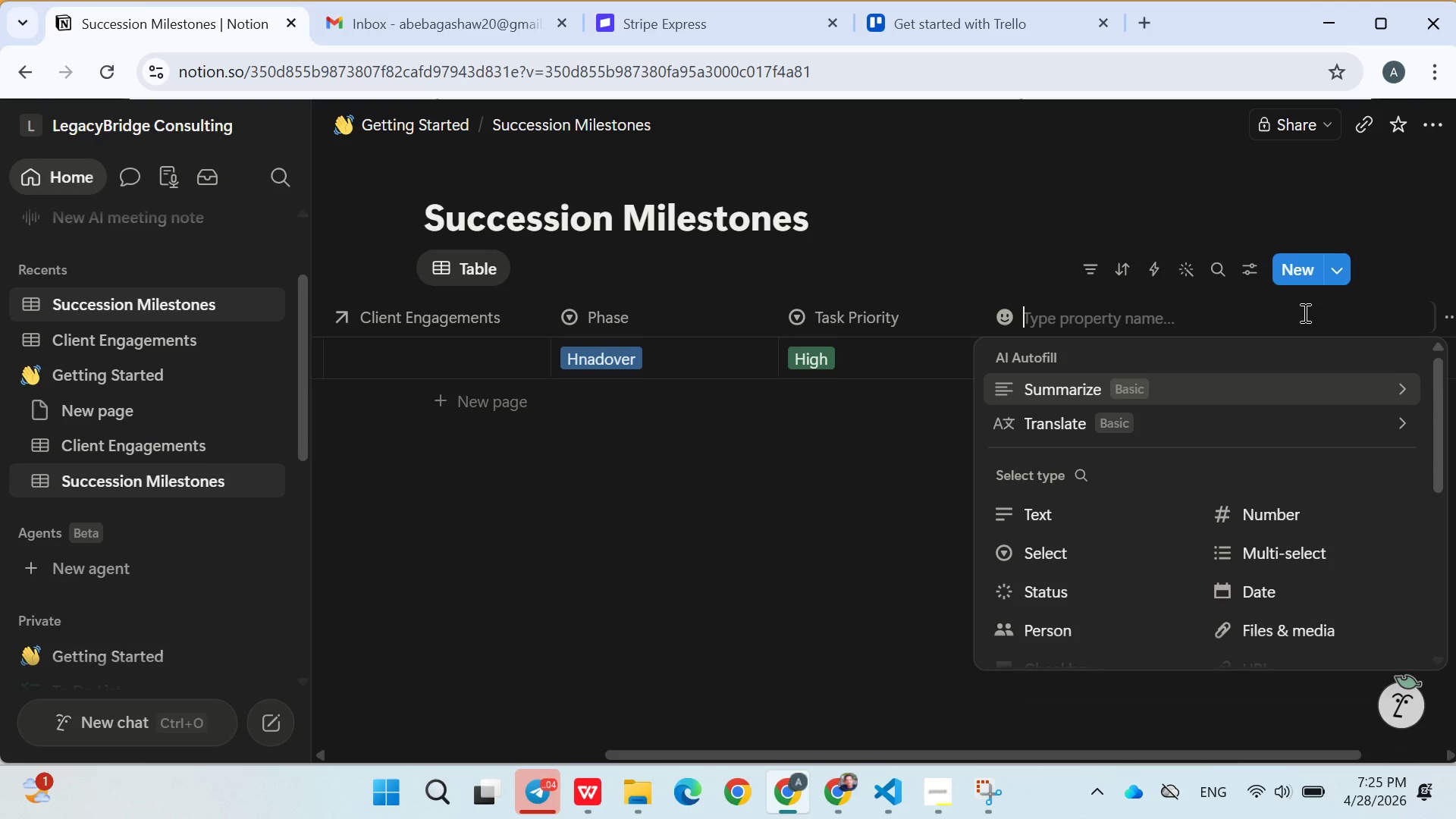 
type(Progress Tracking)
 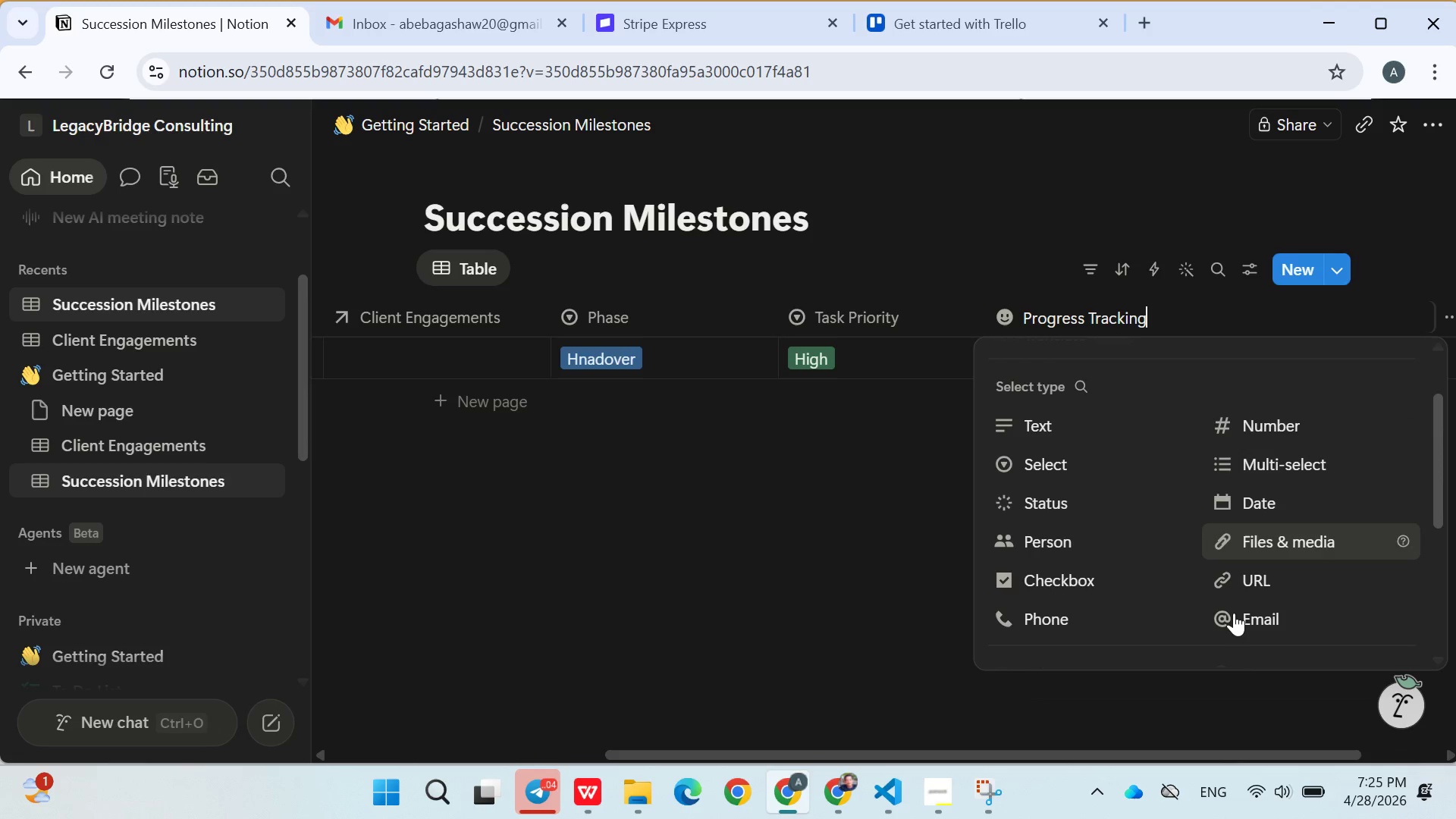 
left_click([1109, 581])
 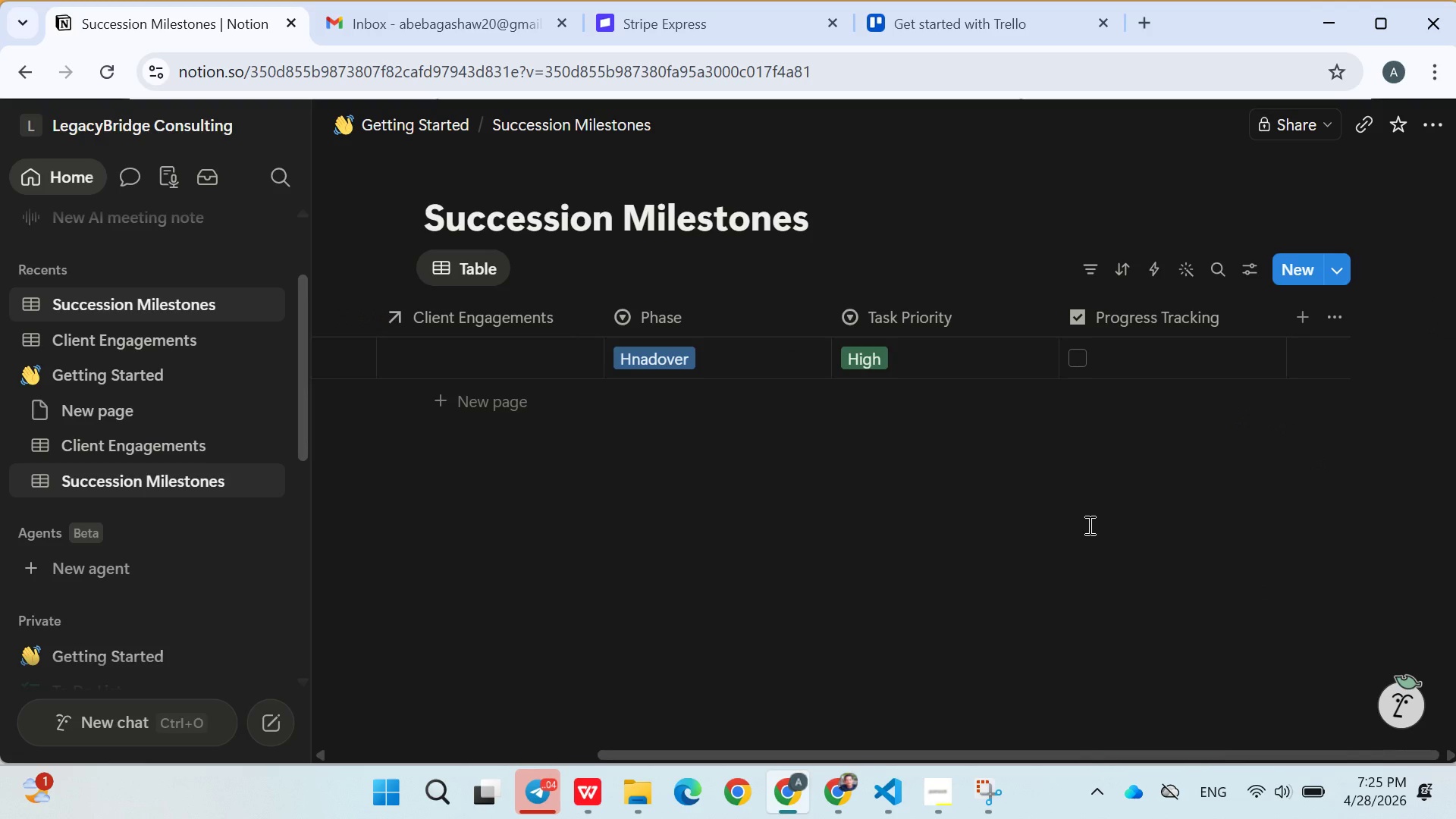 
wait(5.33)
 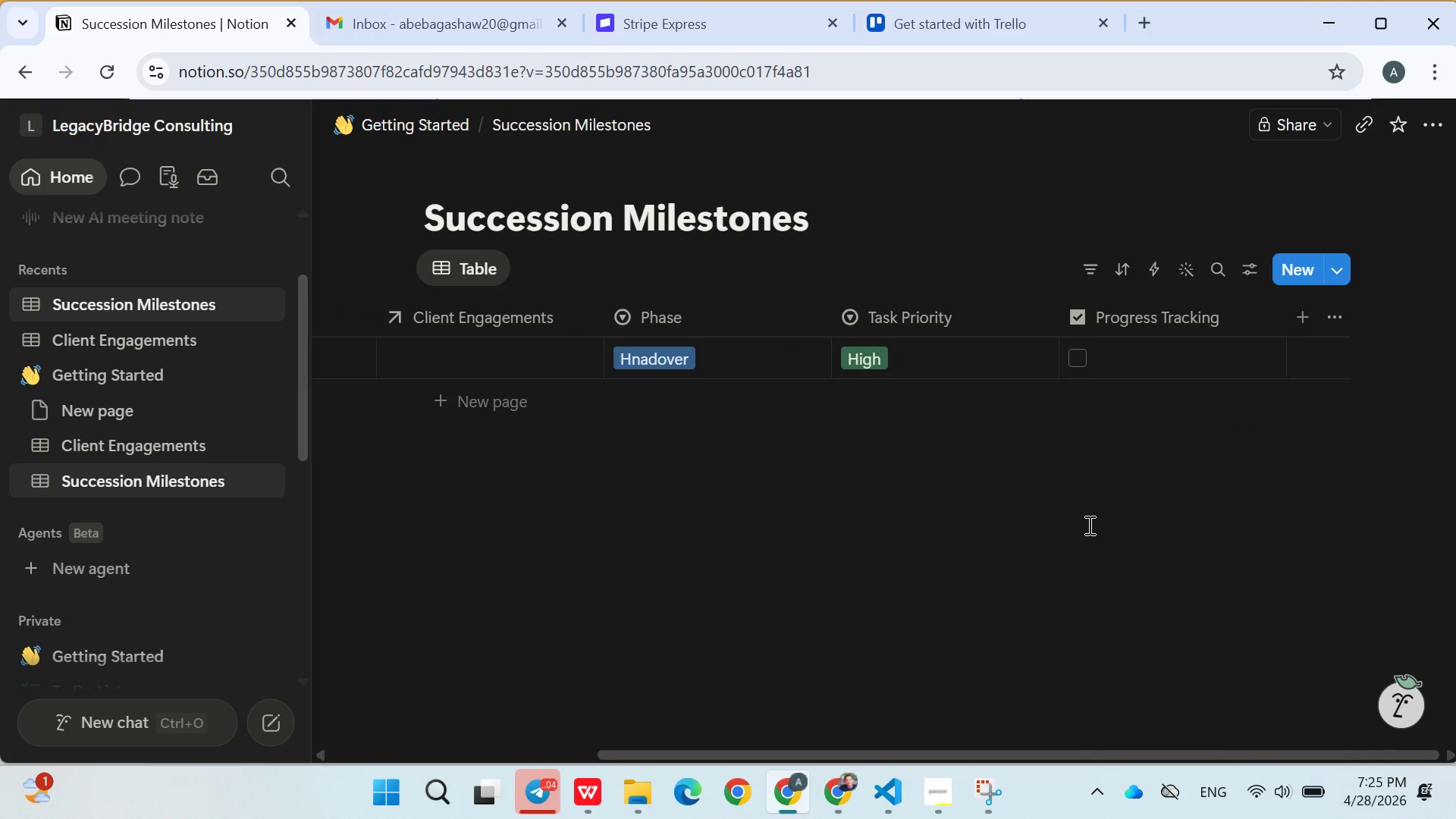 
double_click([1116, 311])
 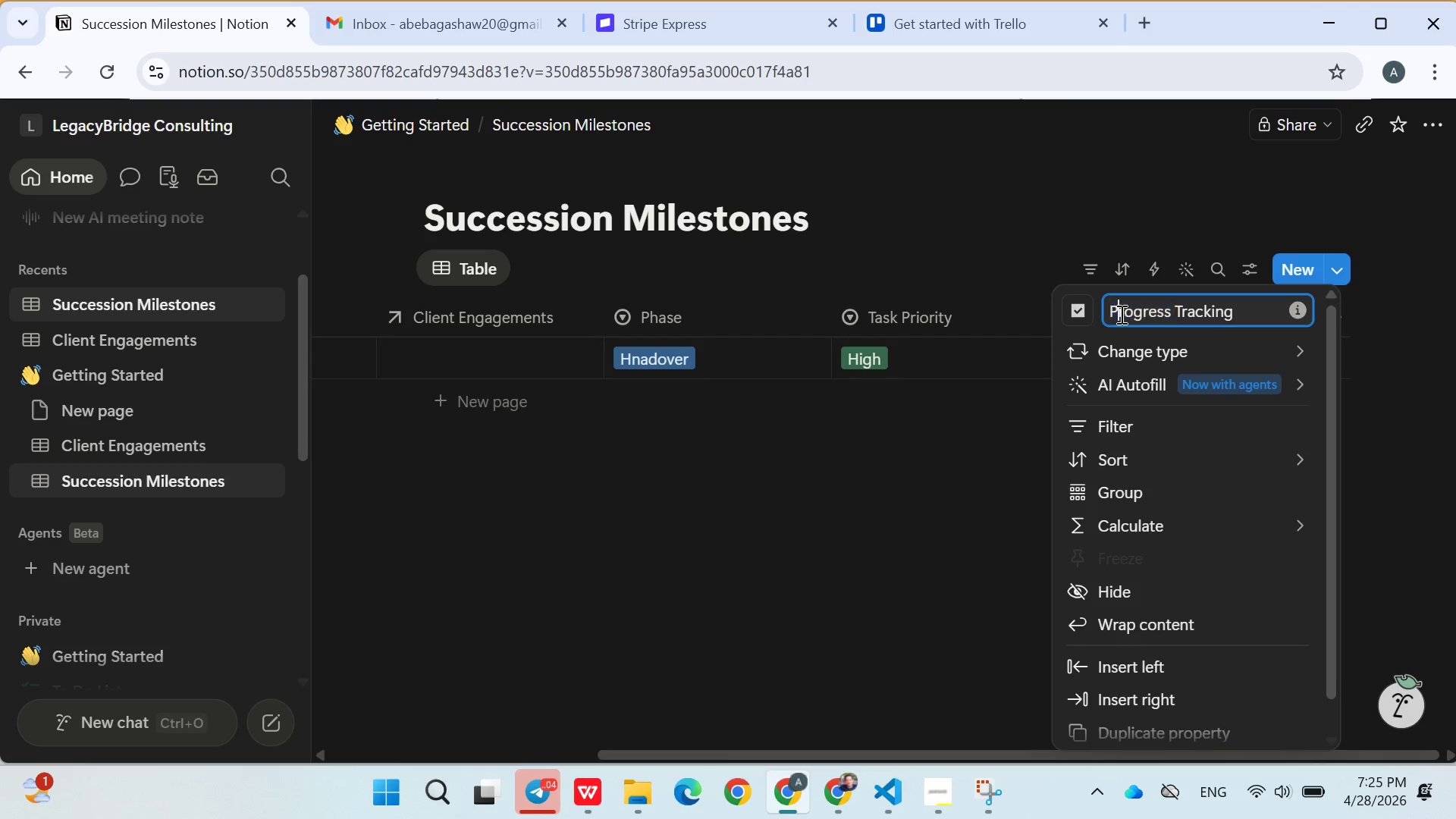 
double_click([1120, 314])
 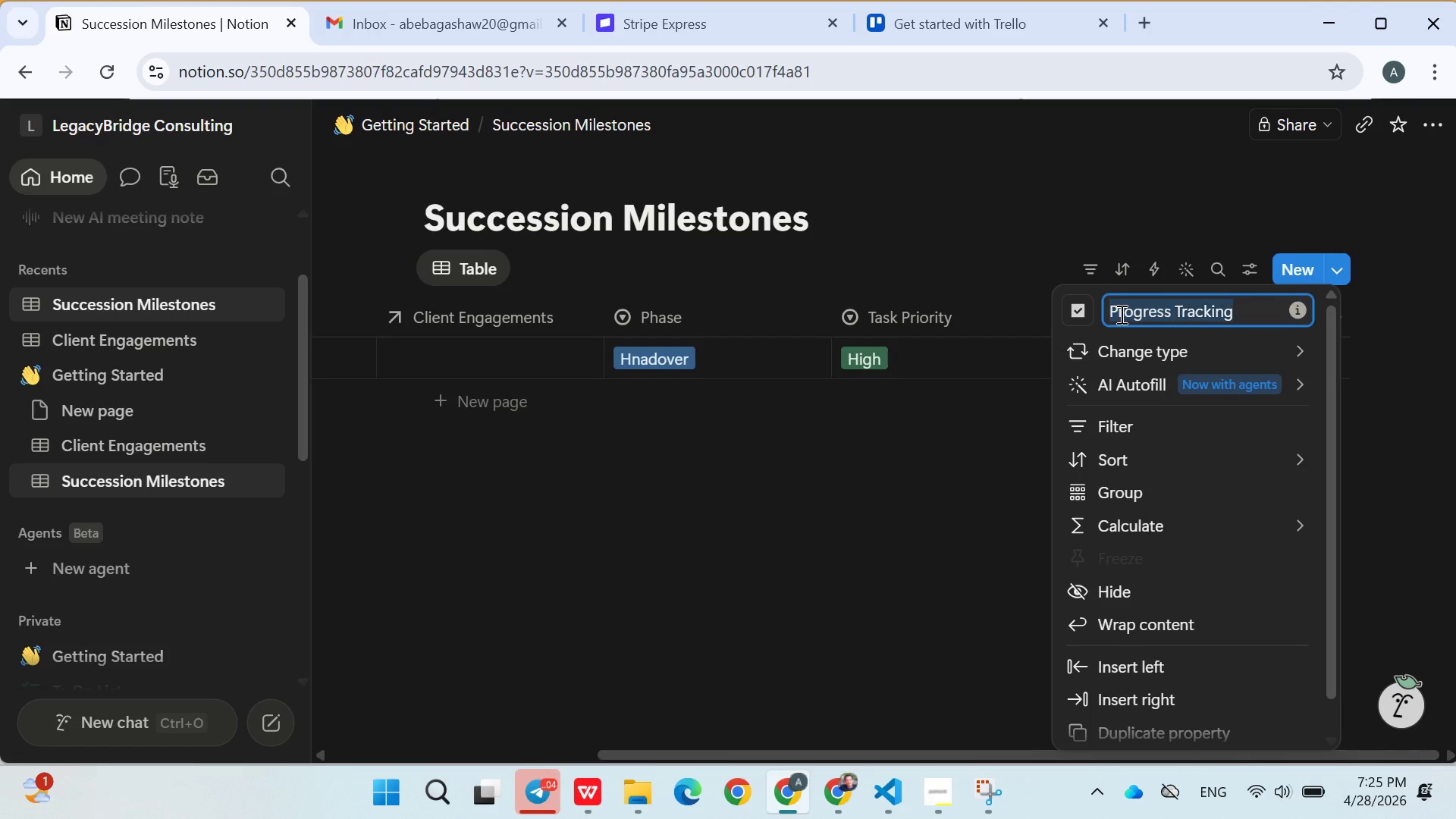 
triple_click([1120, 314])
 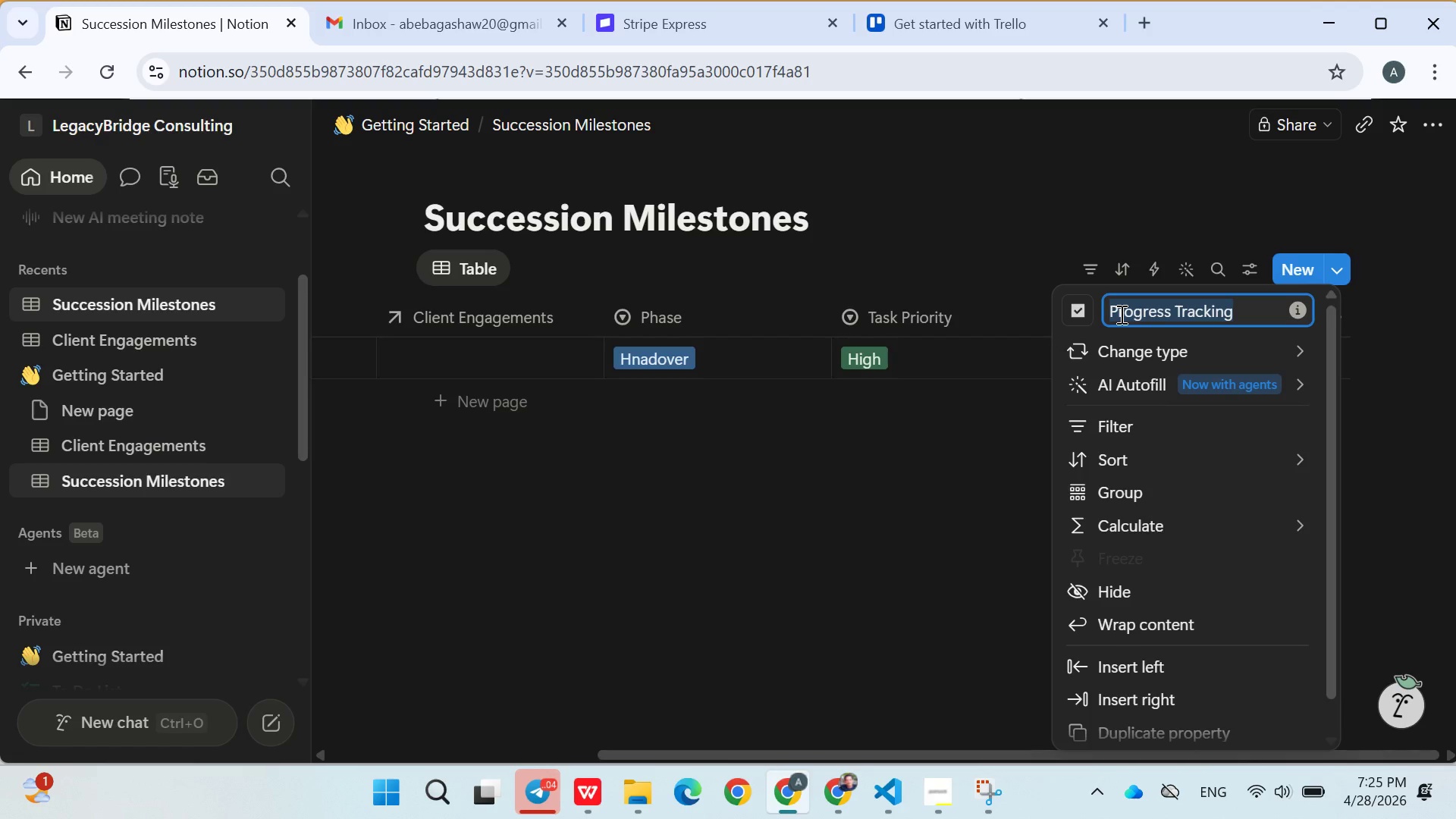 
type(Completion Status)
 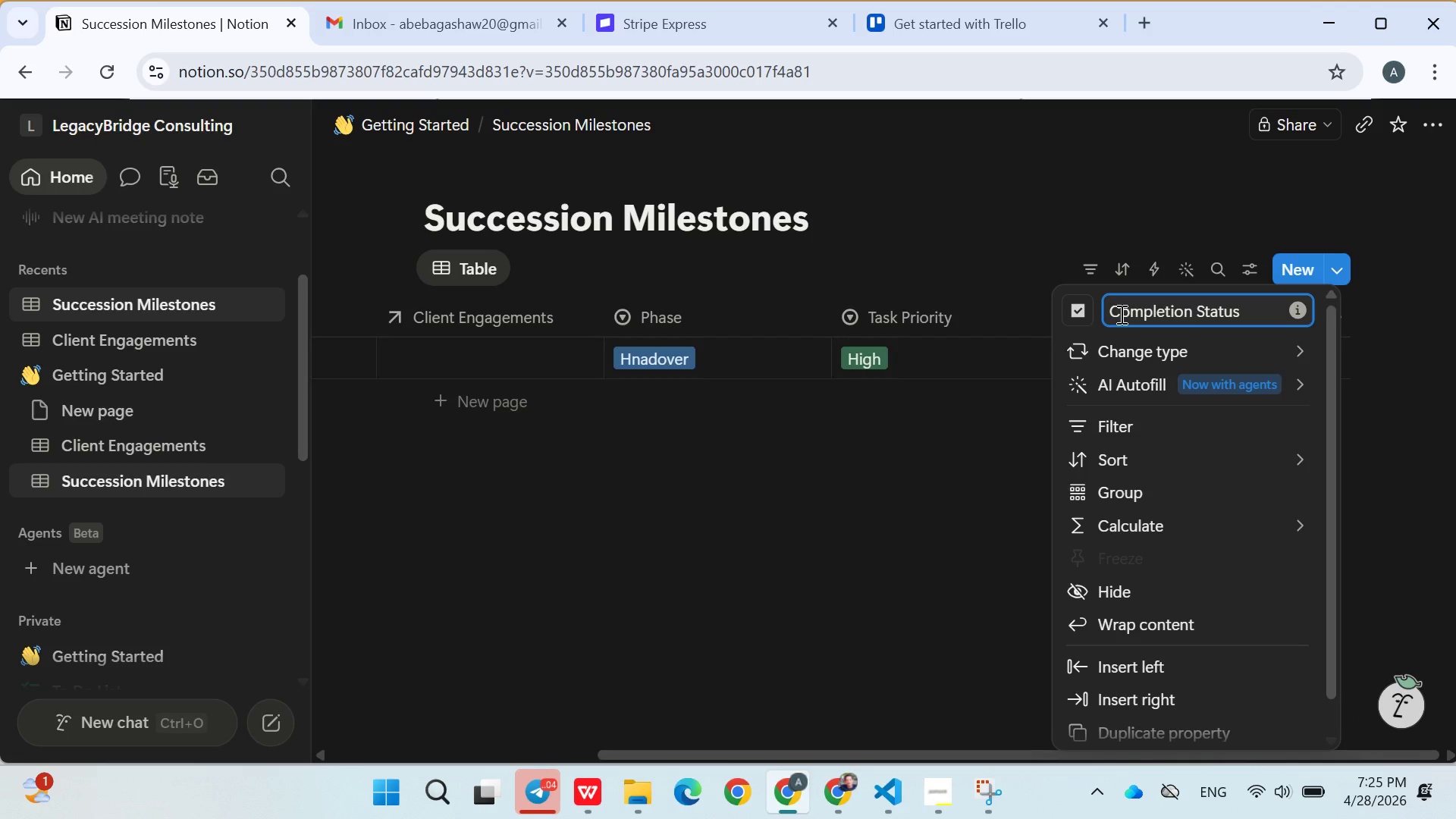 
key(Enter)
 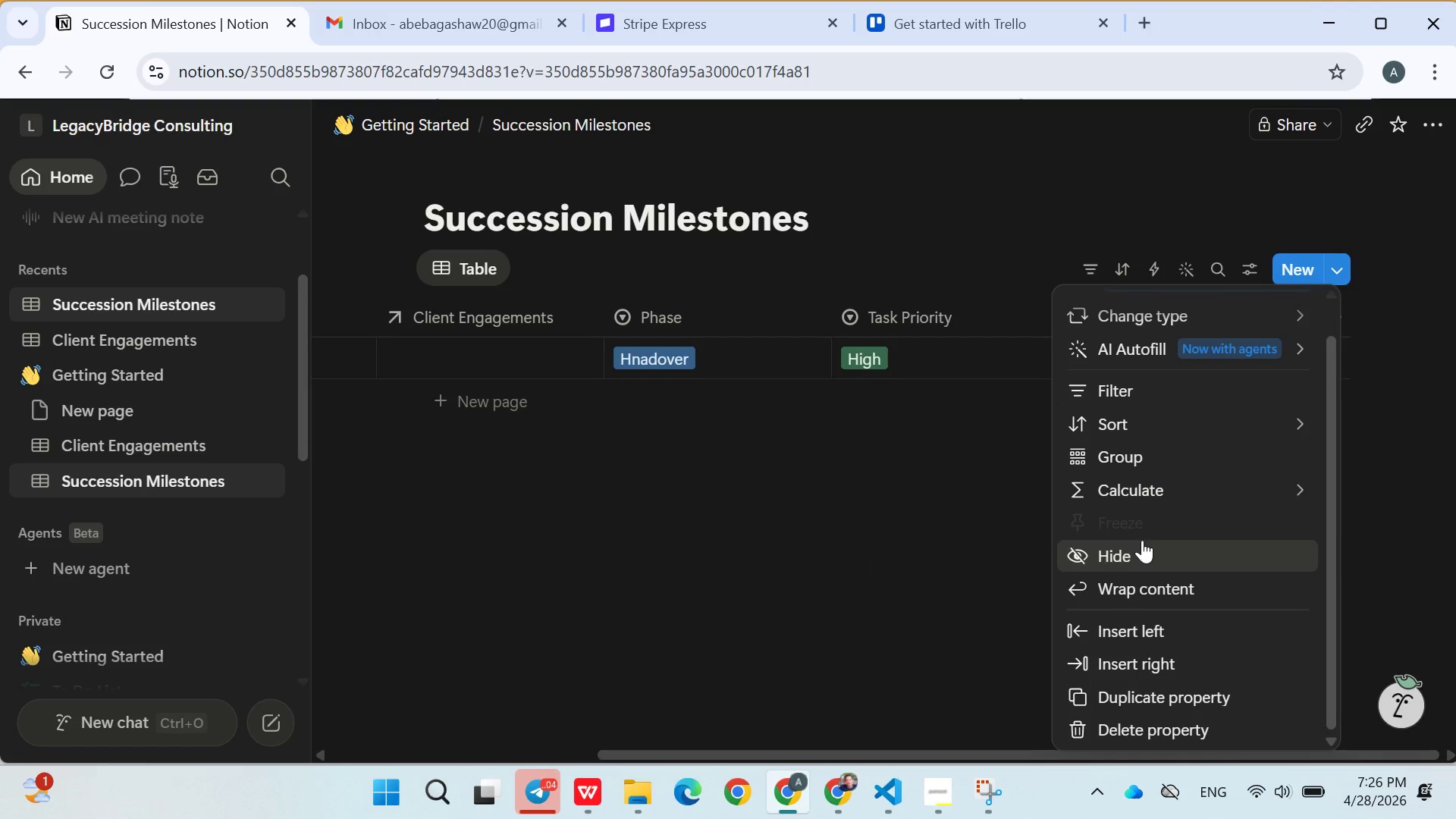 
left_click([1052, 251])
 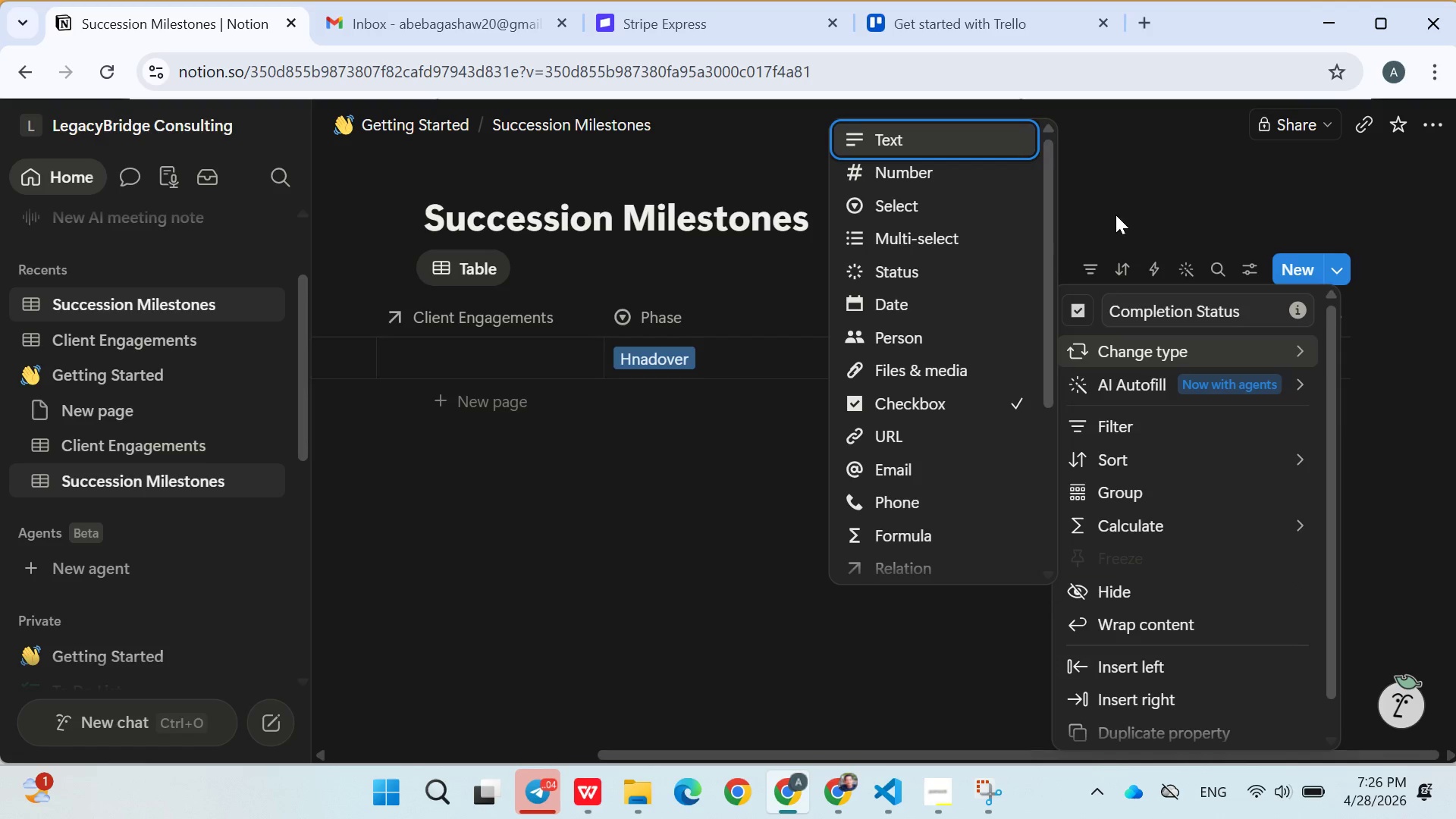 
left_click([1118, 217])
 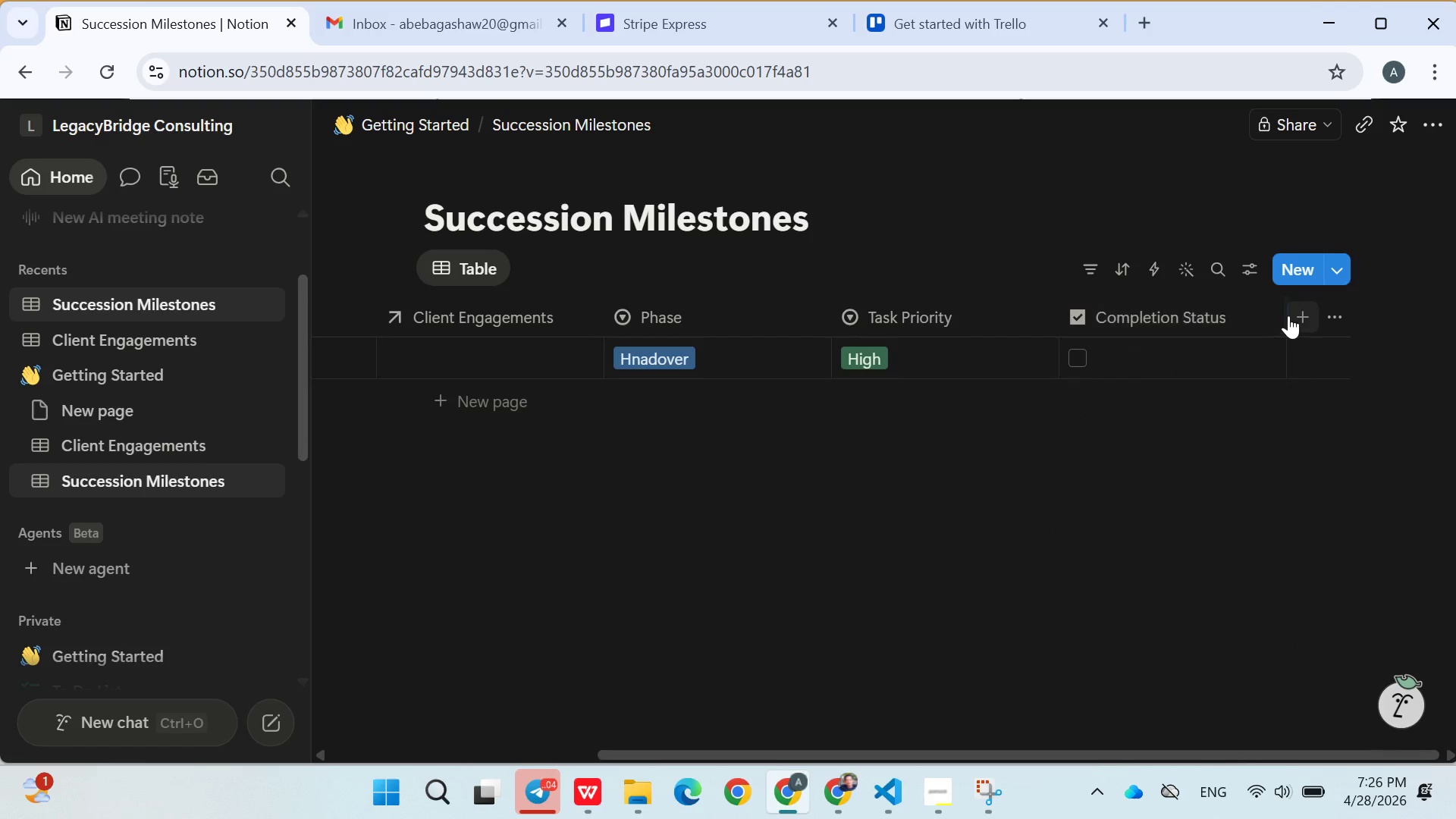 
left_click([1291, 315])
 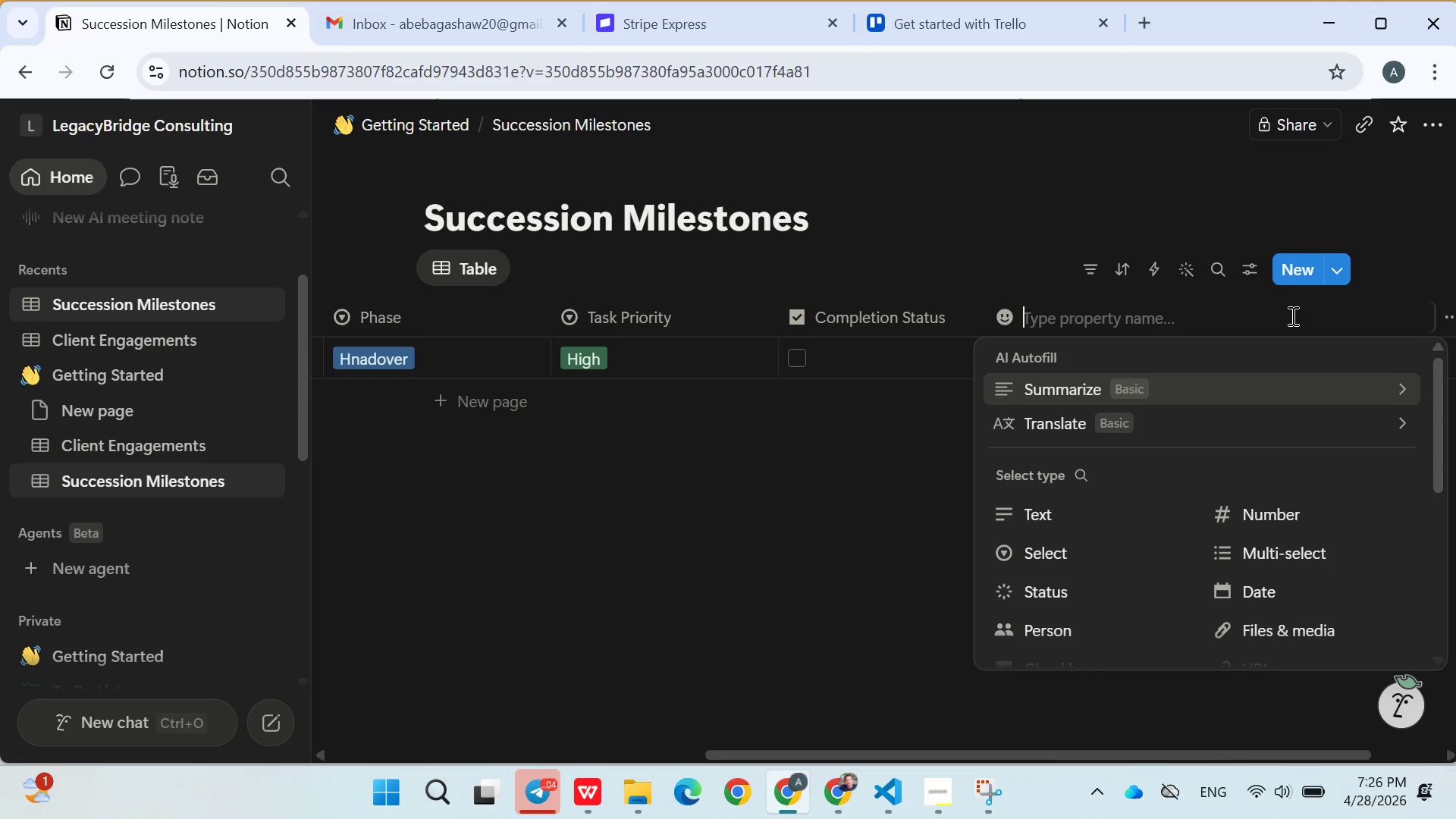 
type(Last s)
key(Backspace)
 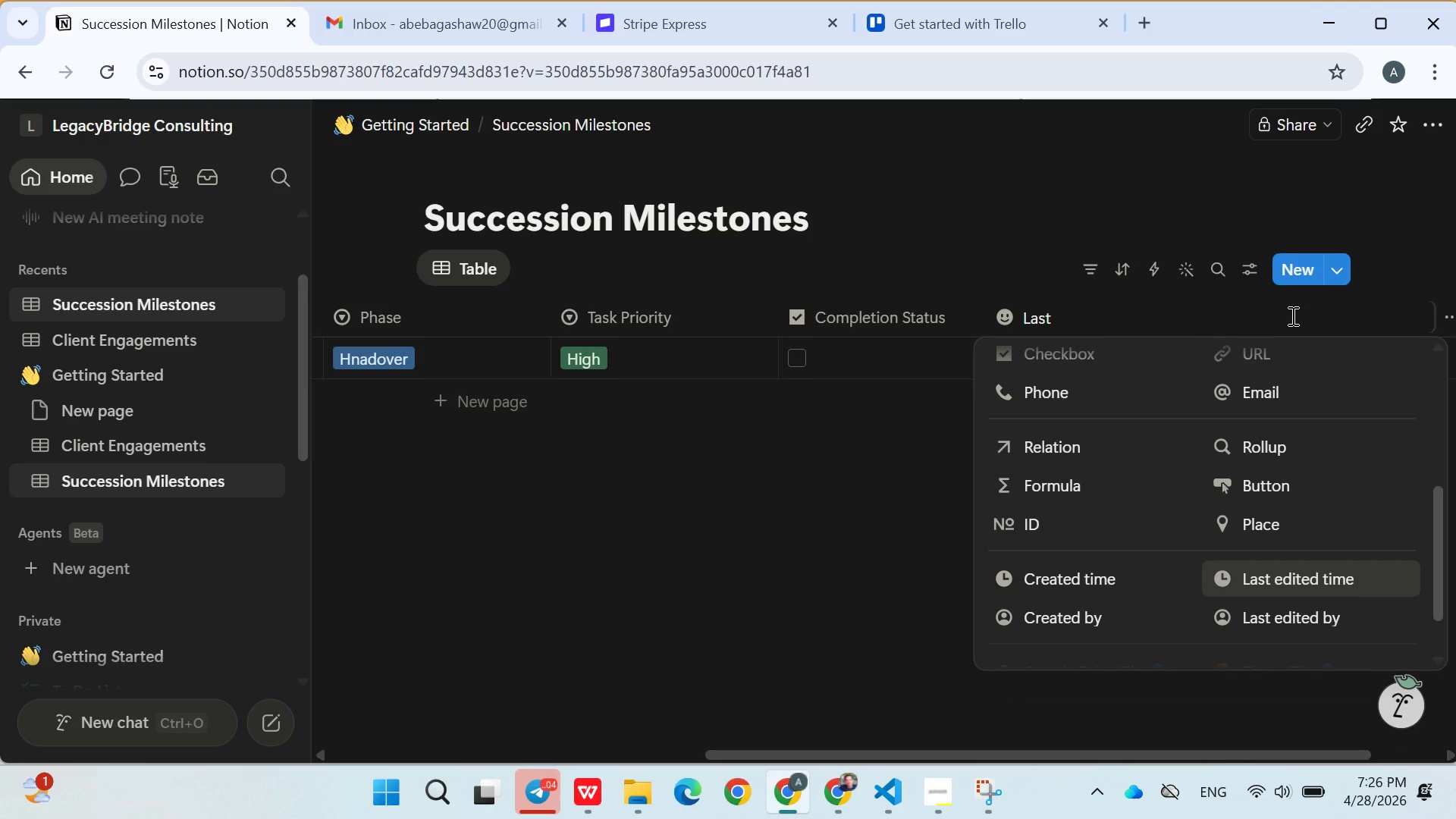 
type(s)
key(Backspace)
type(St)
 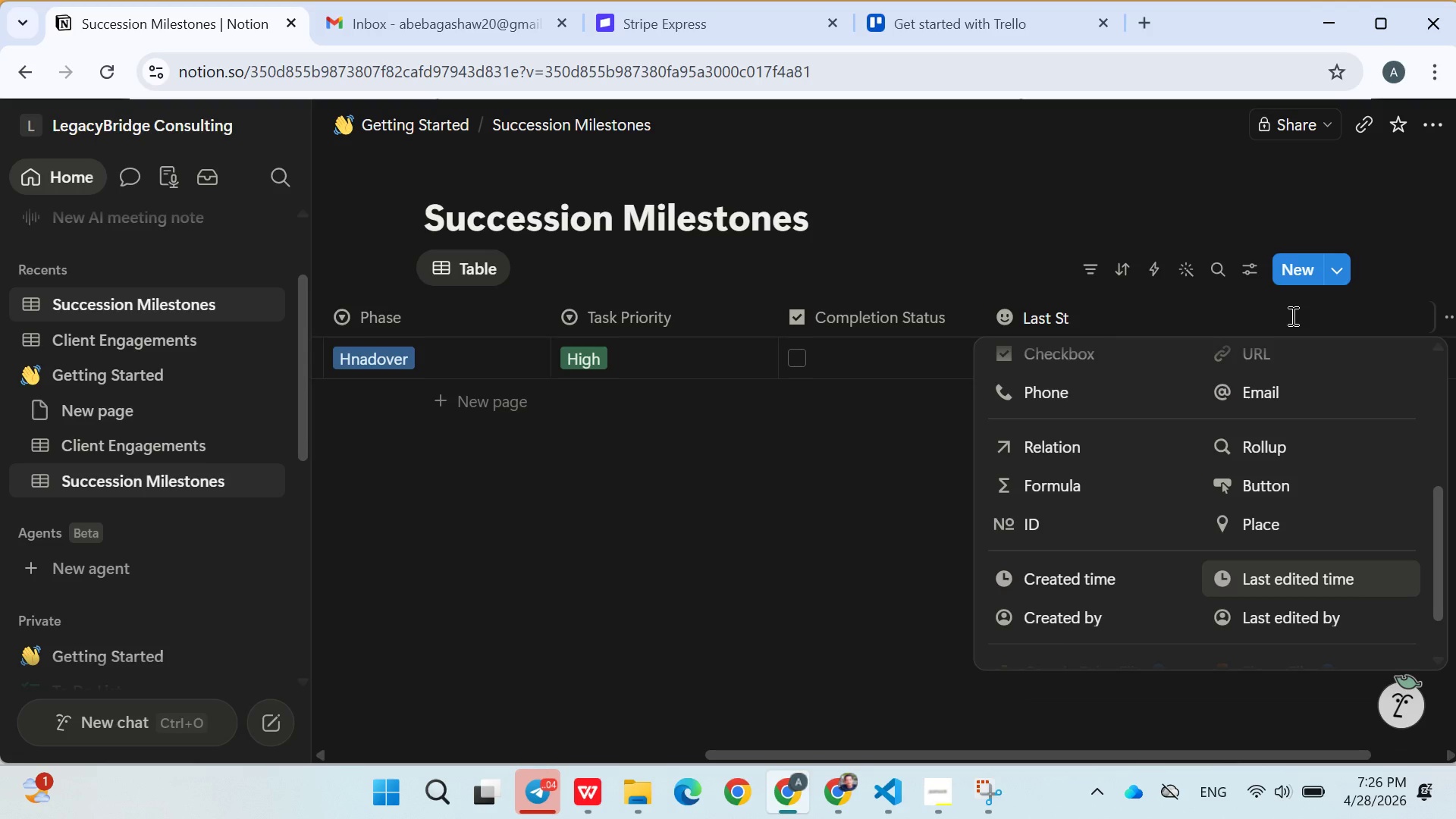 
key(Control+ControlLeft)
 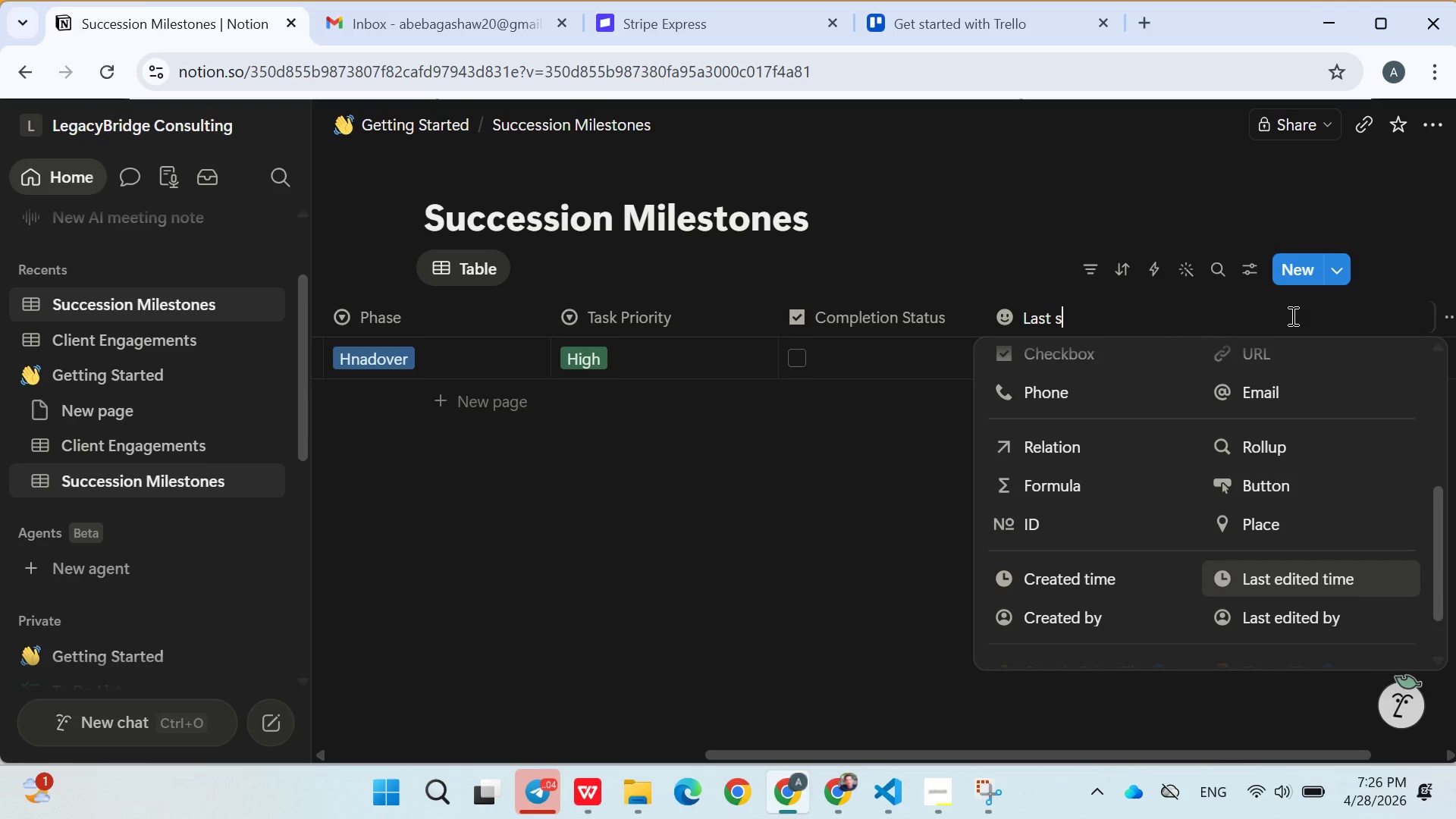 
type(akeholder Check0in Date)
 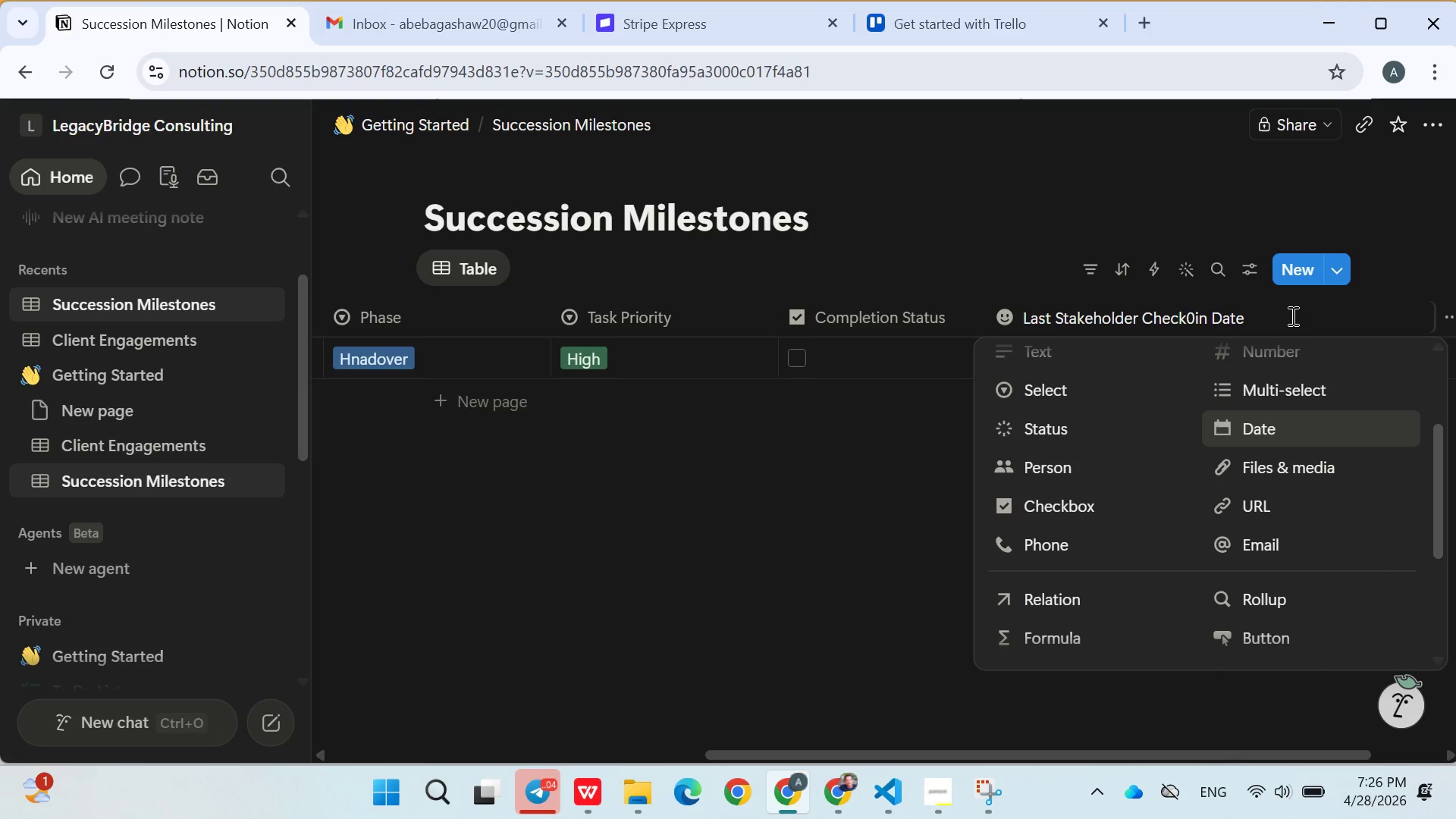 
left_click([1276, 434])
 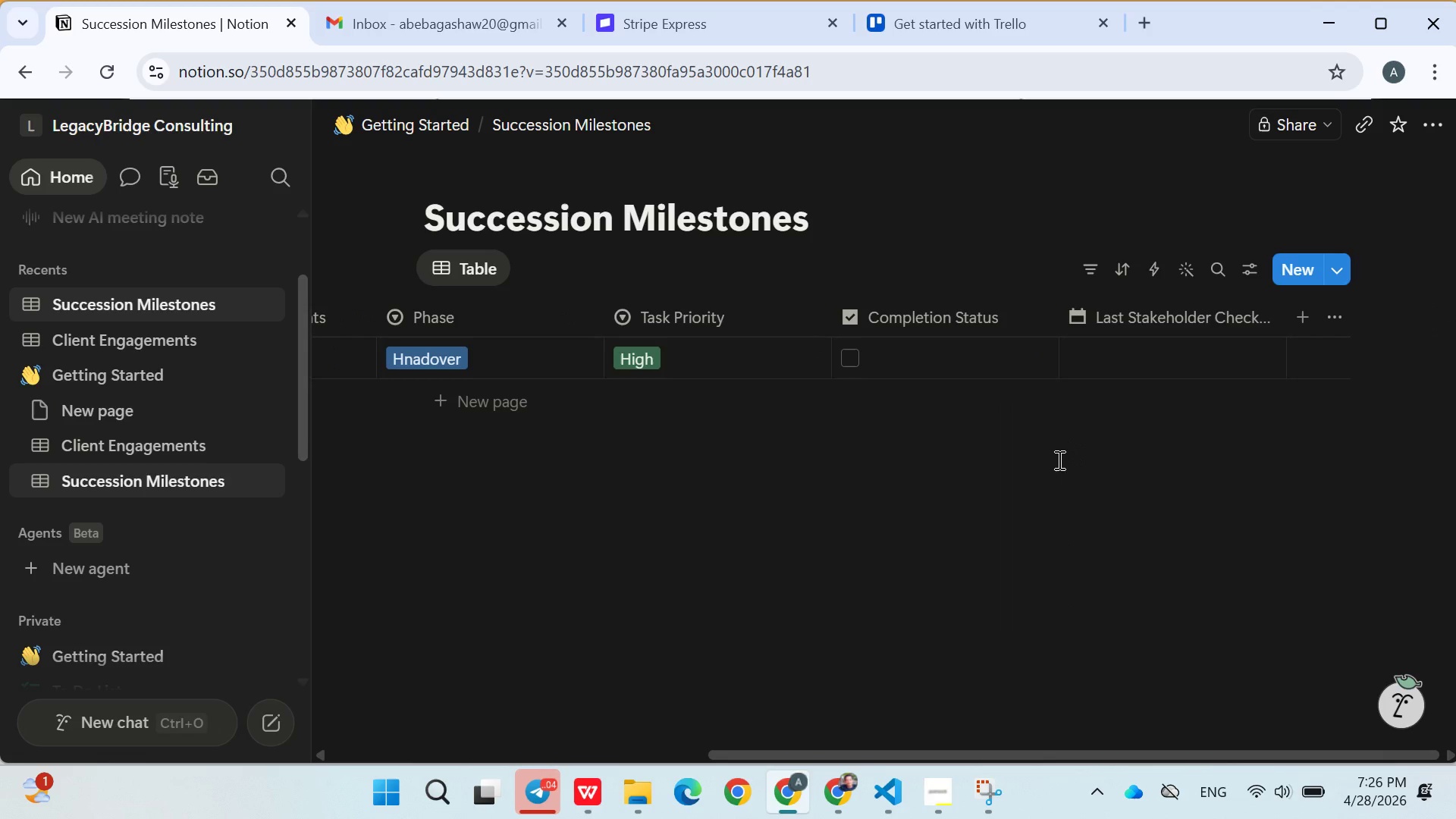 
wait(10.2)
 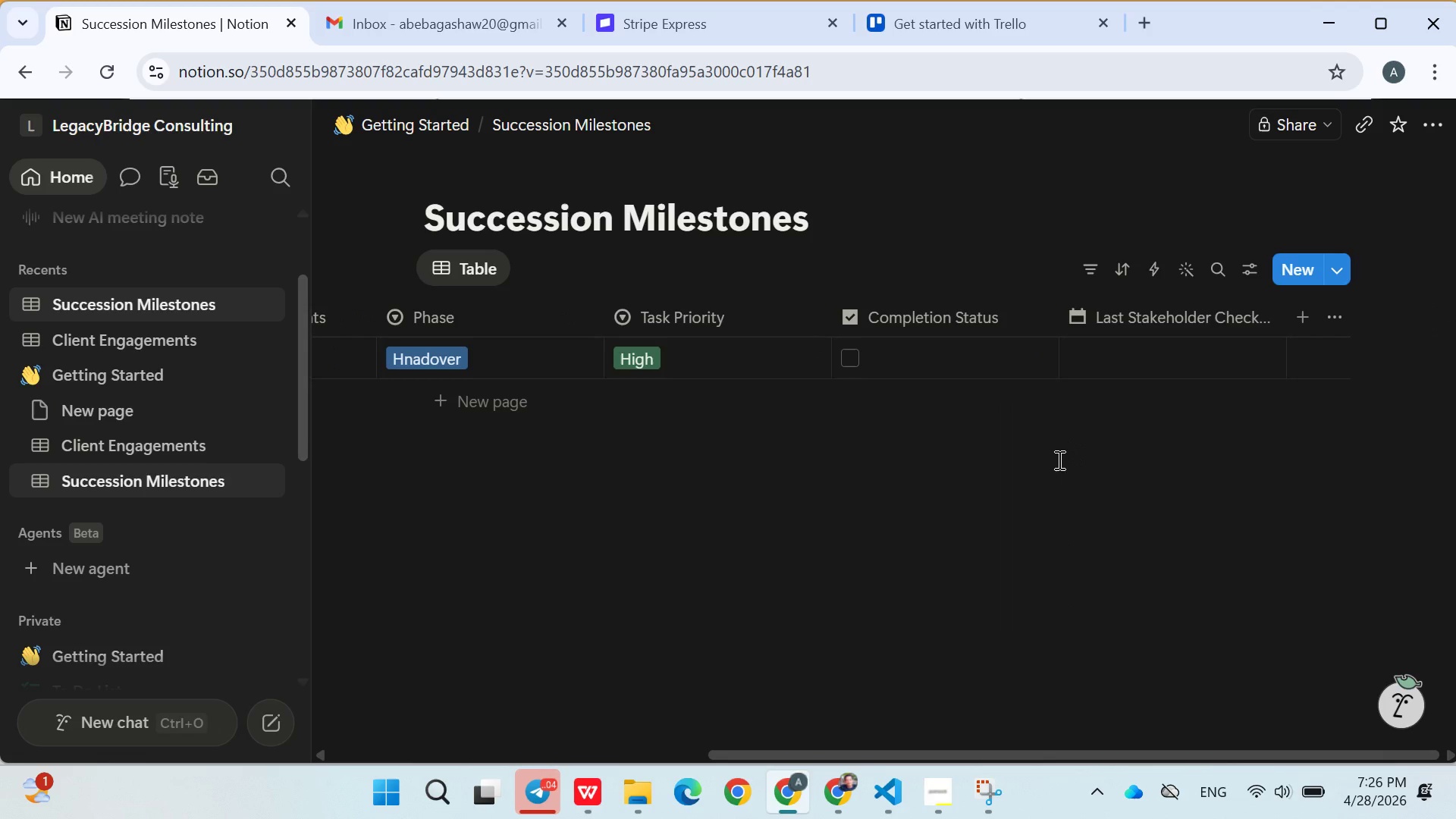 
left_click([181, 441])
 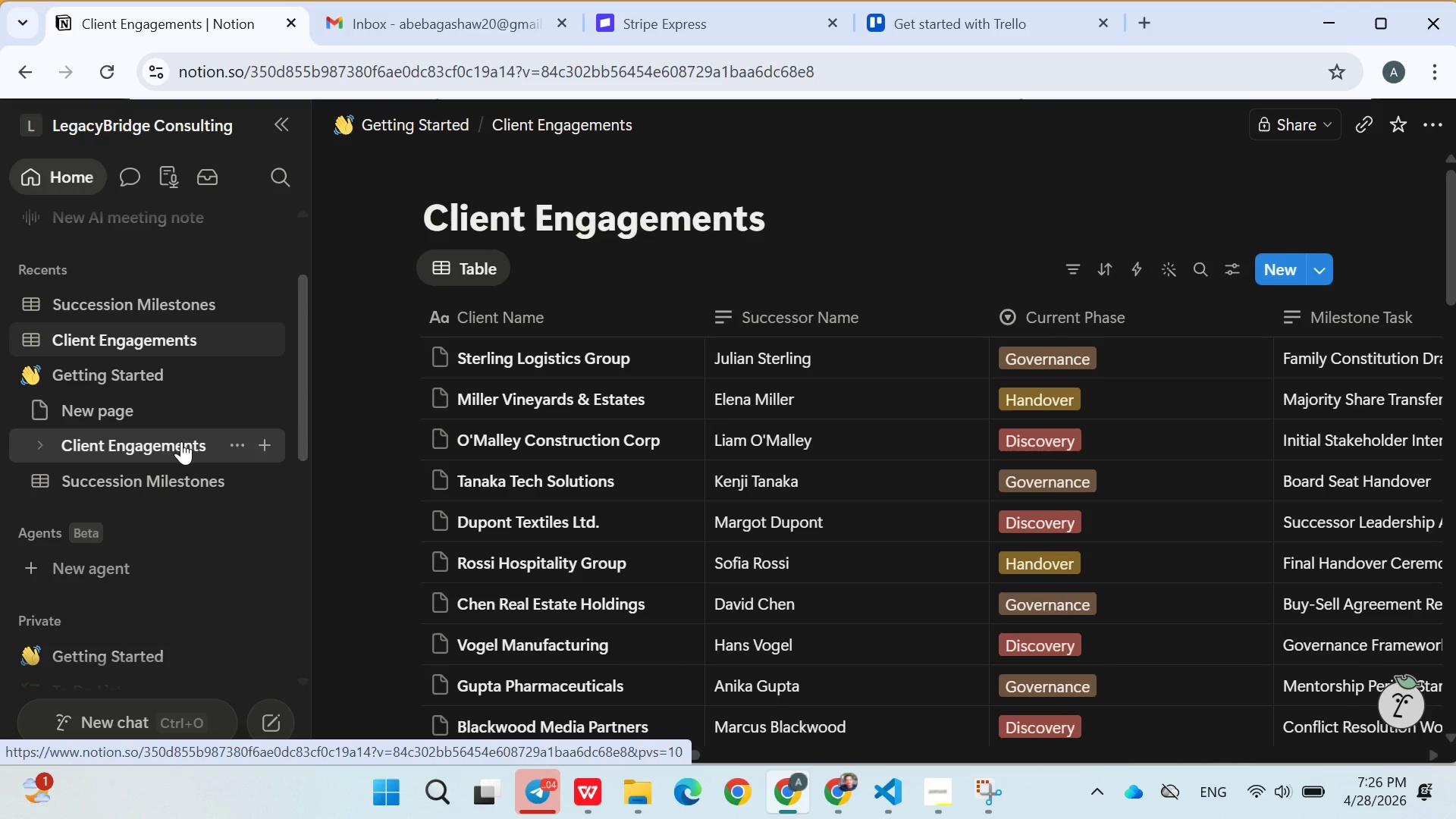 
mouse_move([716, 428])
 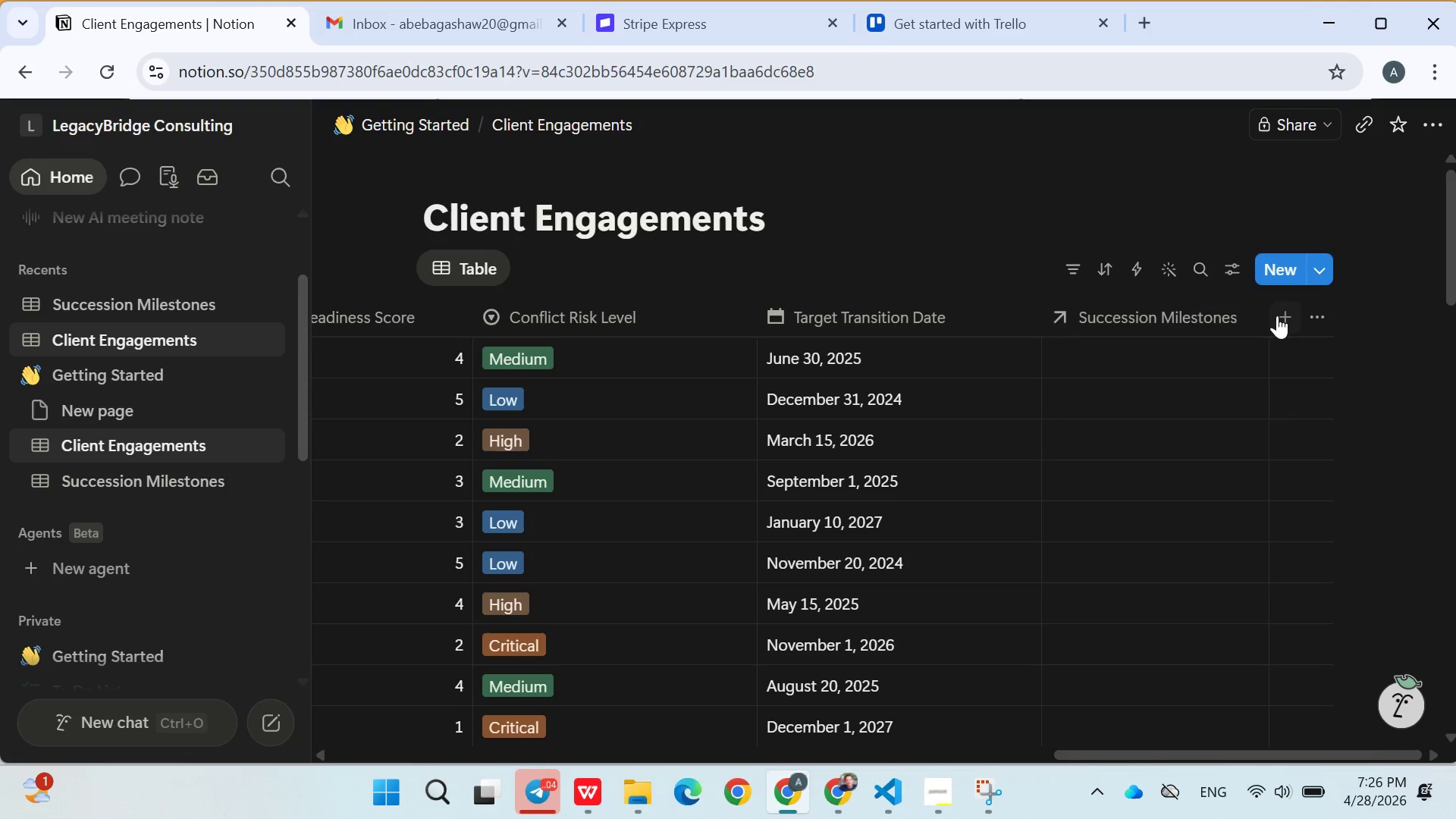 
left_click([1279, 315])
 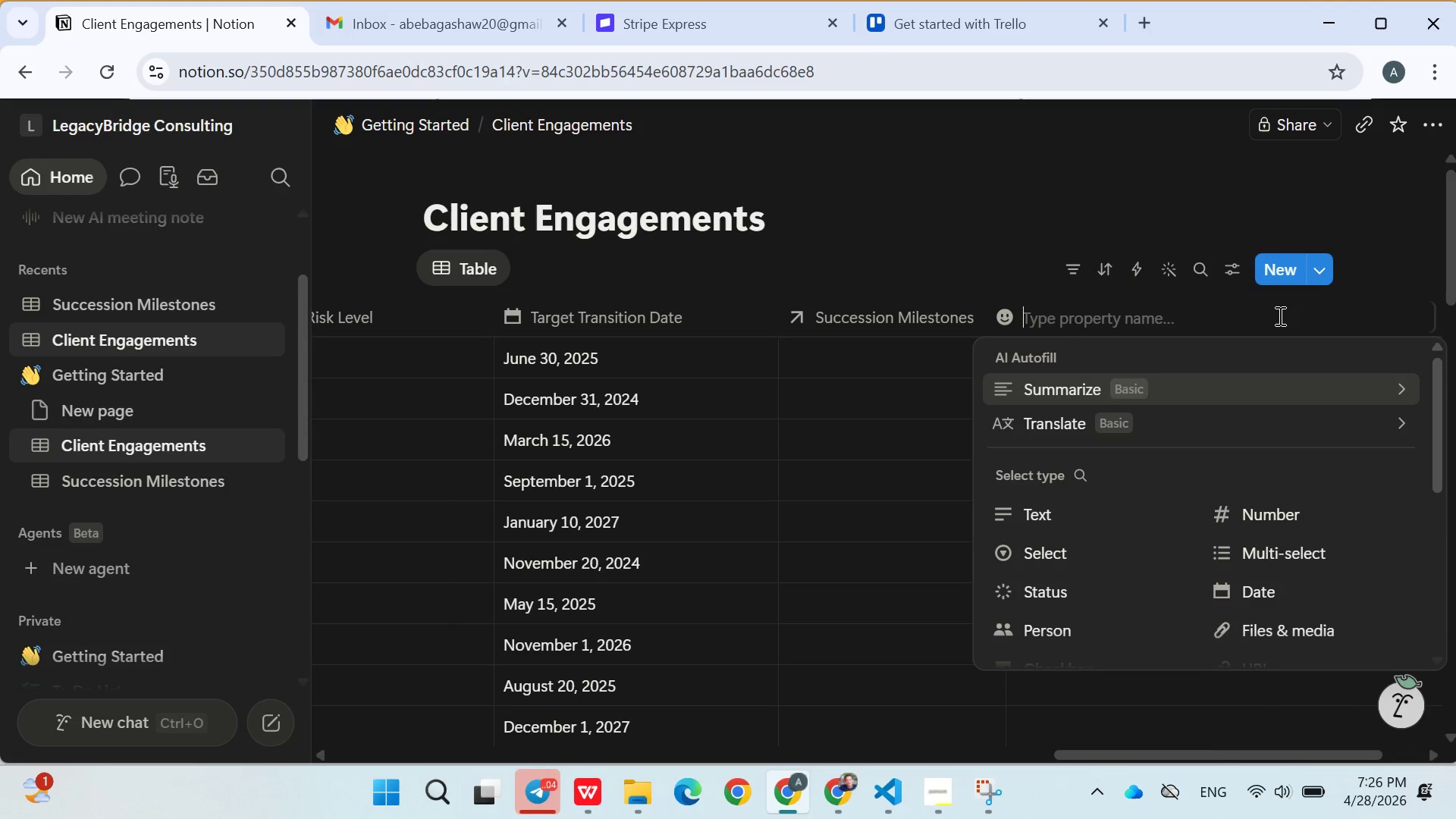 
type(Mile)
 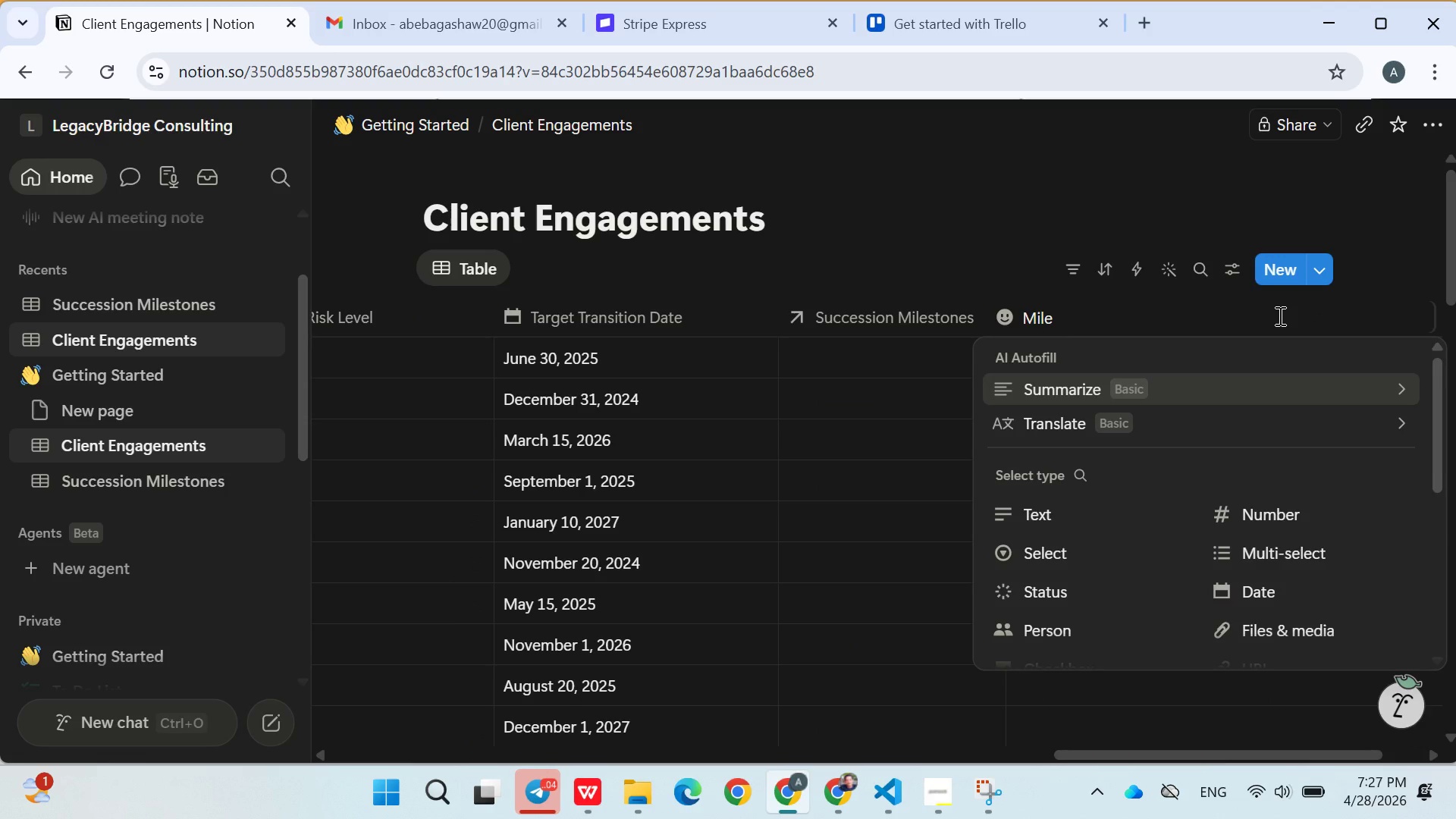 
type(stones Completed)
 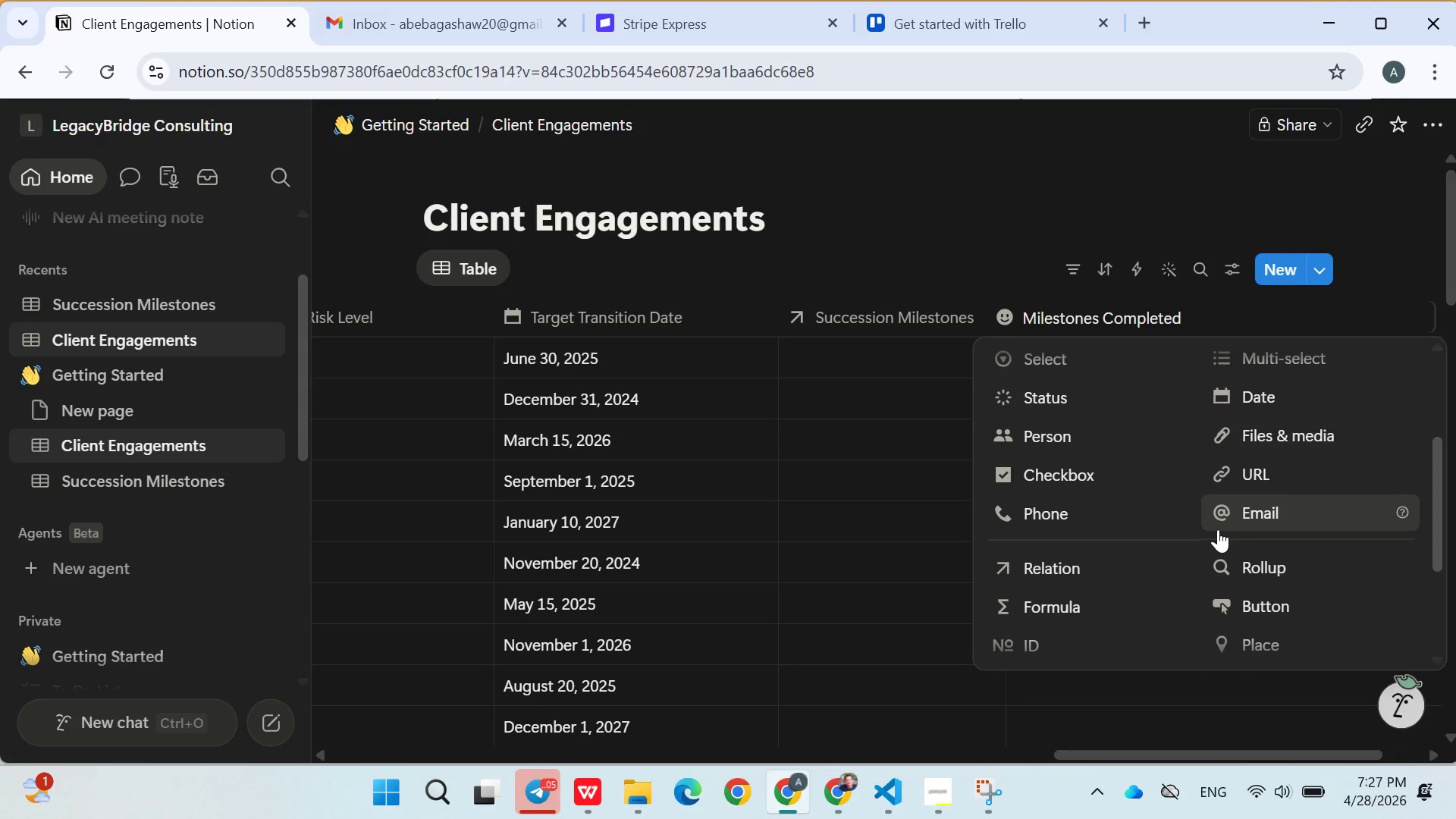 
wait(24.98)
 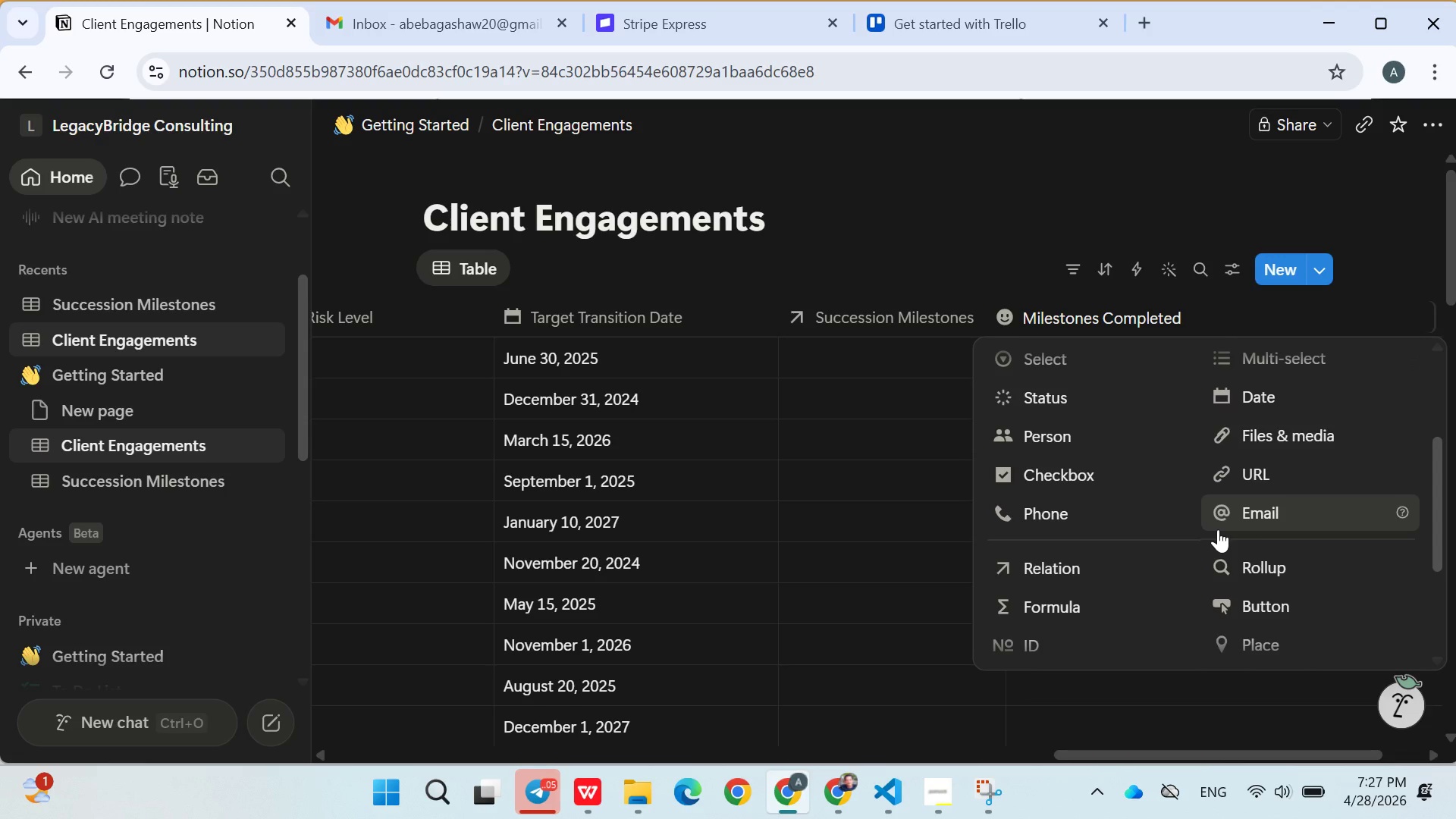 
left_click([1266, 418])
 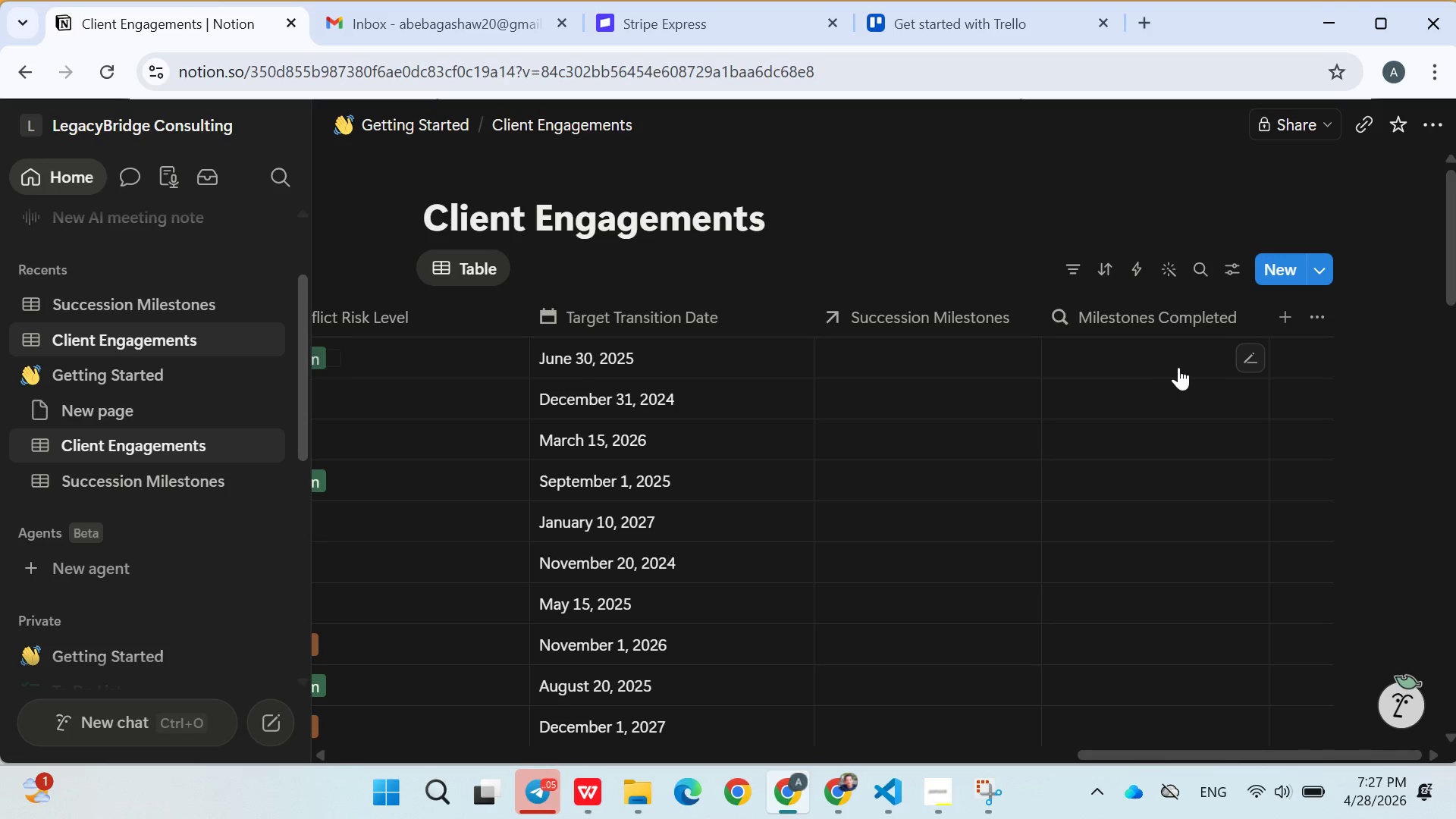 
left_click([1249, 359])
 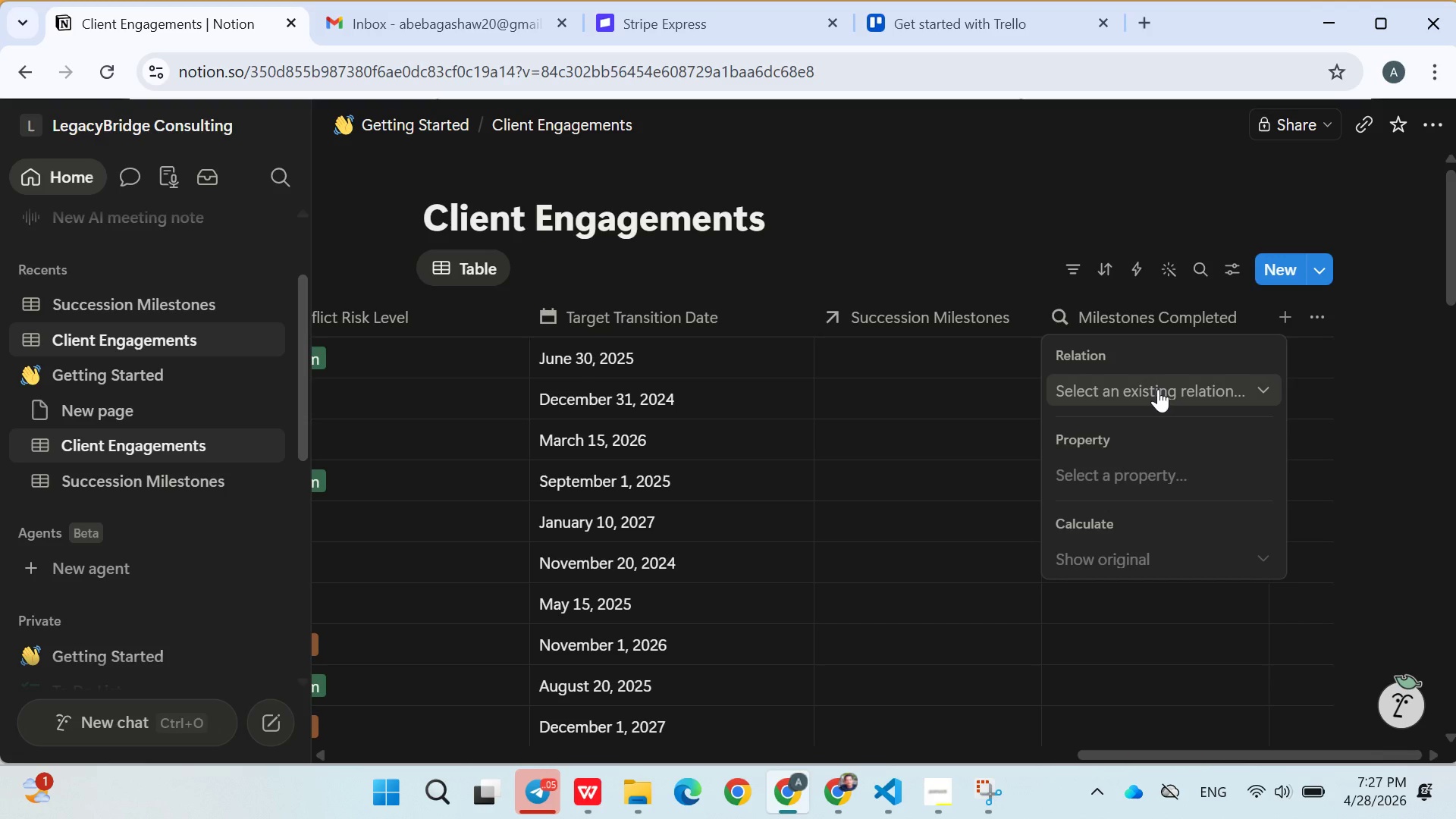 
left_click([1156, 389])
 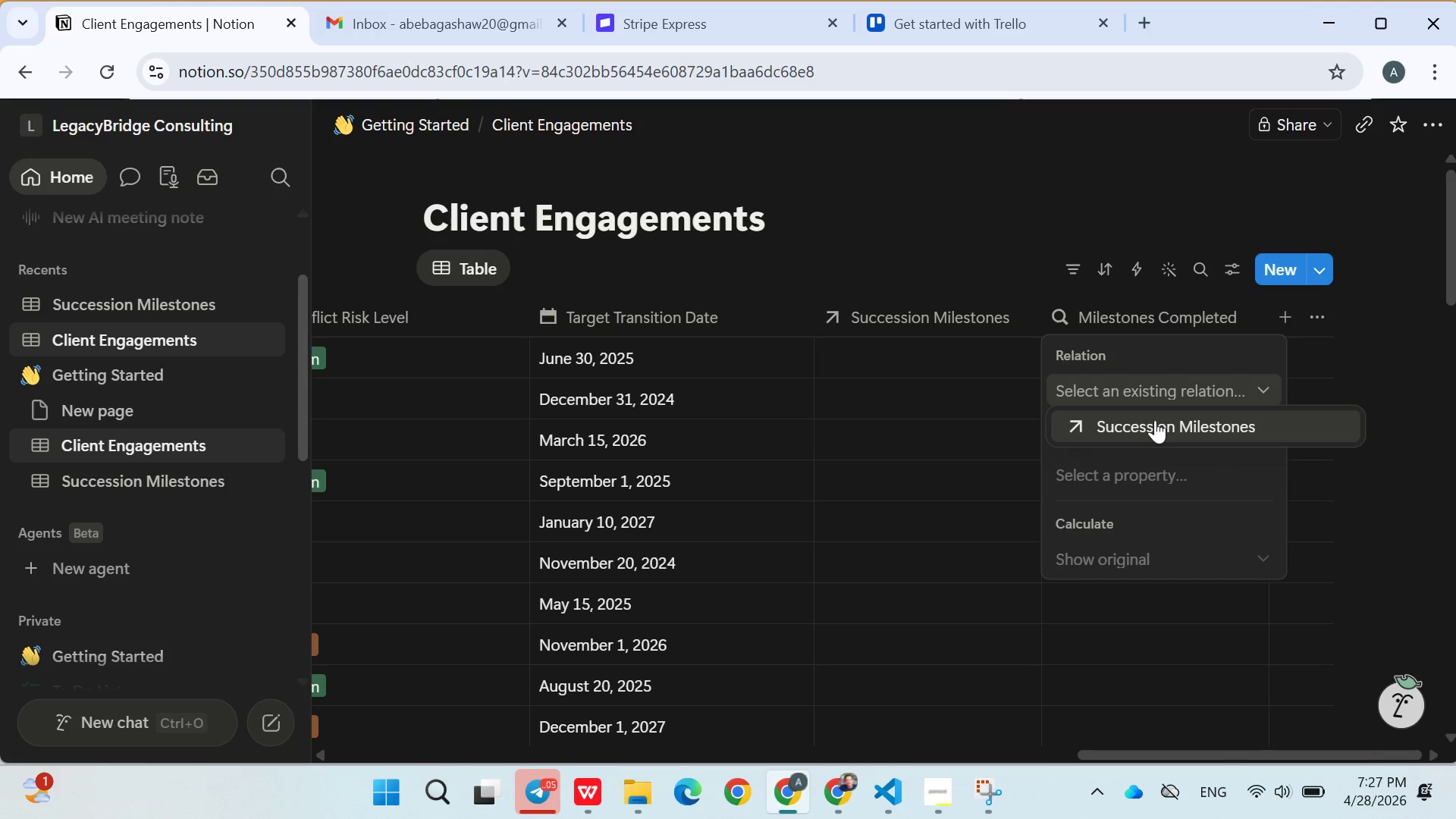 
left_click([1155, 420])
 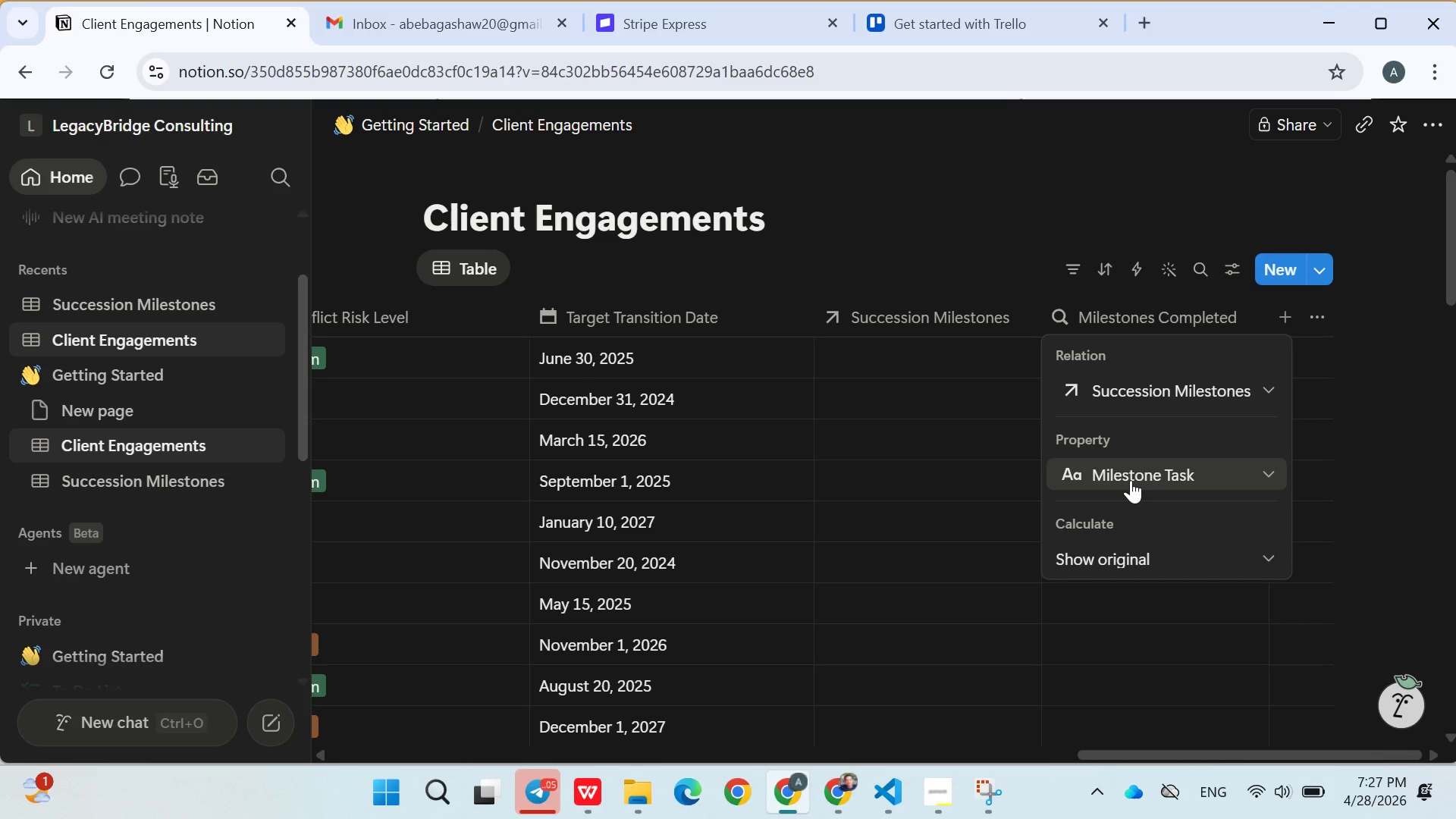 
left_click([1131, 480])
 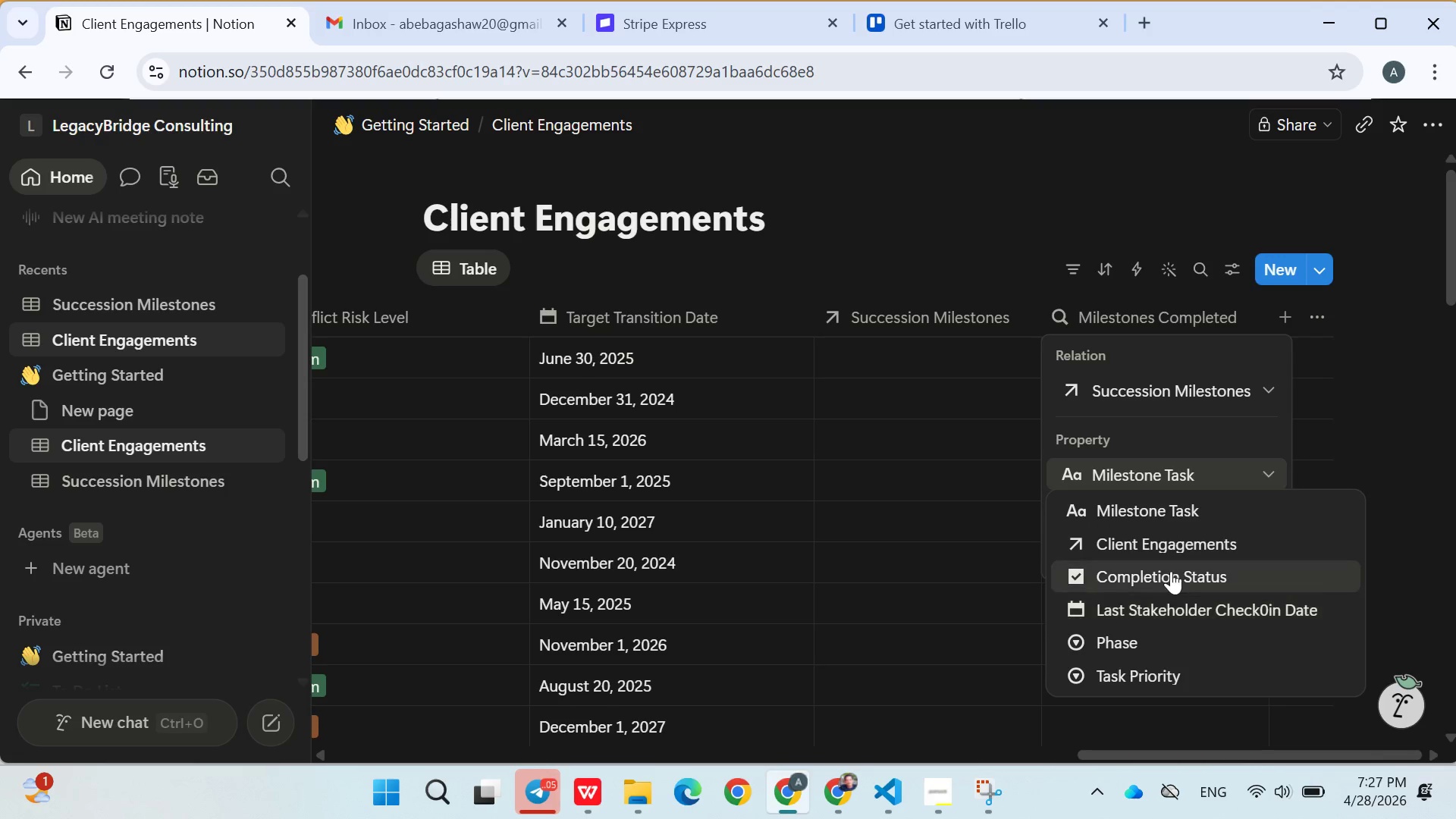 
left_click([1173, 570])
 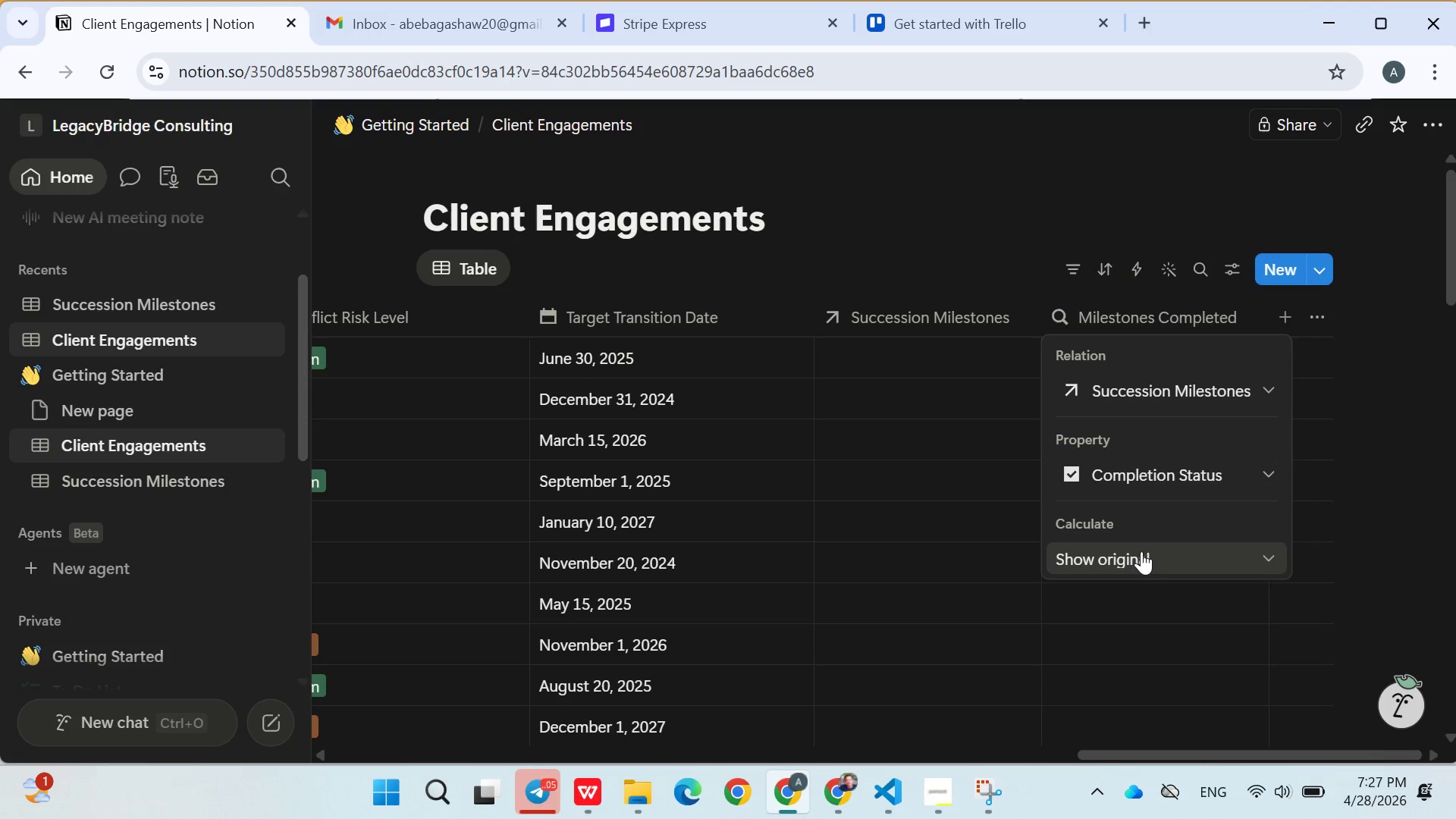 
left_click([1141, 551])
 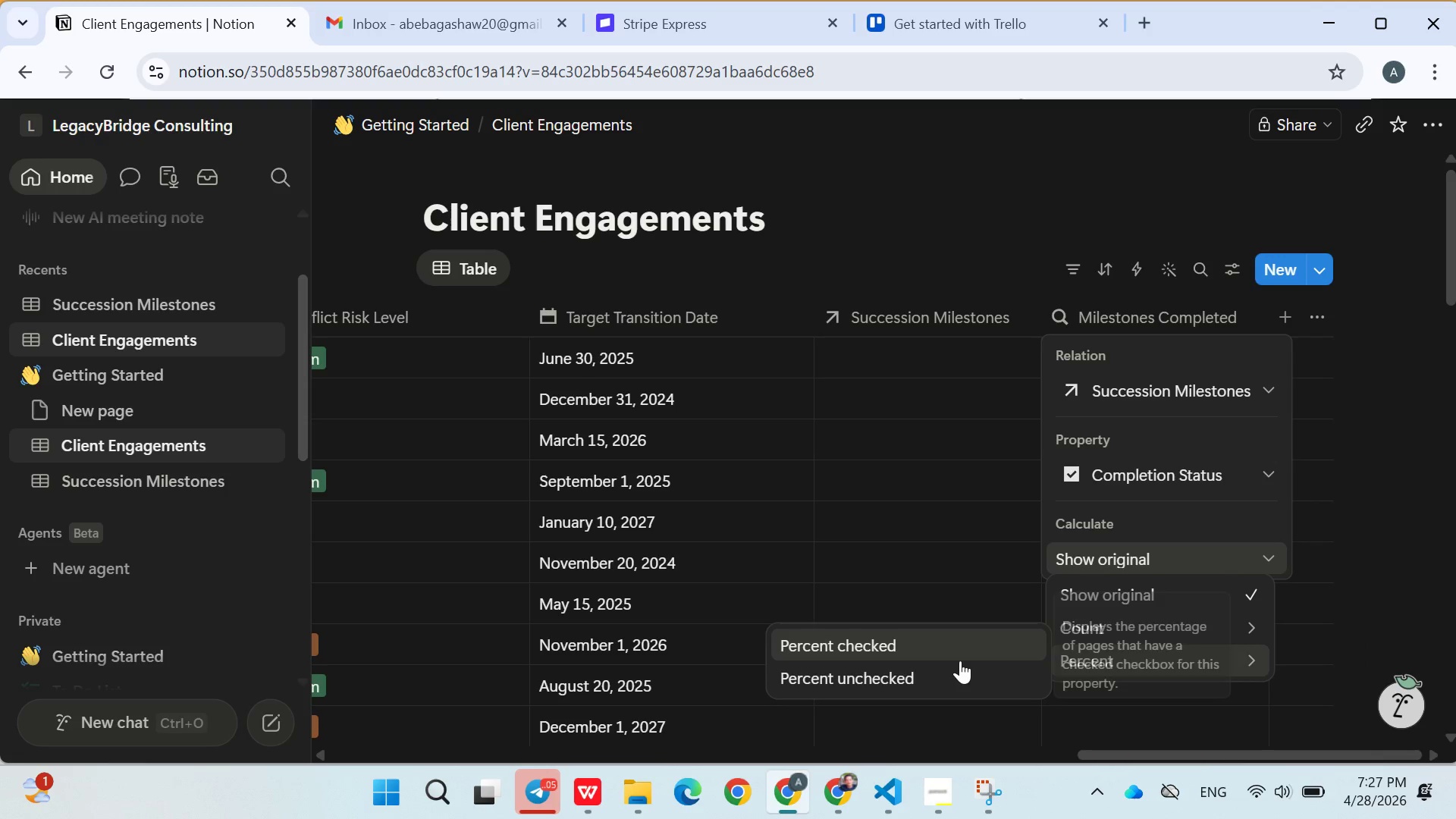 
left_click([882, 651])
 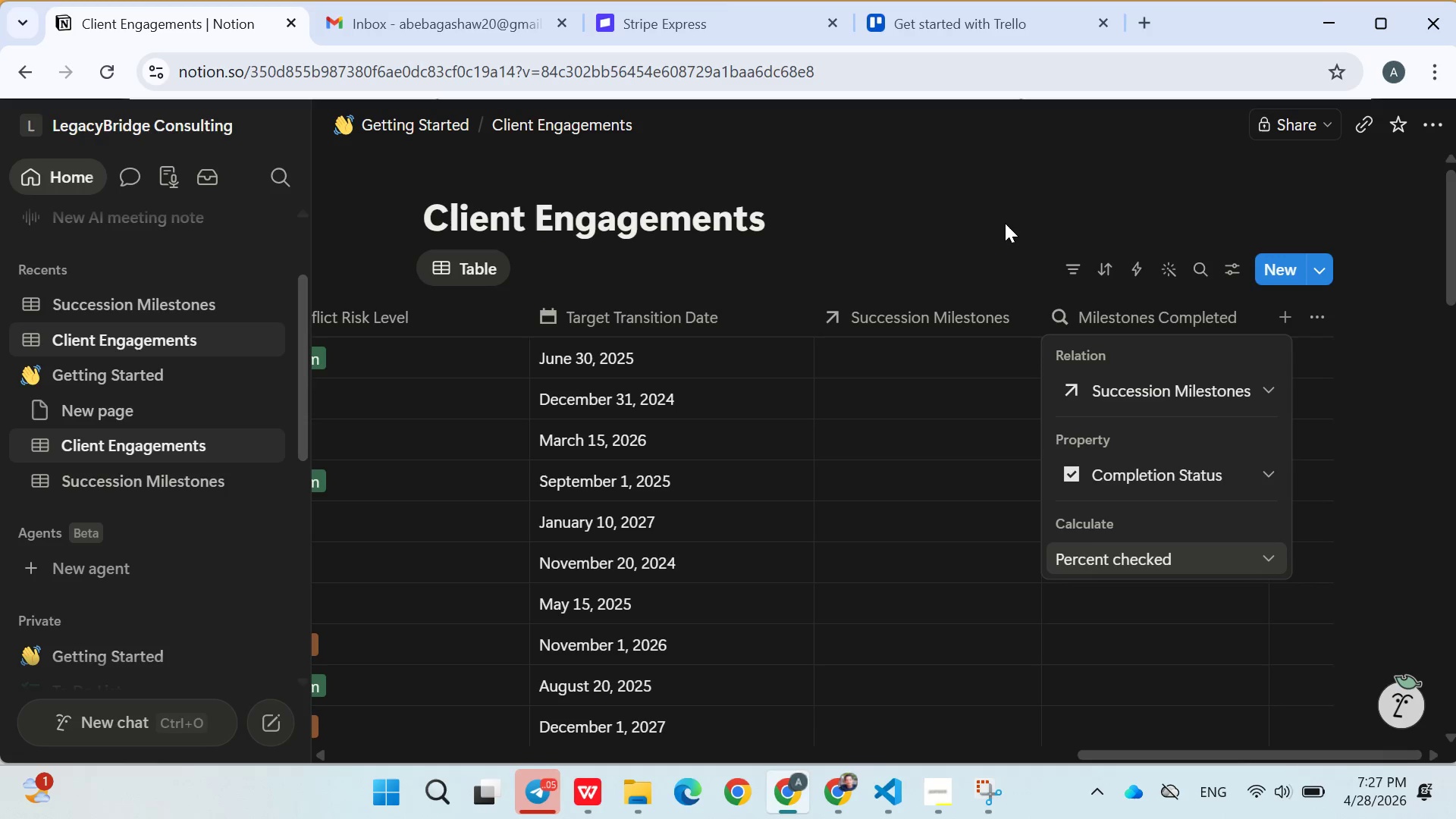 
left_click([1005, 222])
 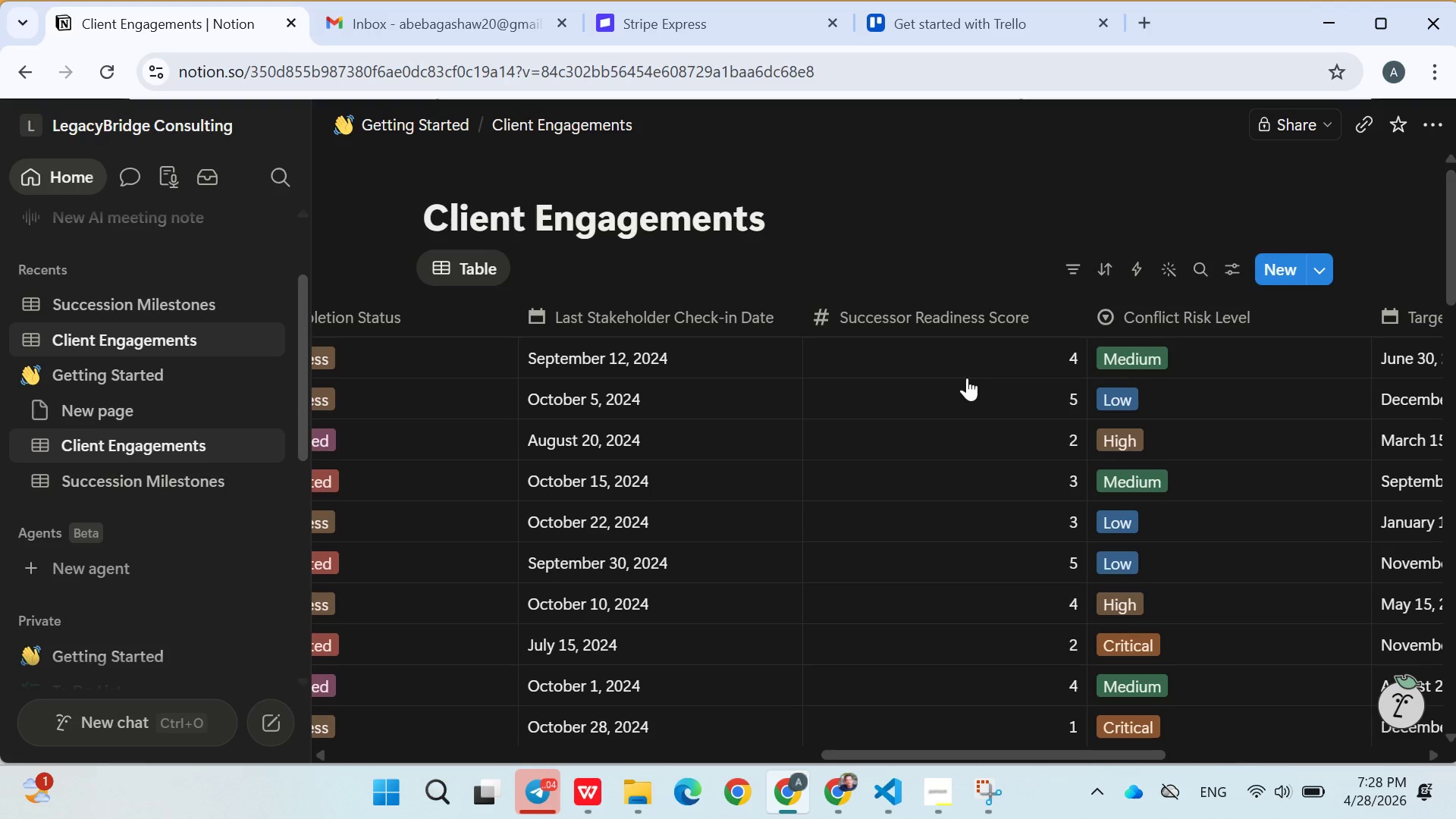 
wait(38.98)
 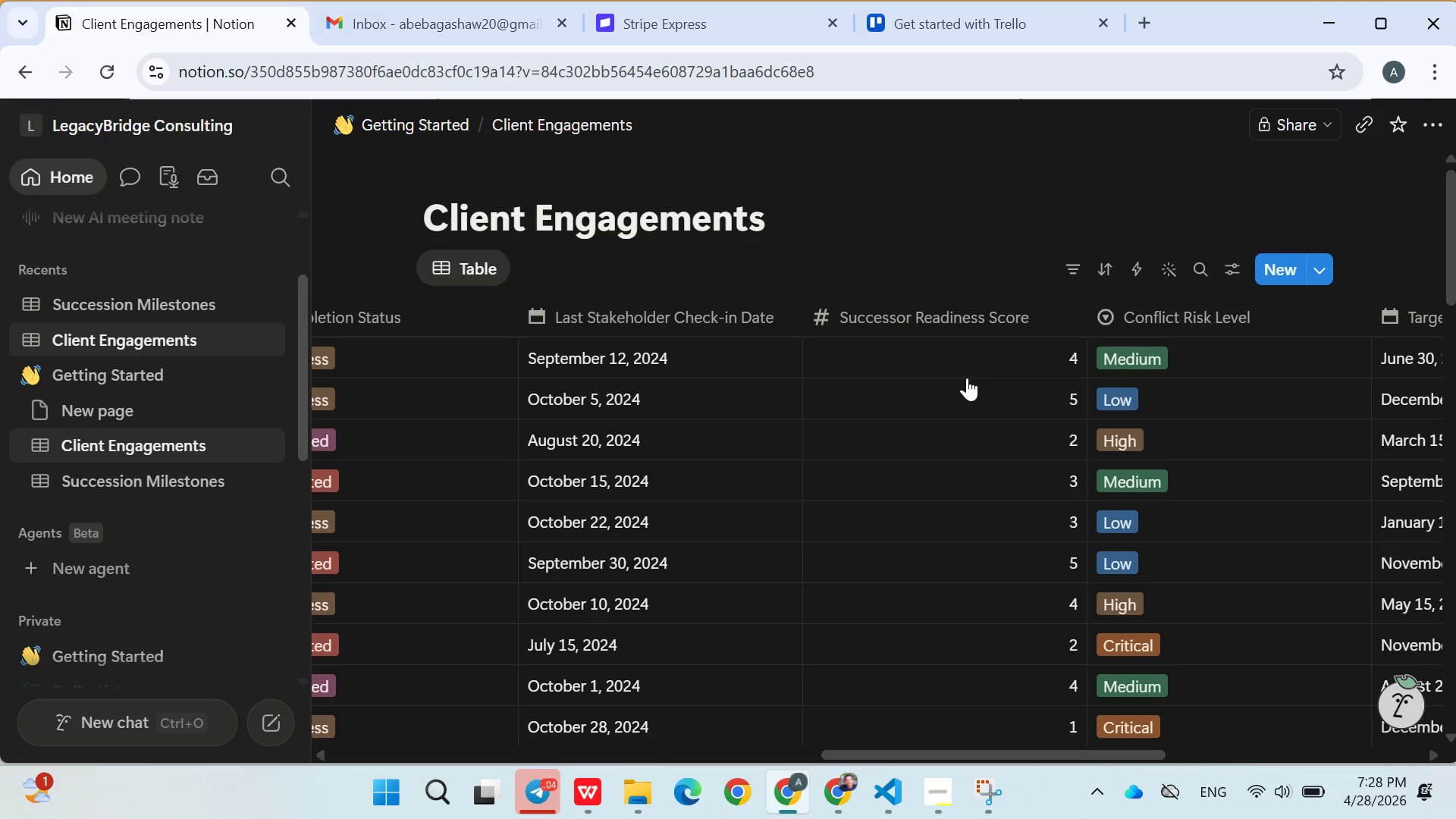 
left_click([972, 261])
 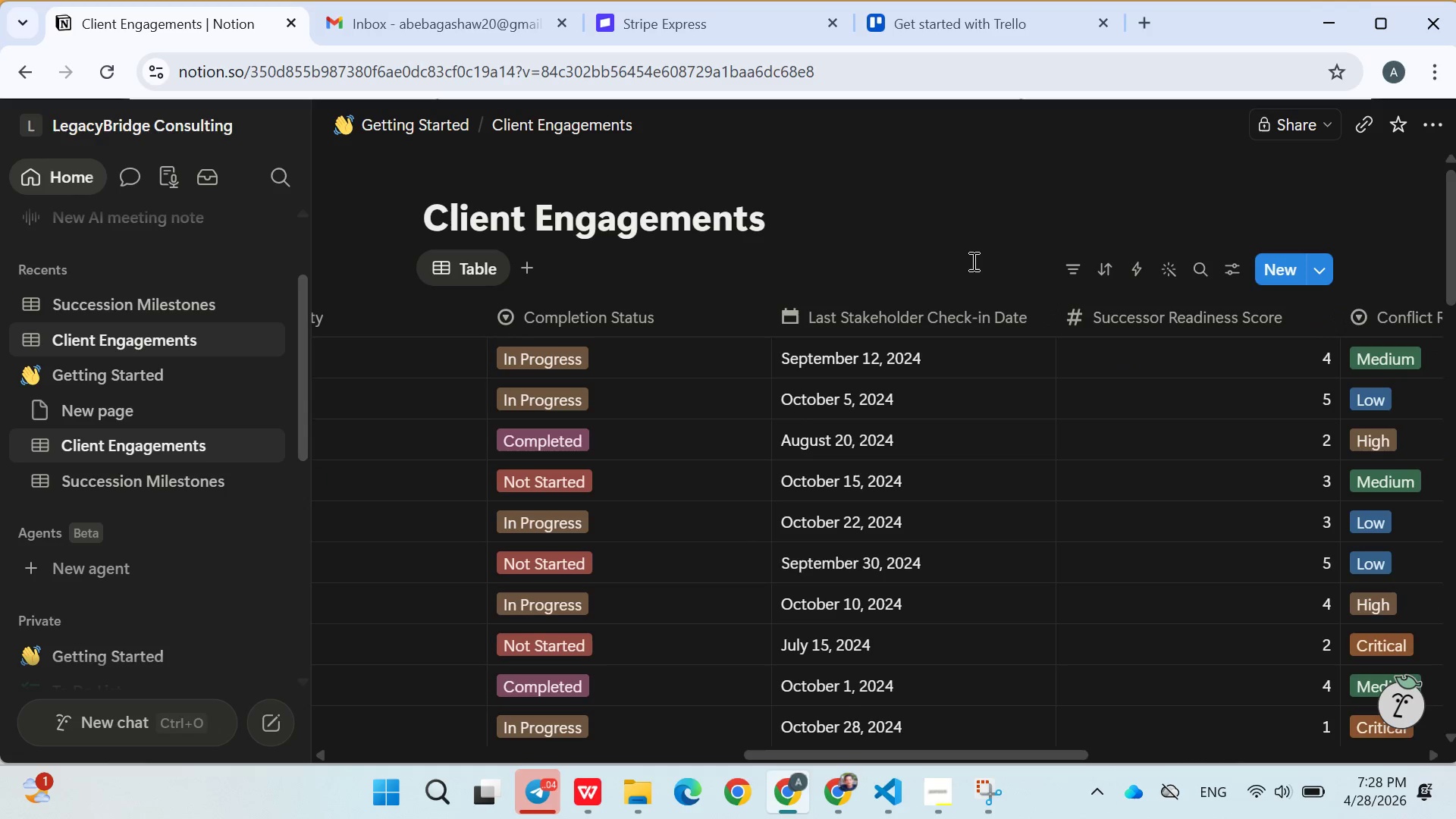 
left_click([201, 477])
 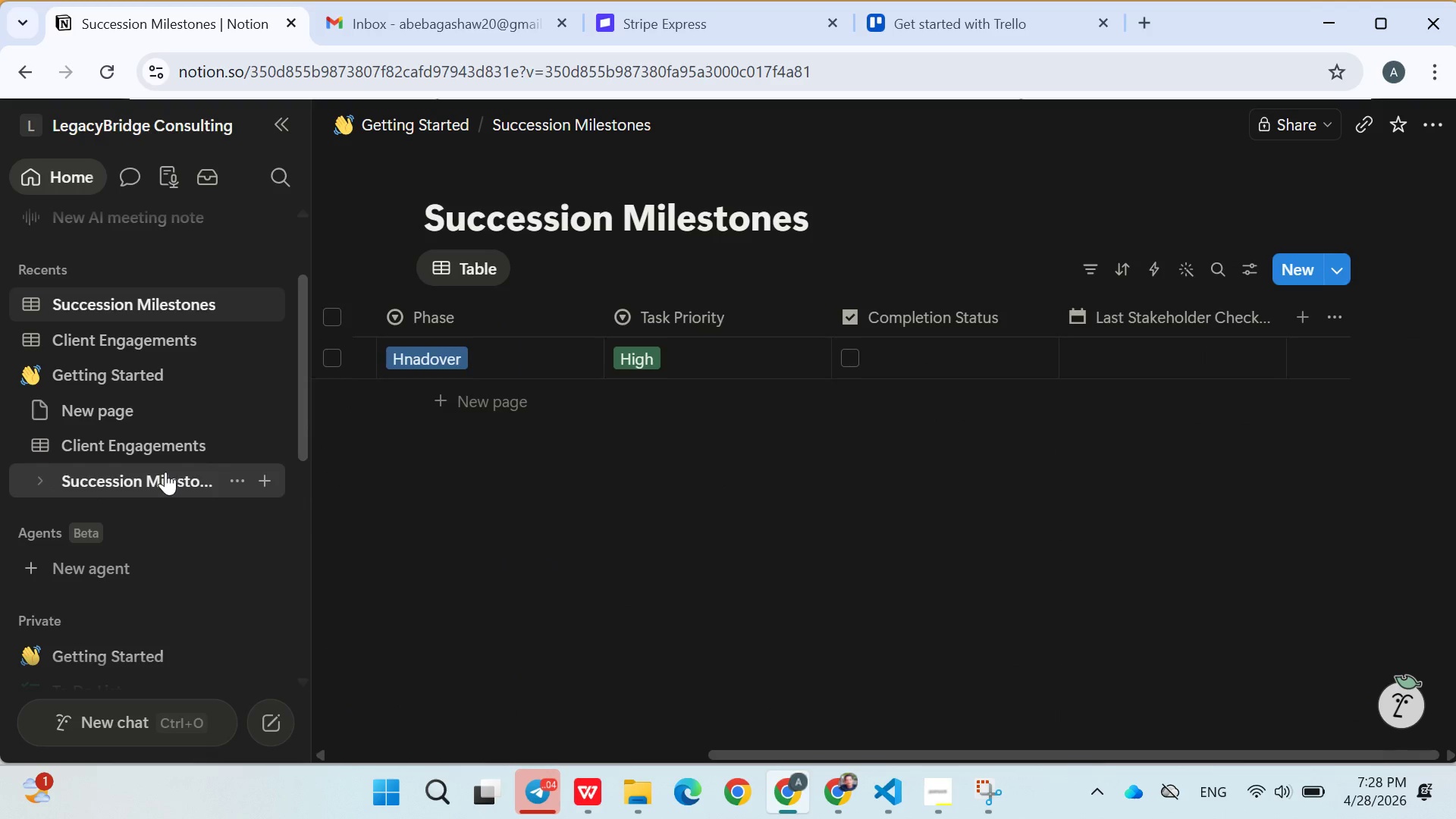 
left_click([128, 457])
 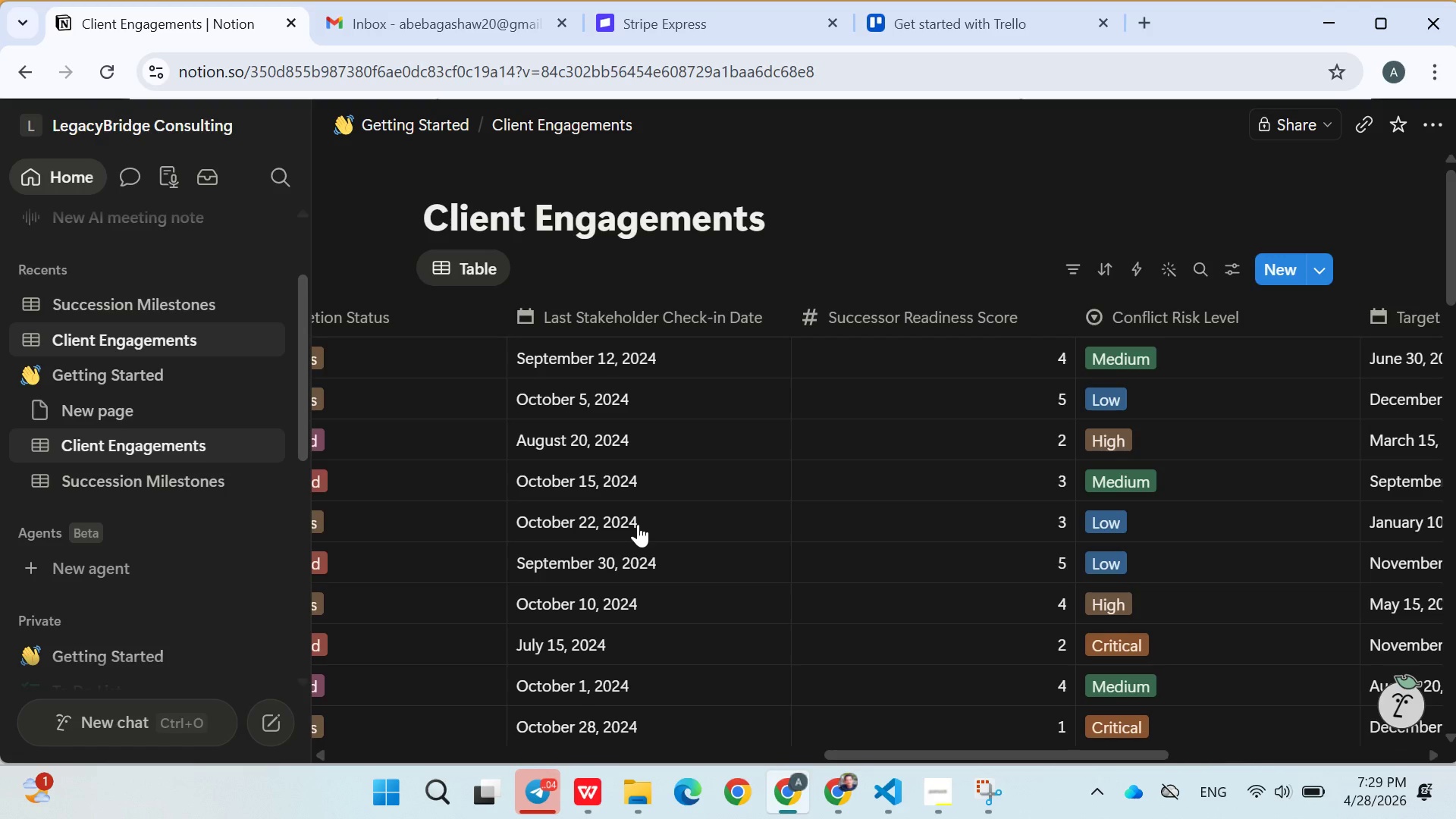 
wait(25.53)
 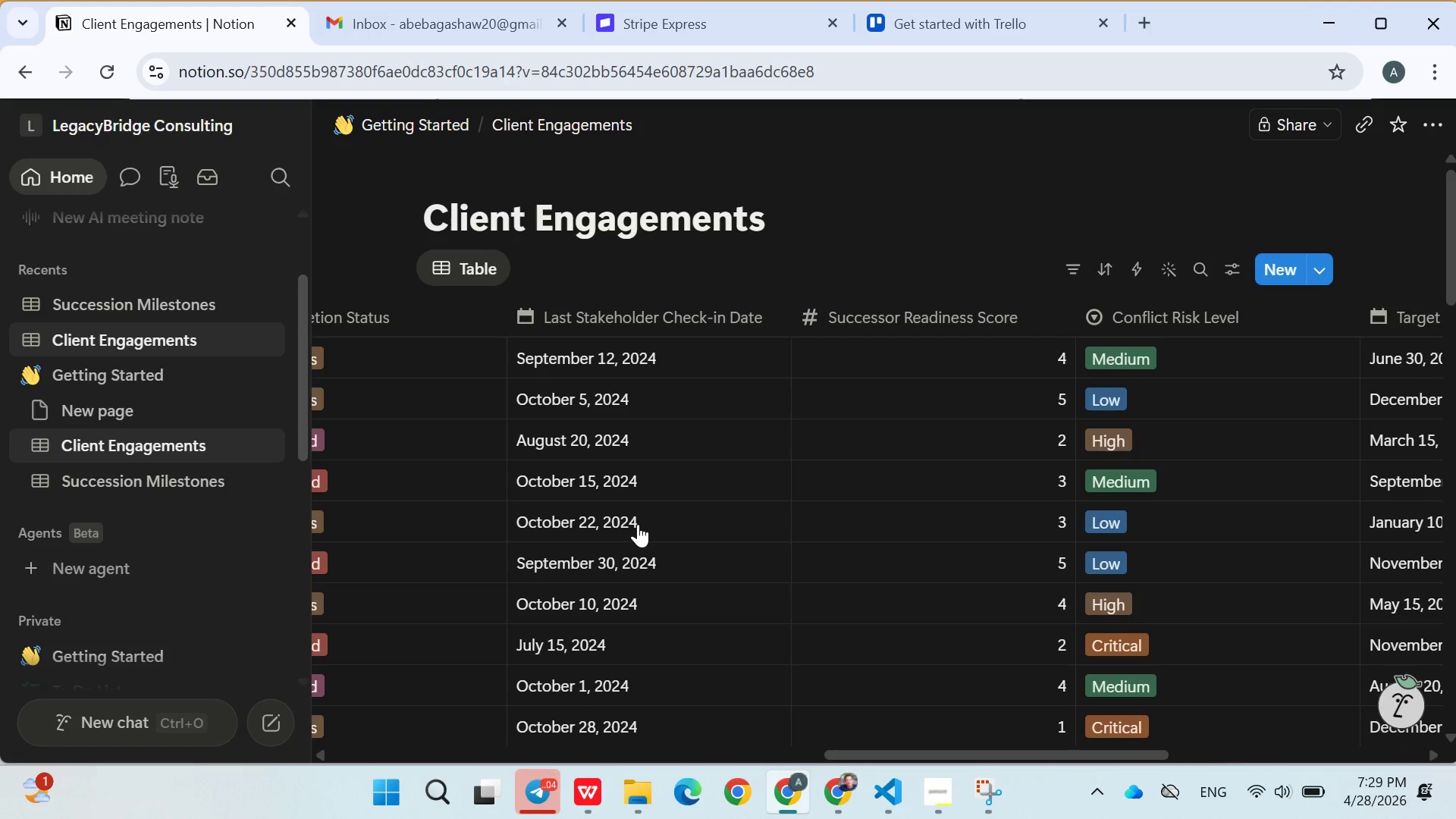 
left_click([519, 266])
 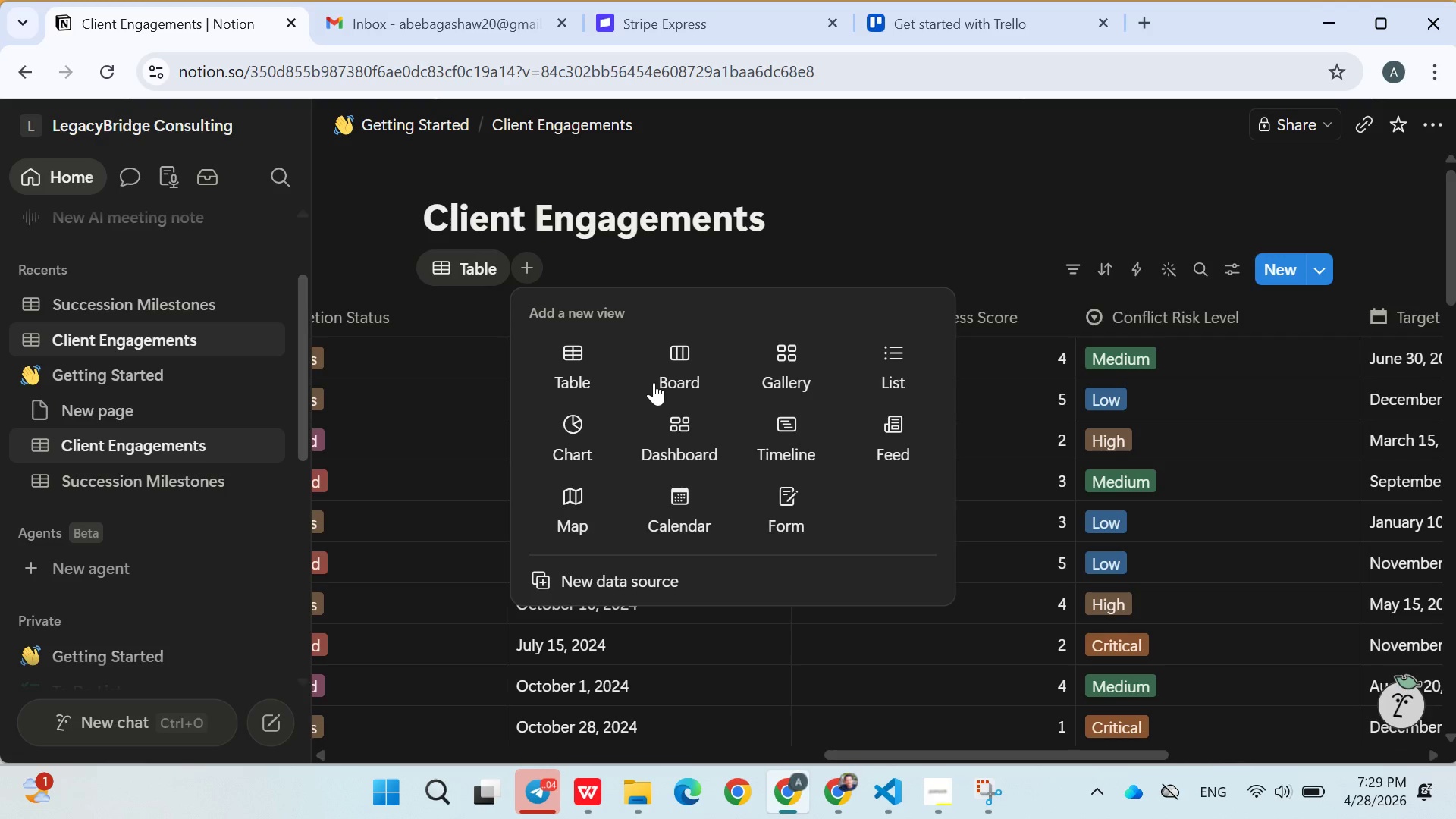 
mouse_move([730, 459])
 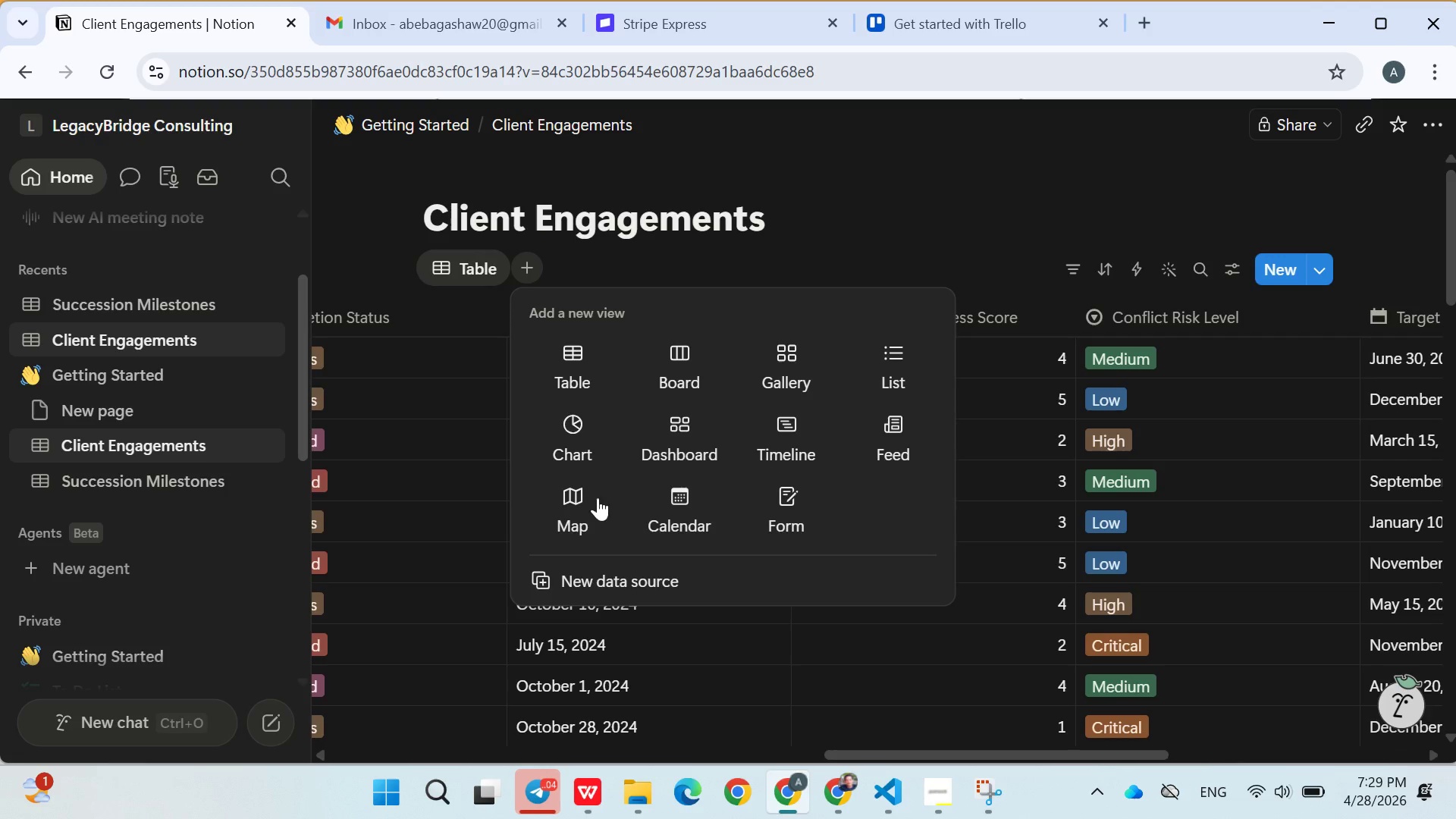 
left_click([821, 460])
 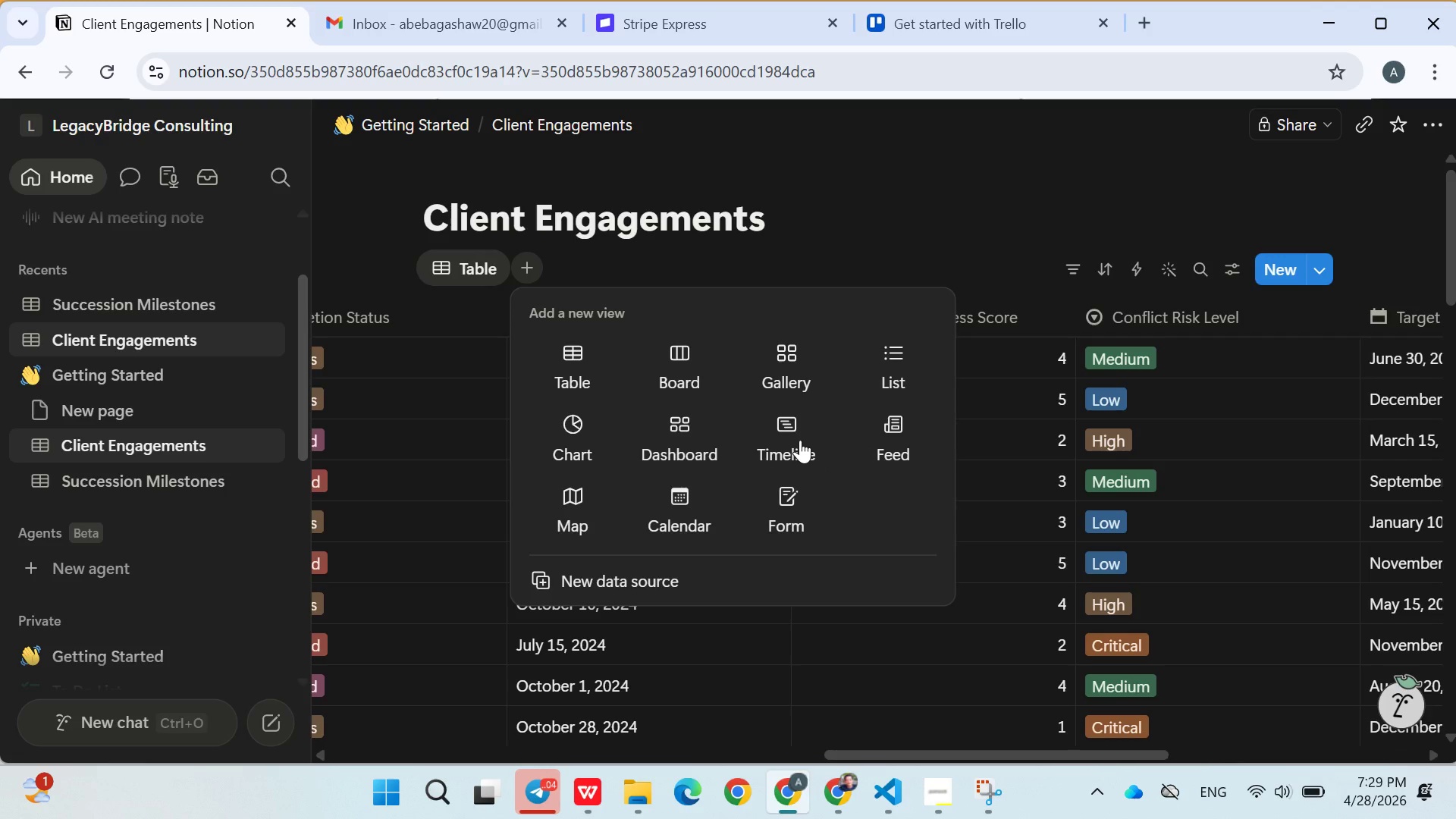 
left_click([800, 440])
 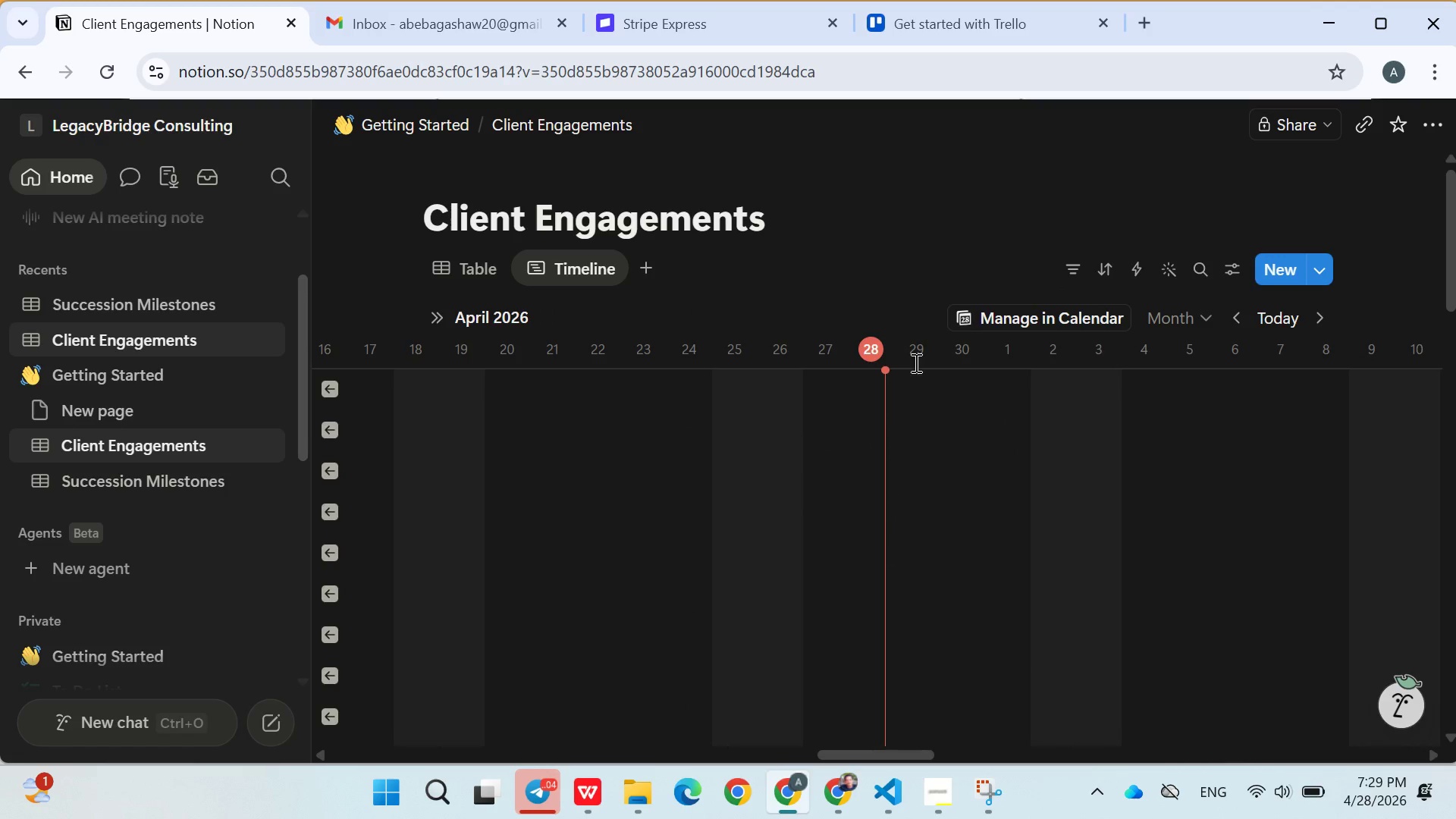 
left_click([566, 267])
 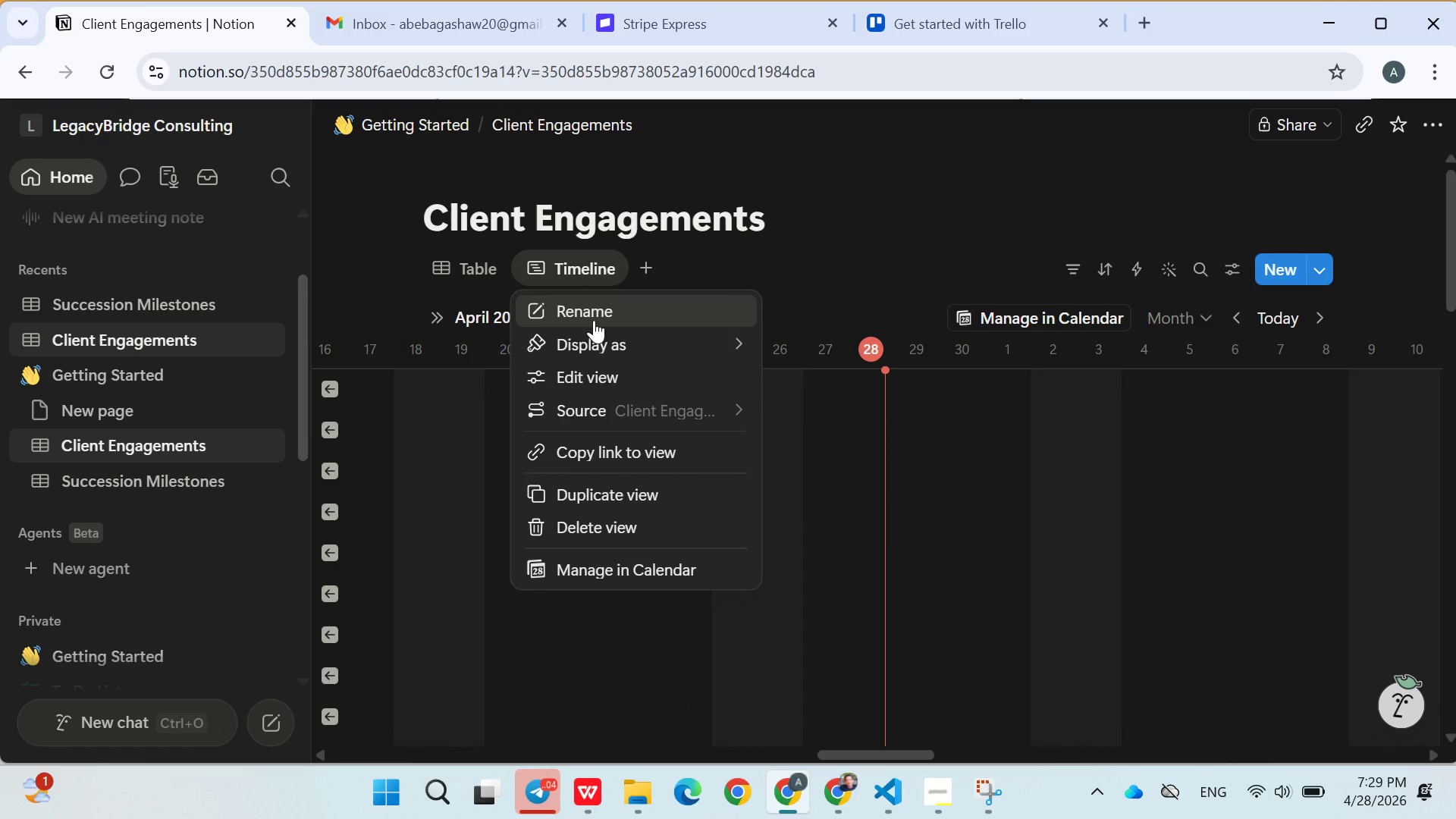 
left_click([594, 321])
 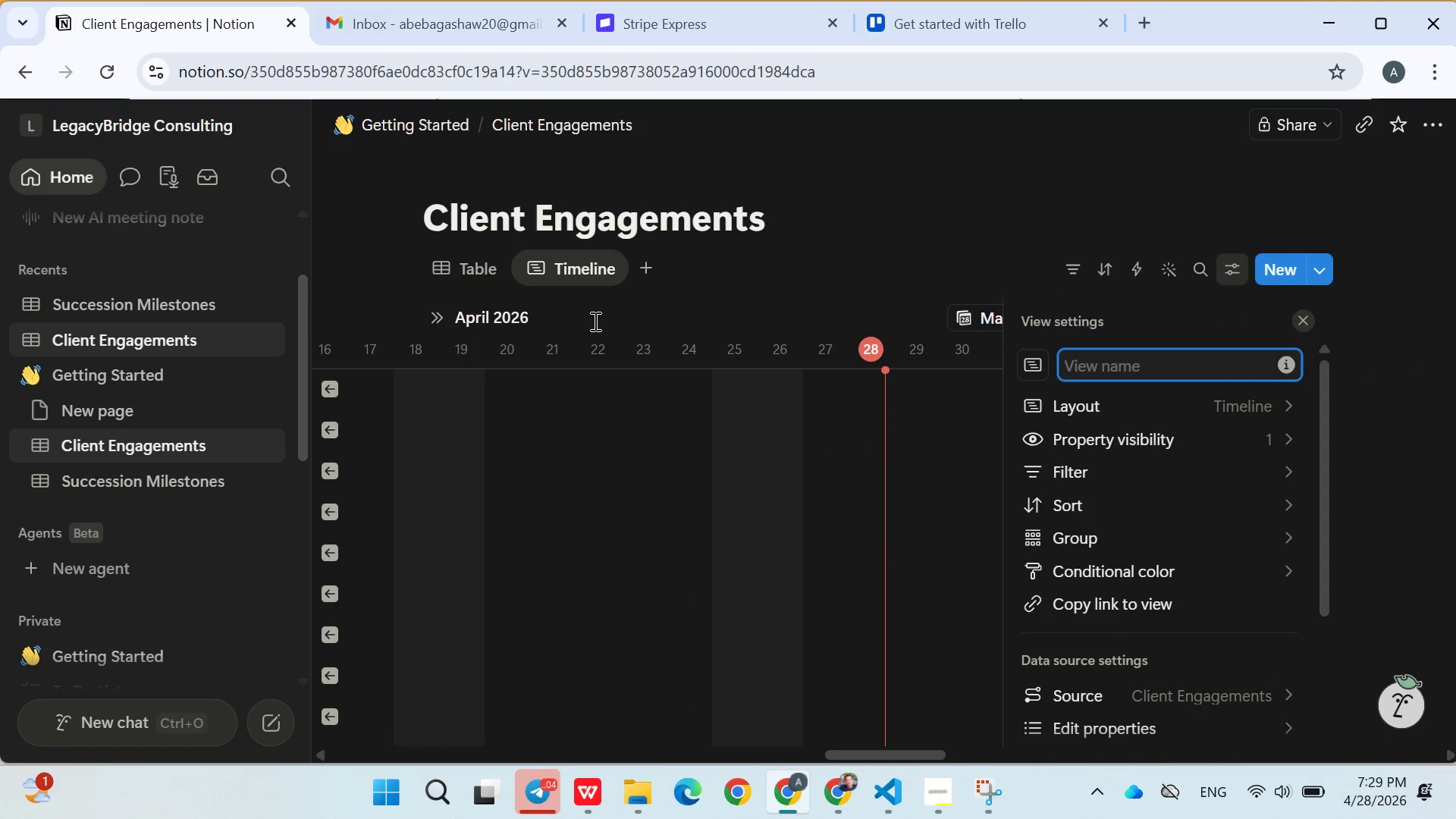 
type(Timelin Viw)
 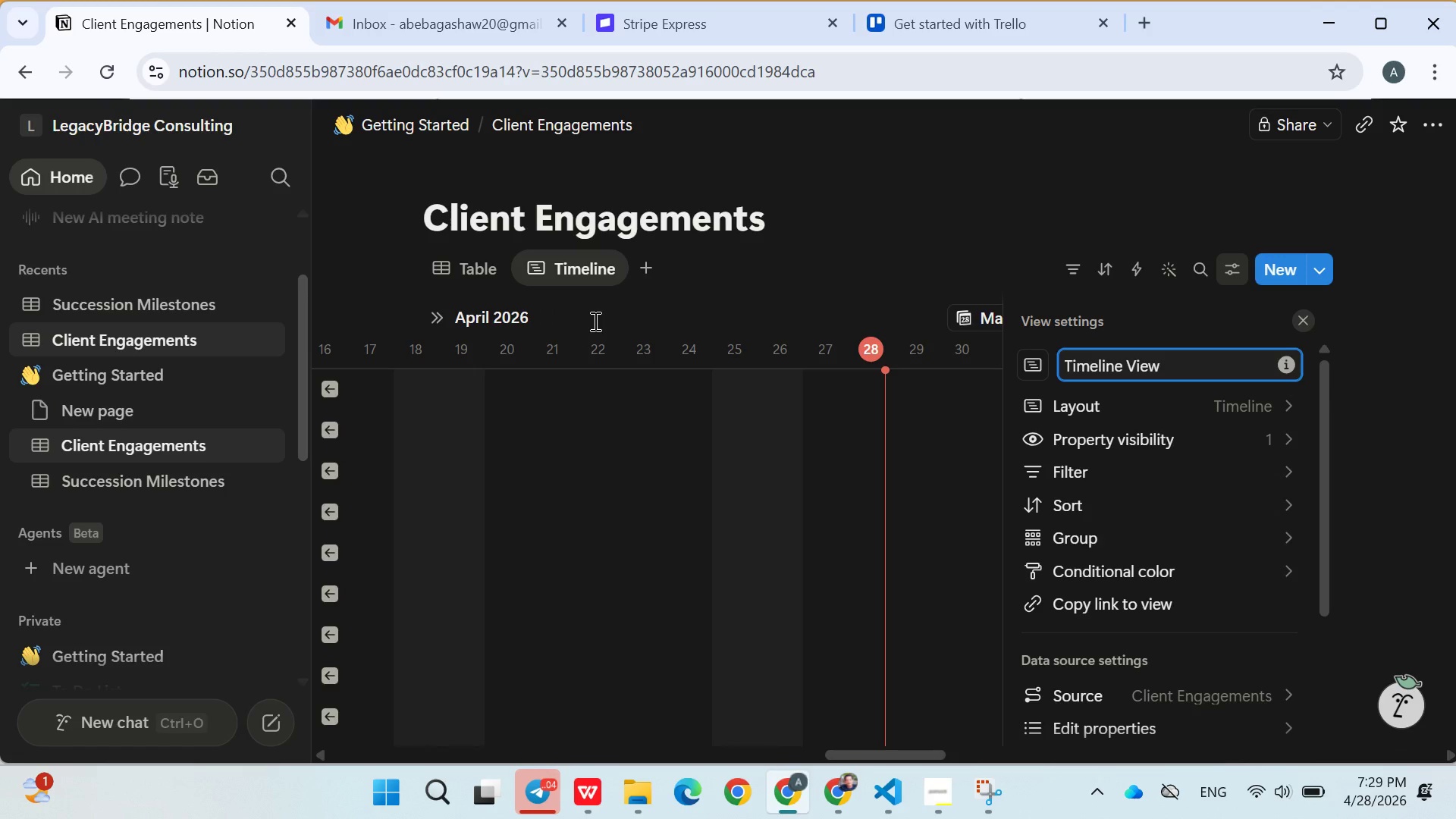 
wait(5.23)
 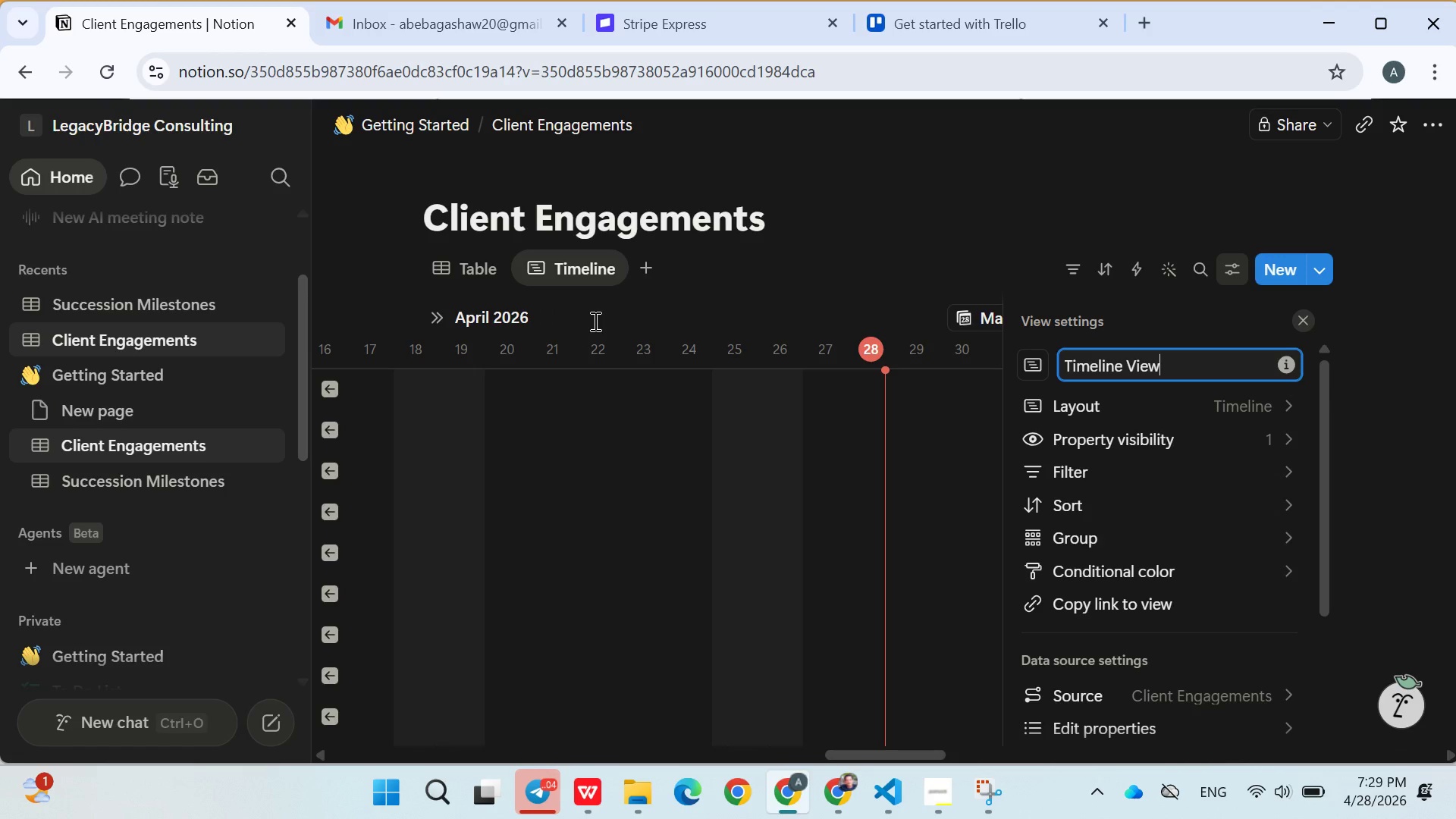 
mouse_move([1093, 485])
 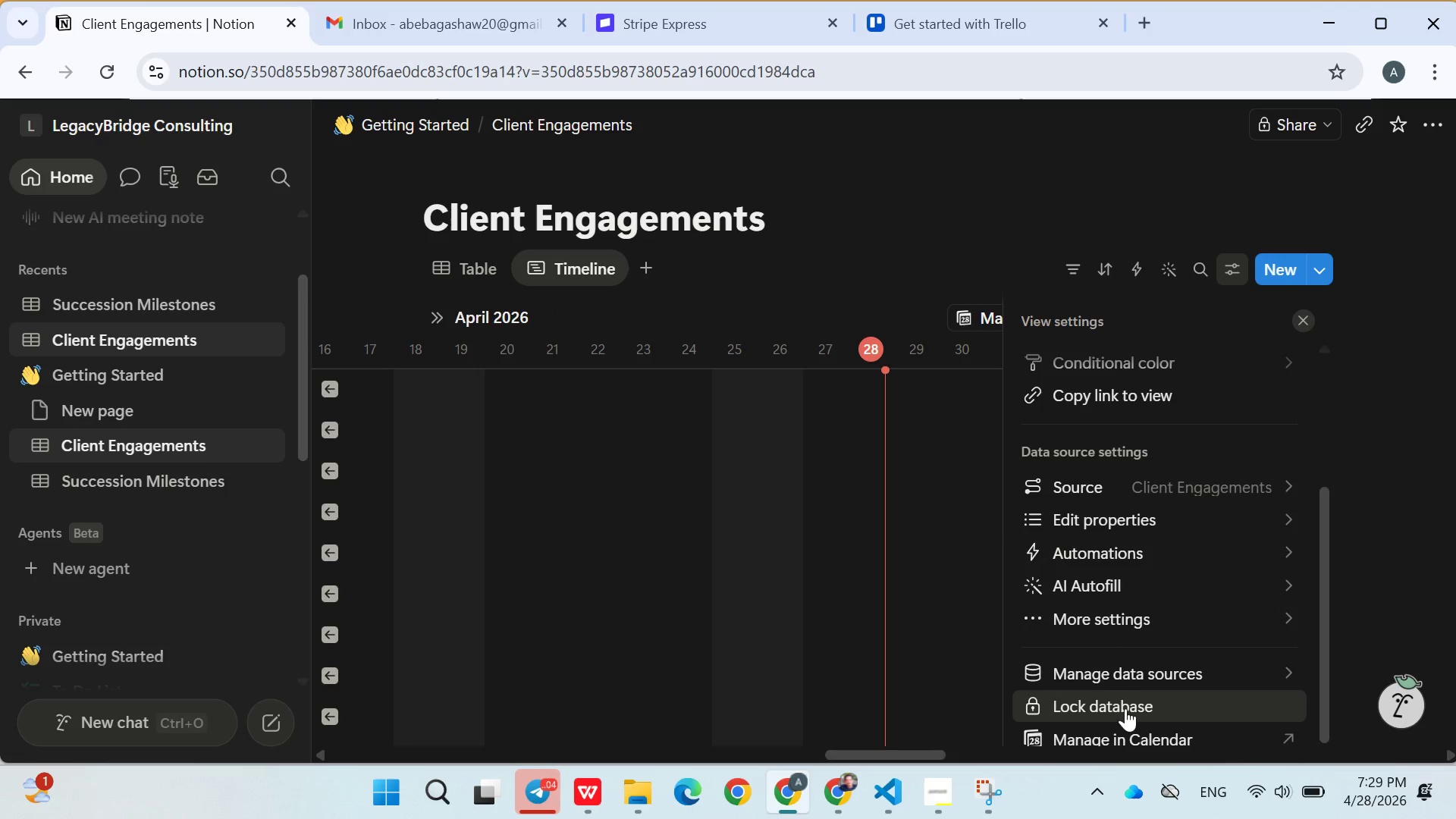 
mouse_move([1150, 605])
 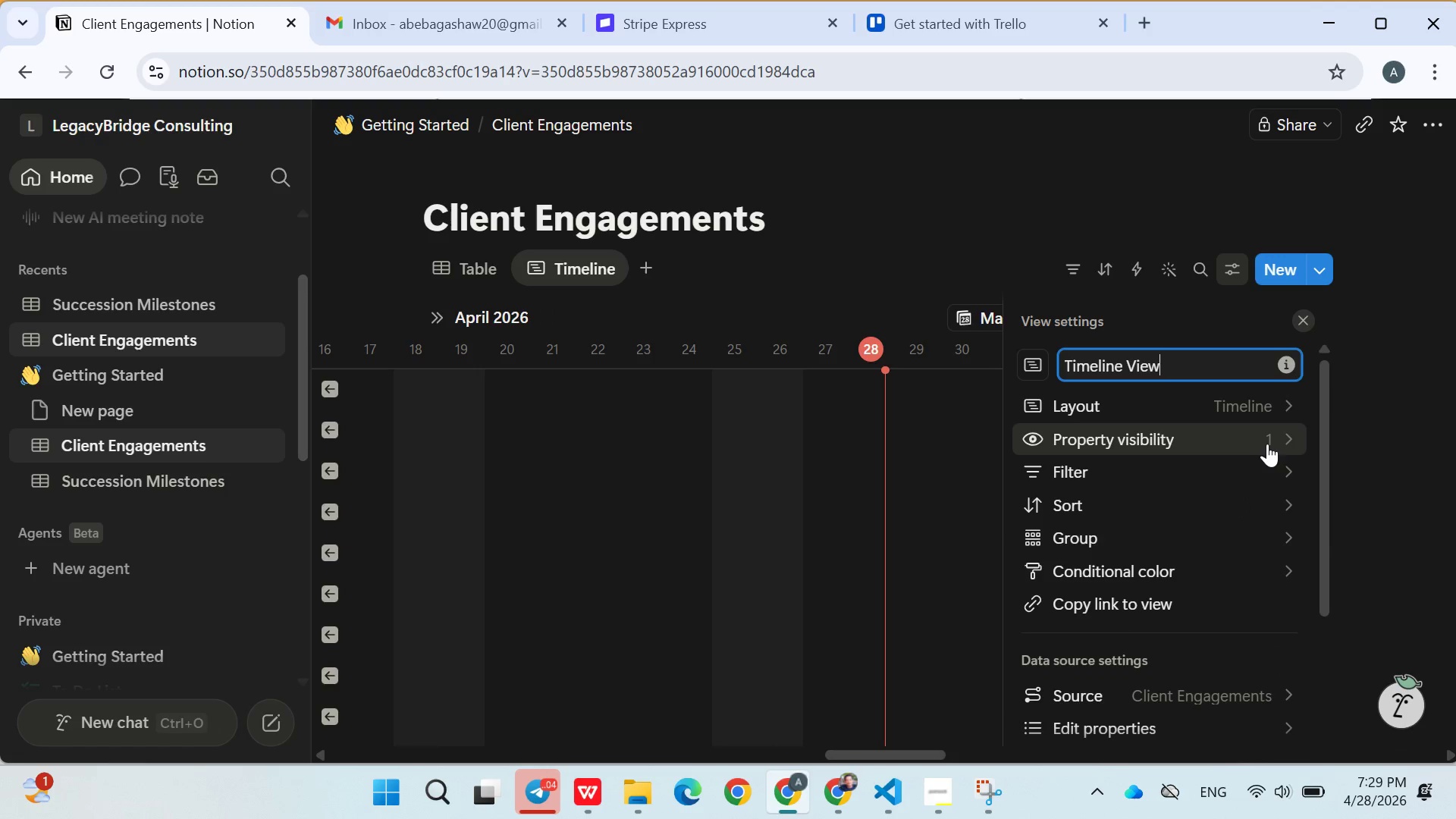 
key(Enter)
 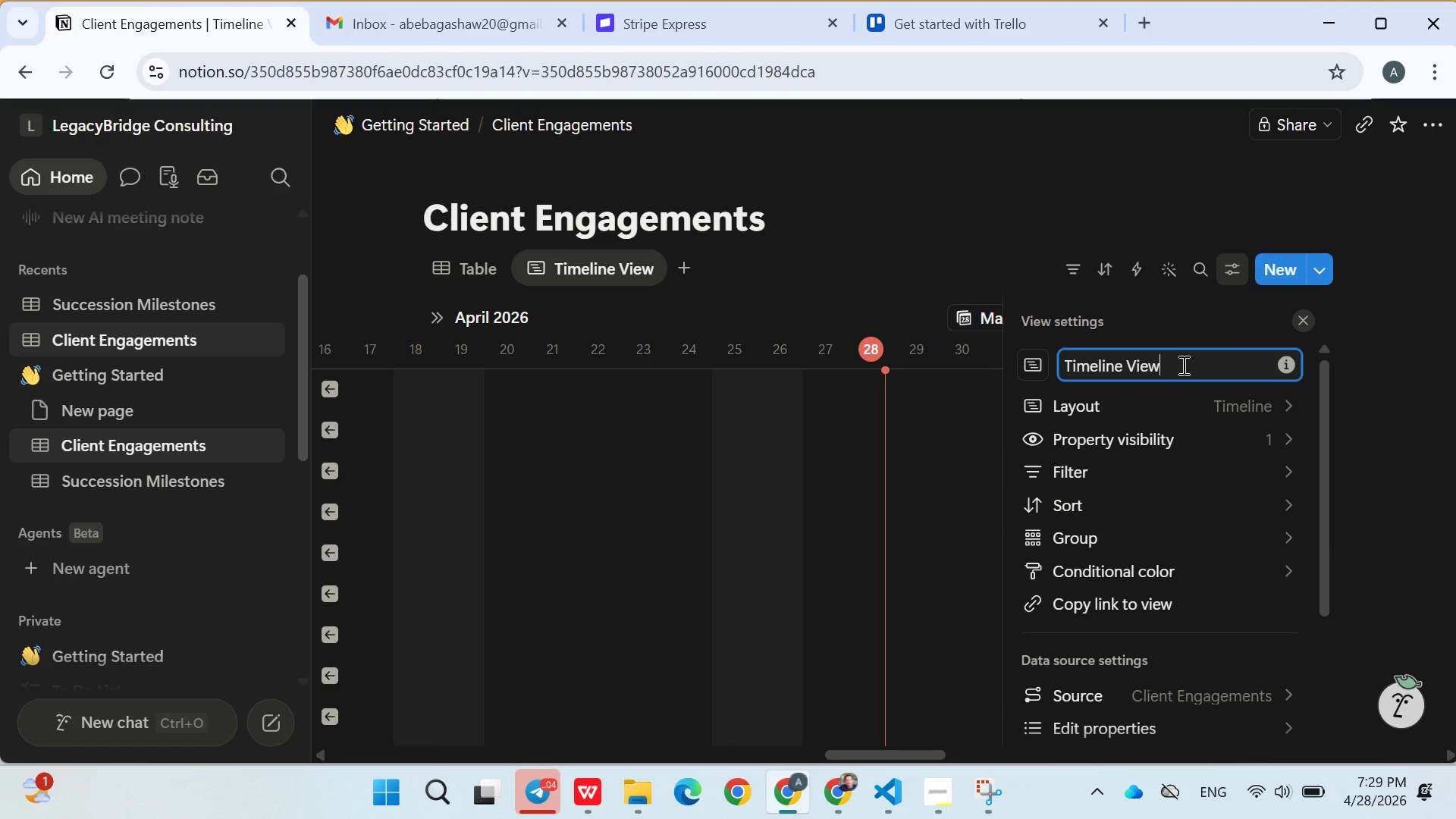 
left_click([1150, 268])
 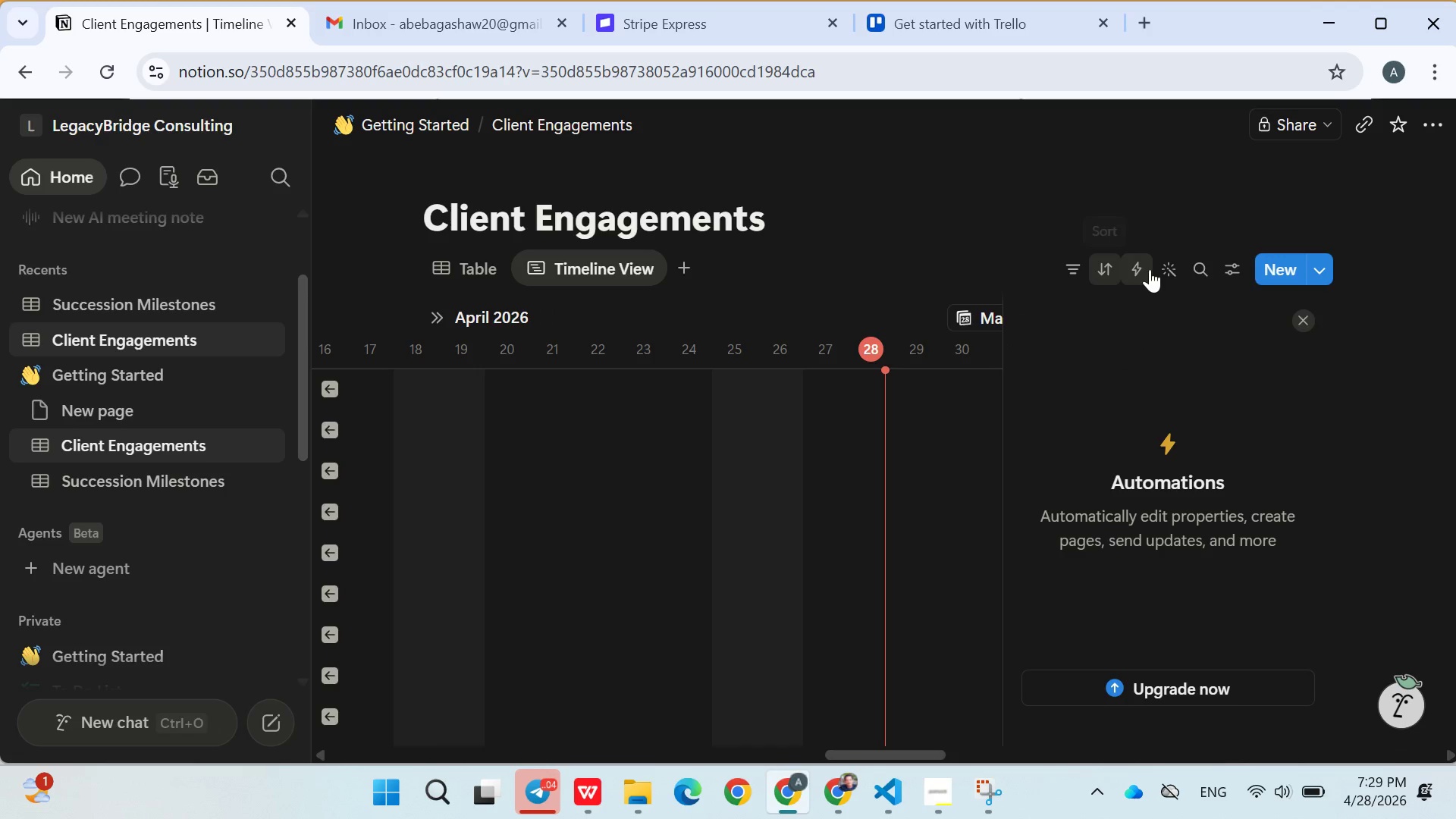 
left_click([1225, 273])
 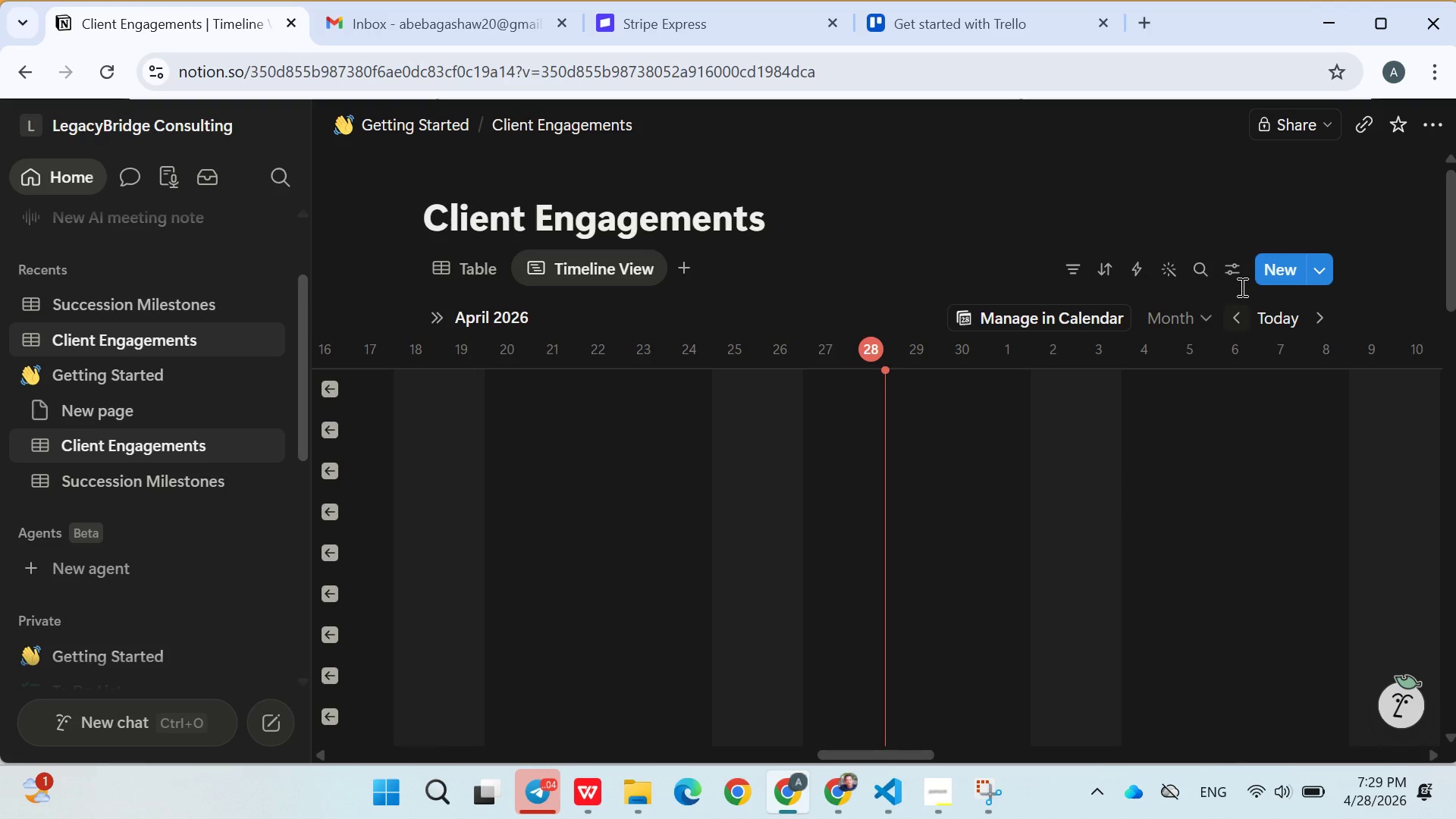 
left_click([1236, 279])
 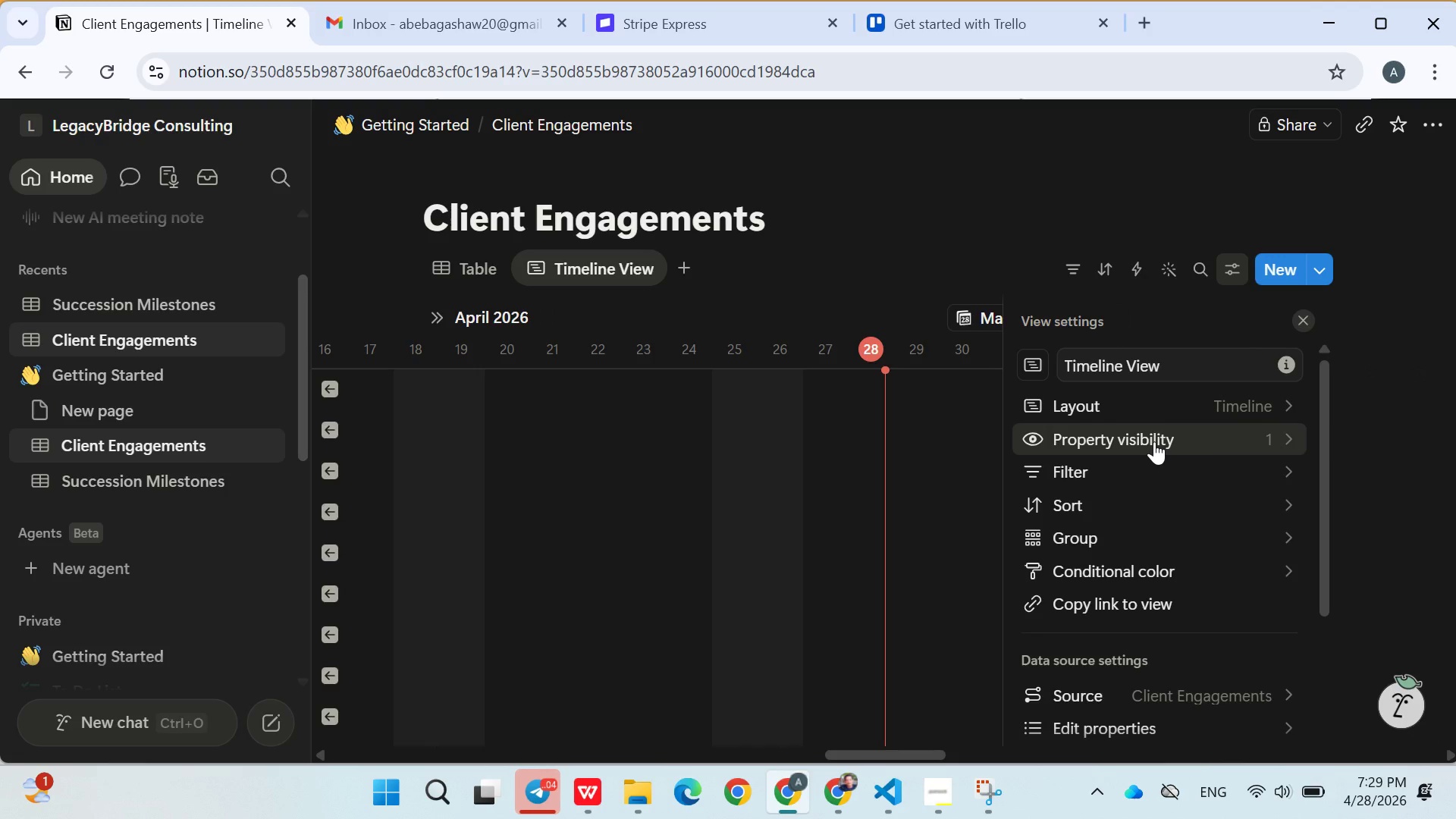 
wait(9.39)
 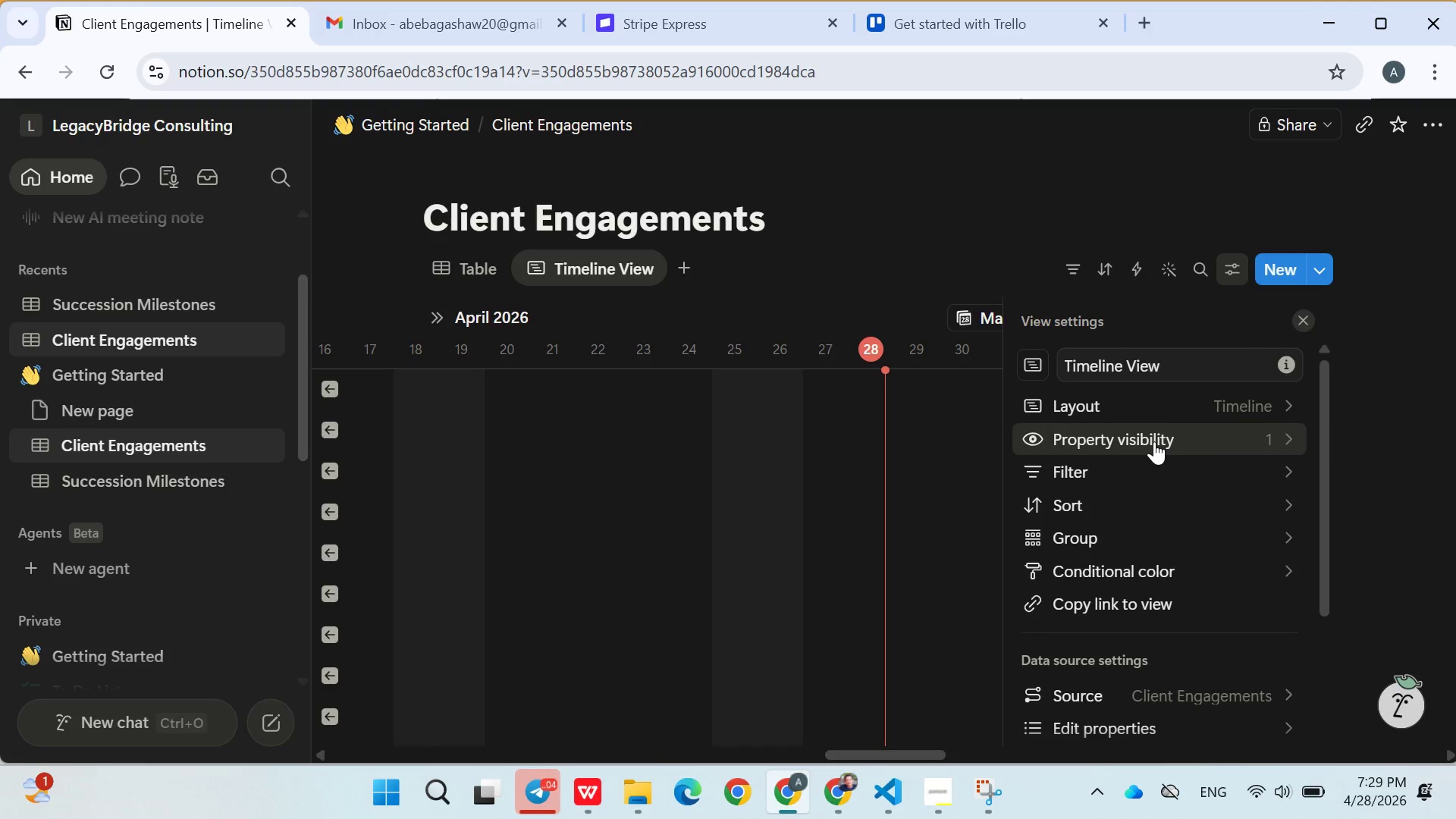 
left_click([1156, 526])
 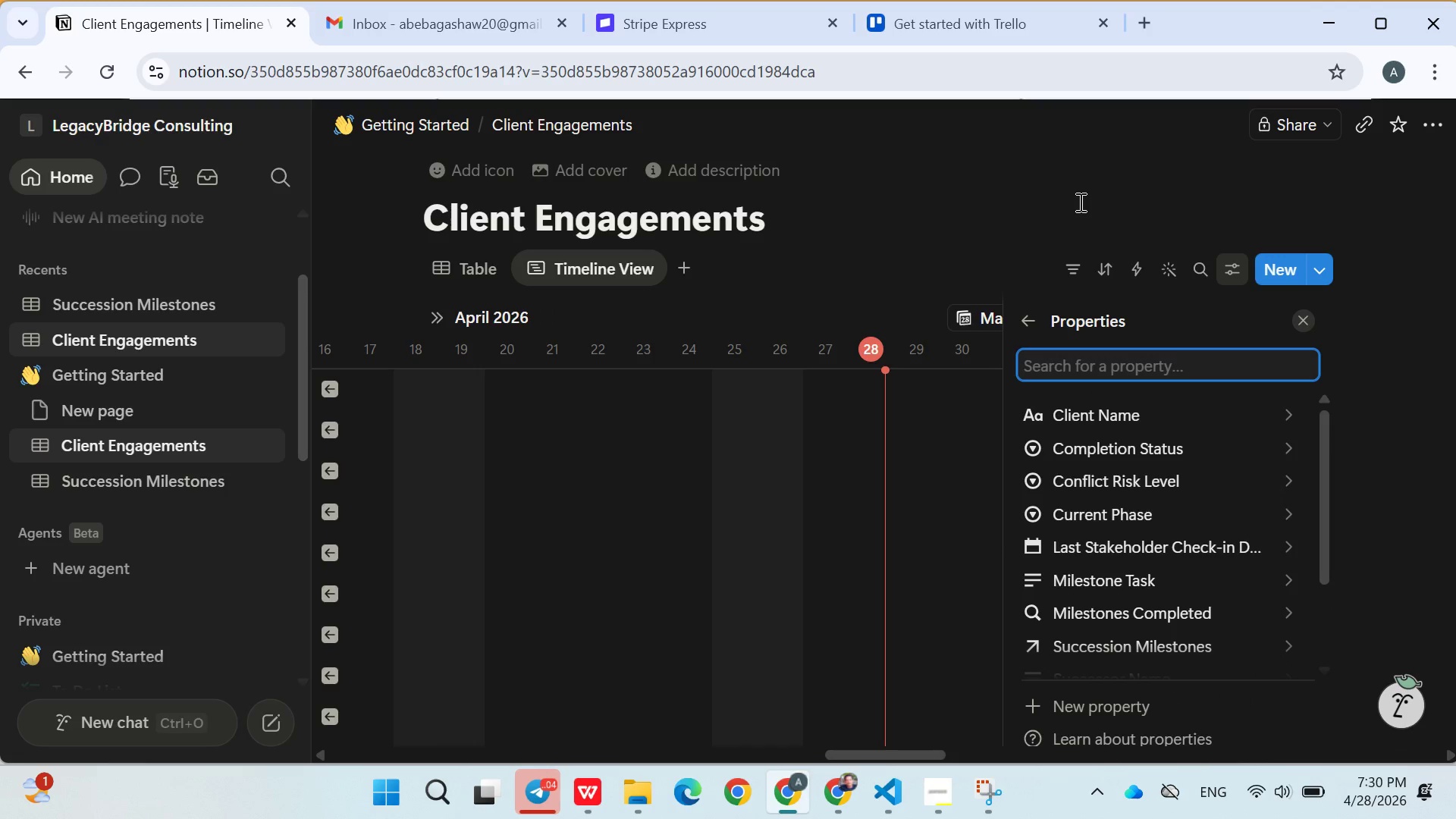 
left_click([1079, 202])
 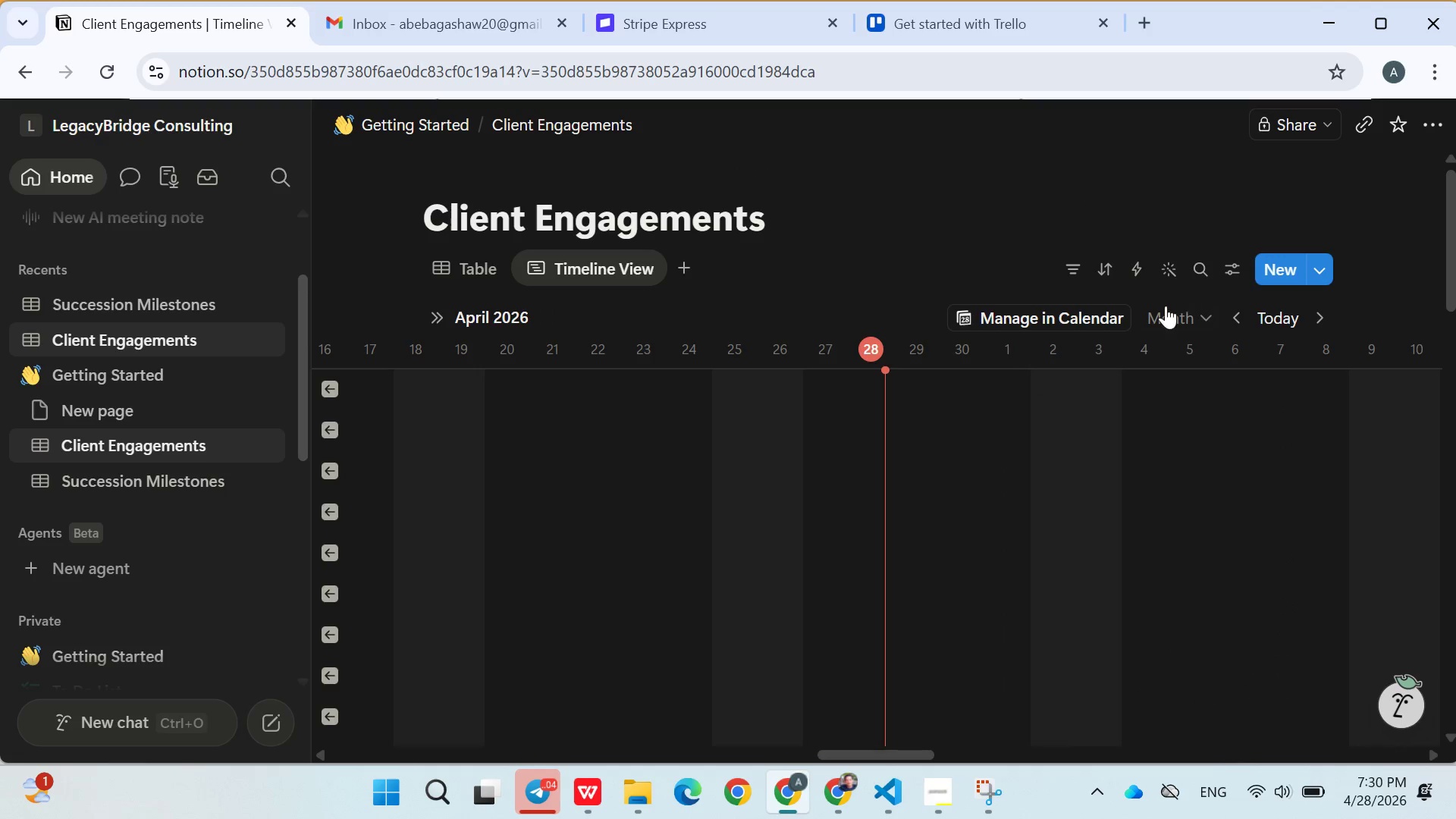 
left_click([1095, 315])
 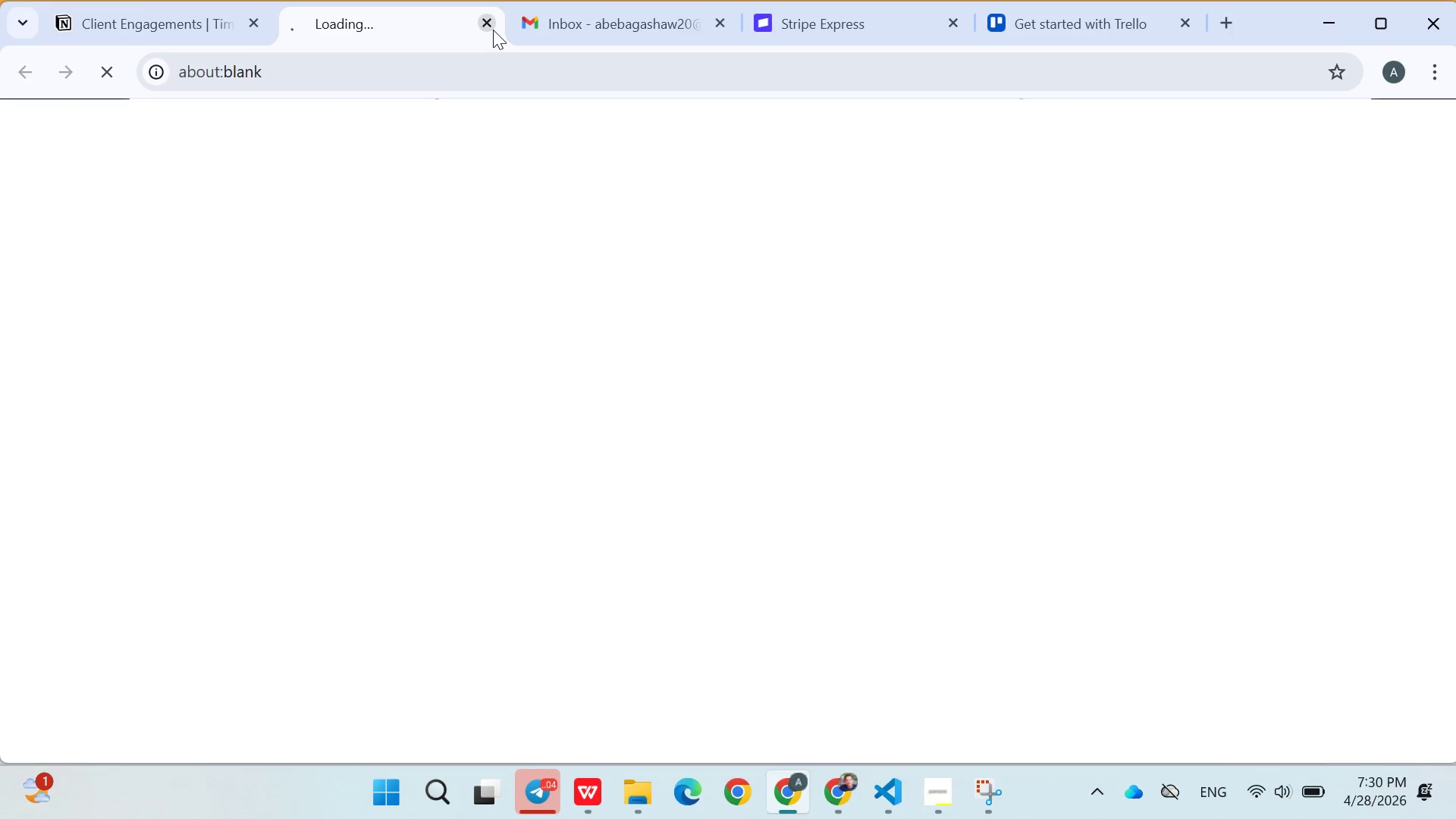 
left_click([490, 28])
 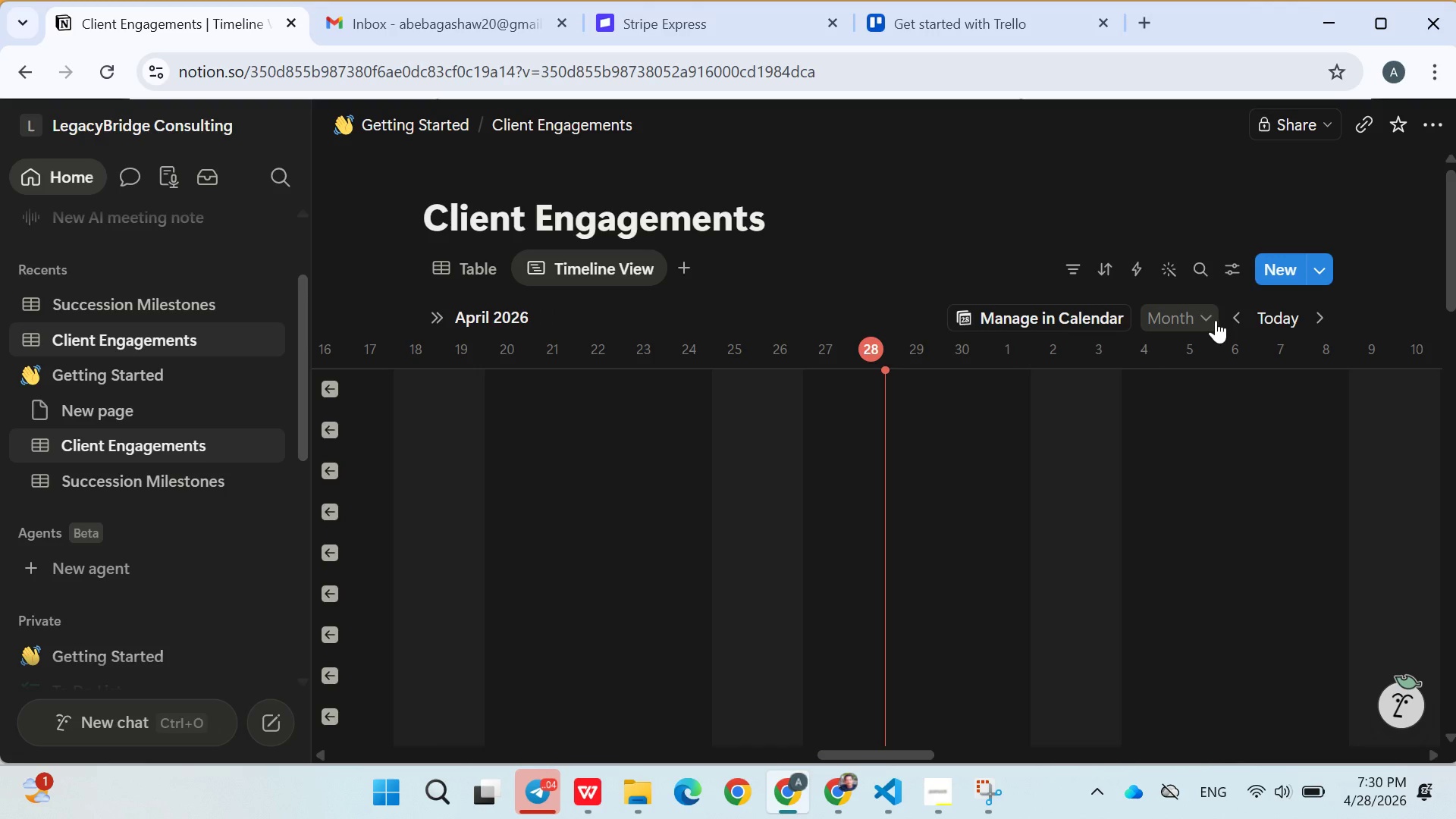 
left_click([1230, 274])
 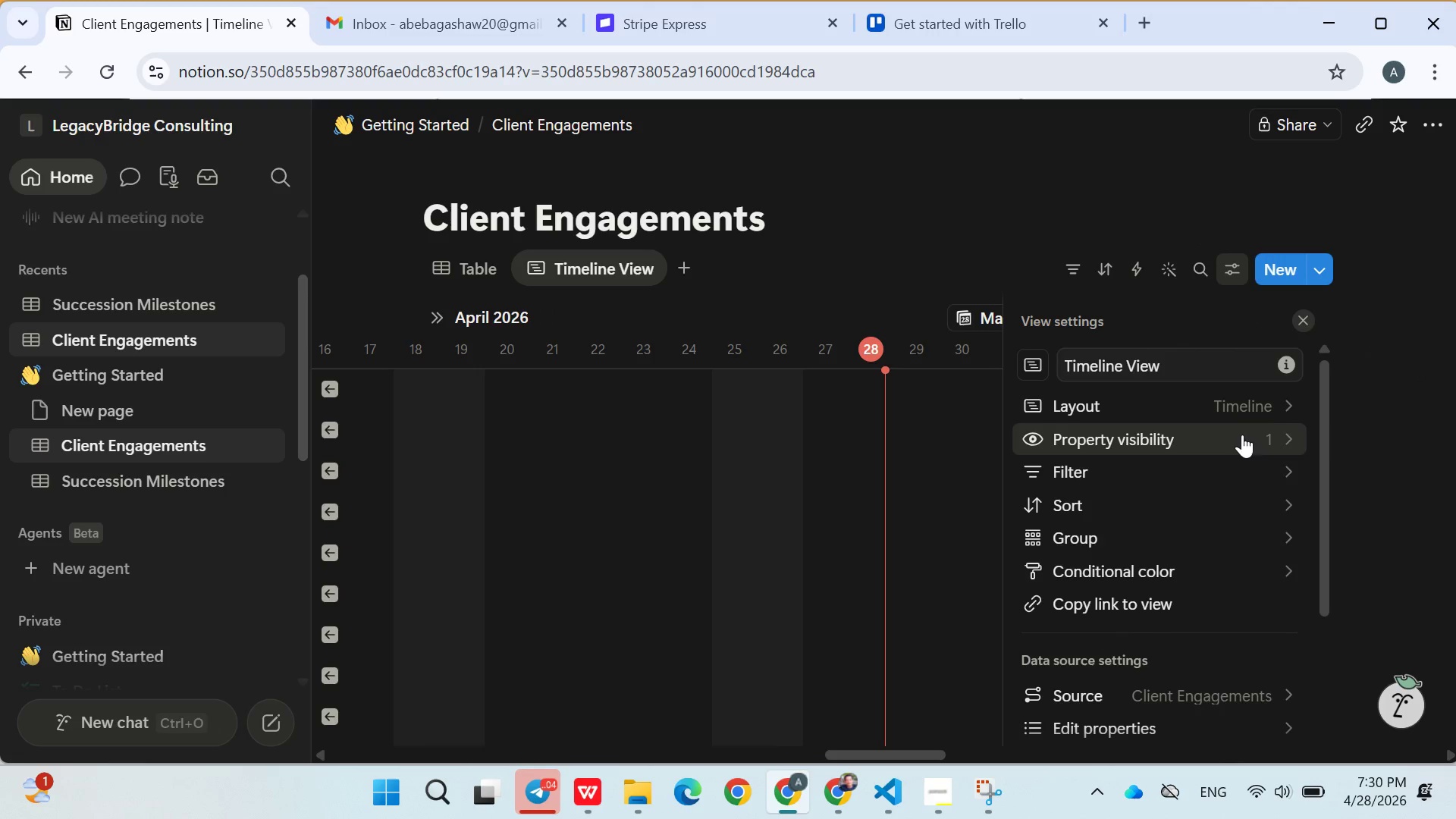 
wait(5.63)
 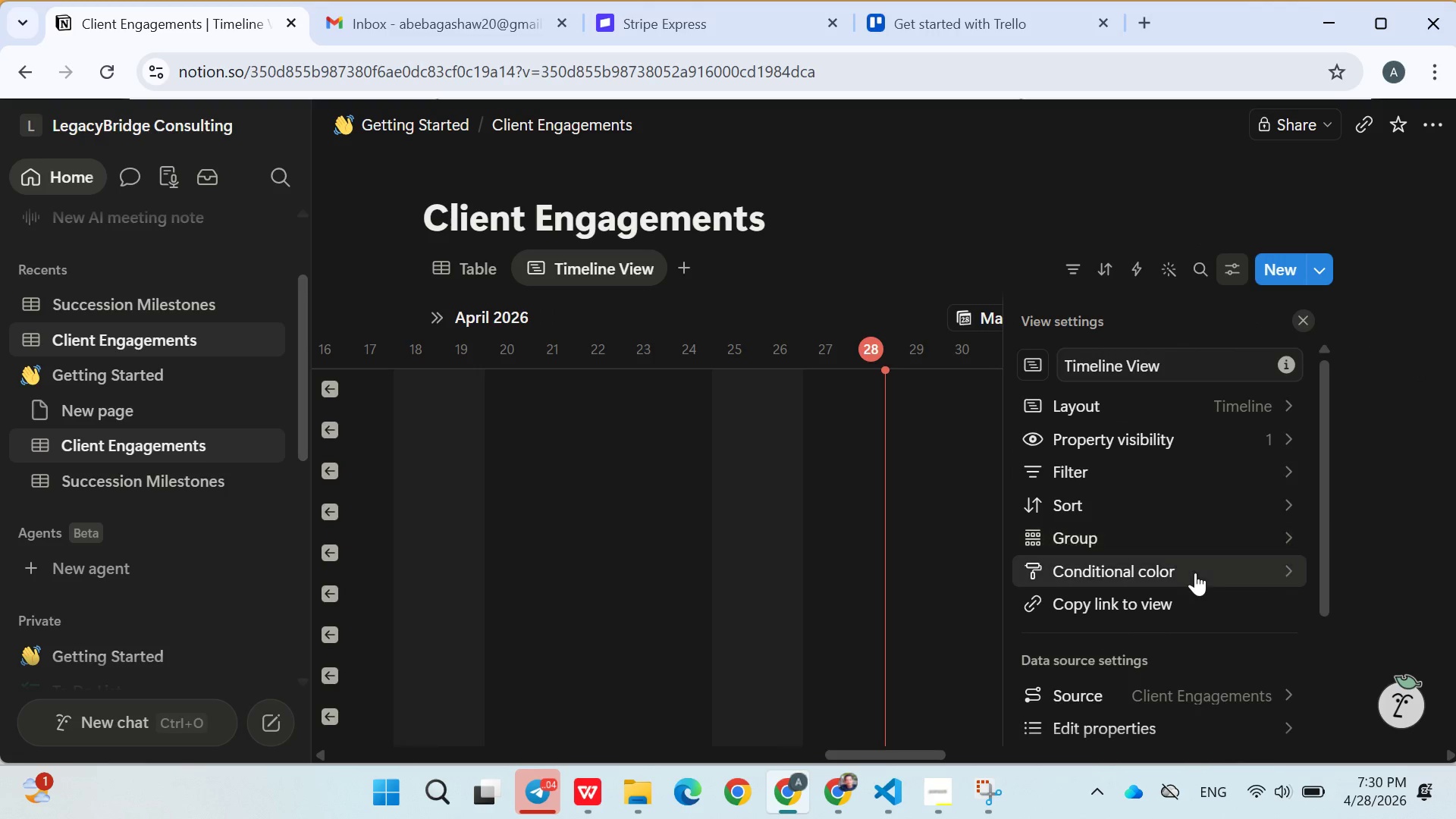 
mouse_move([1209, 538])
 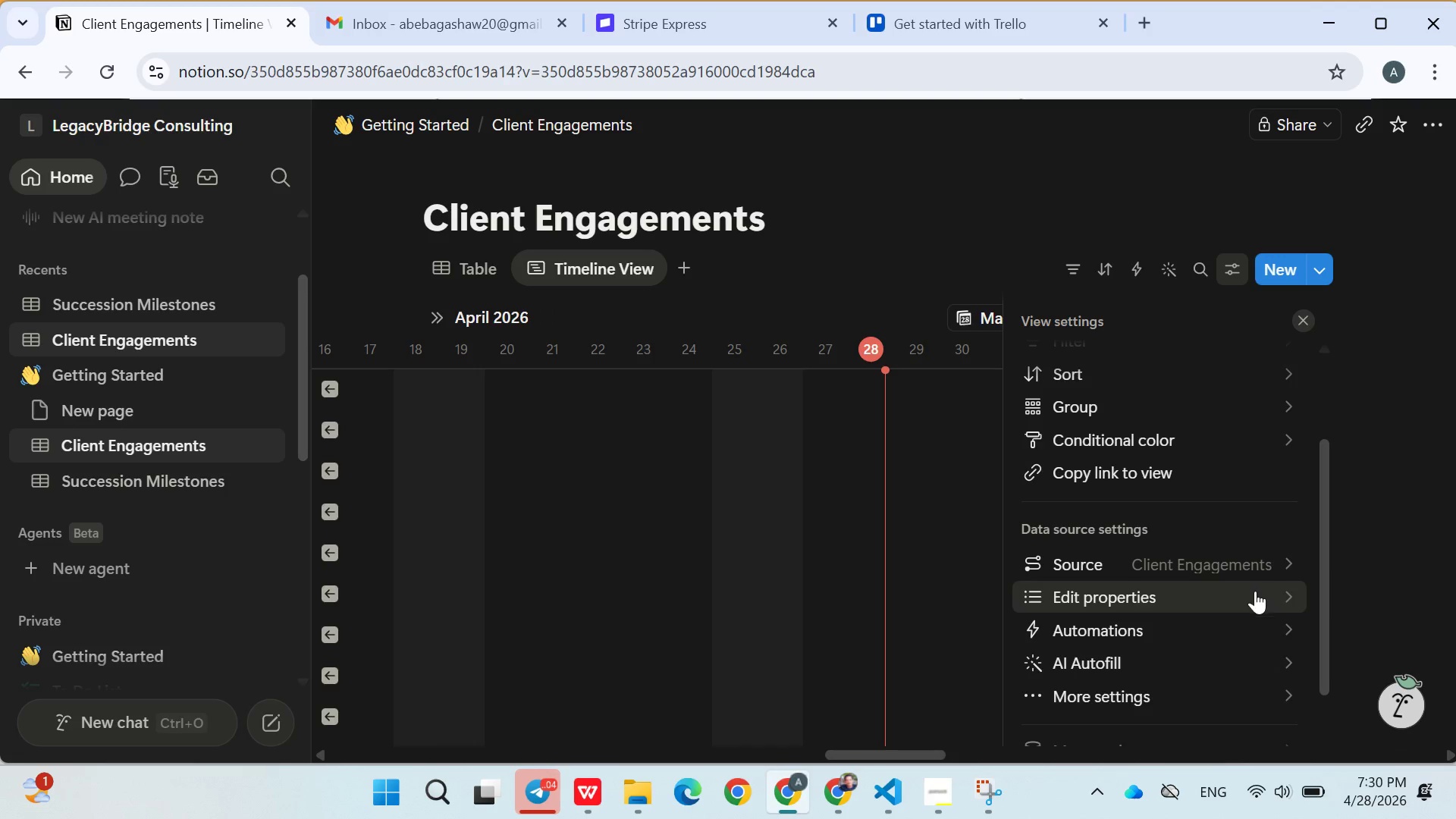 
left_click([1255, 592])
 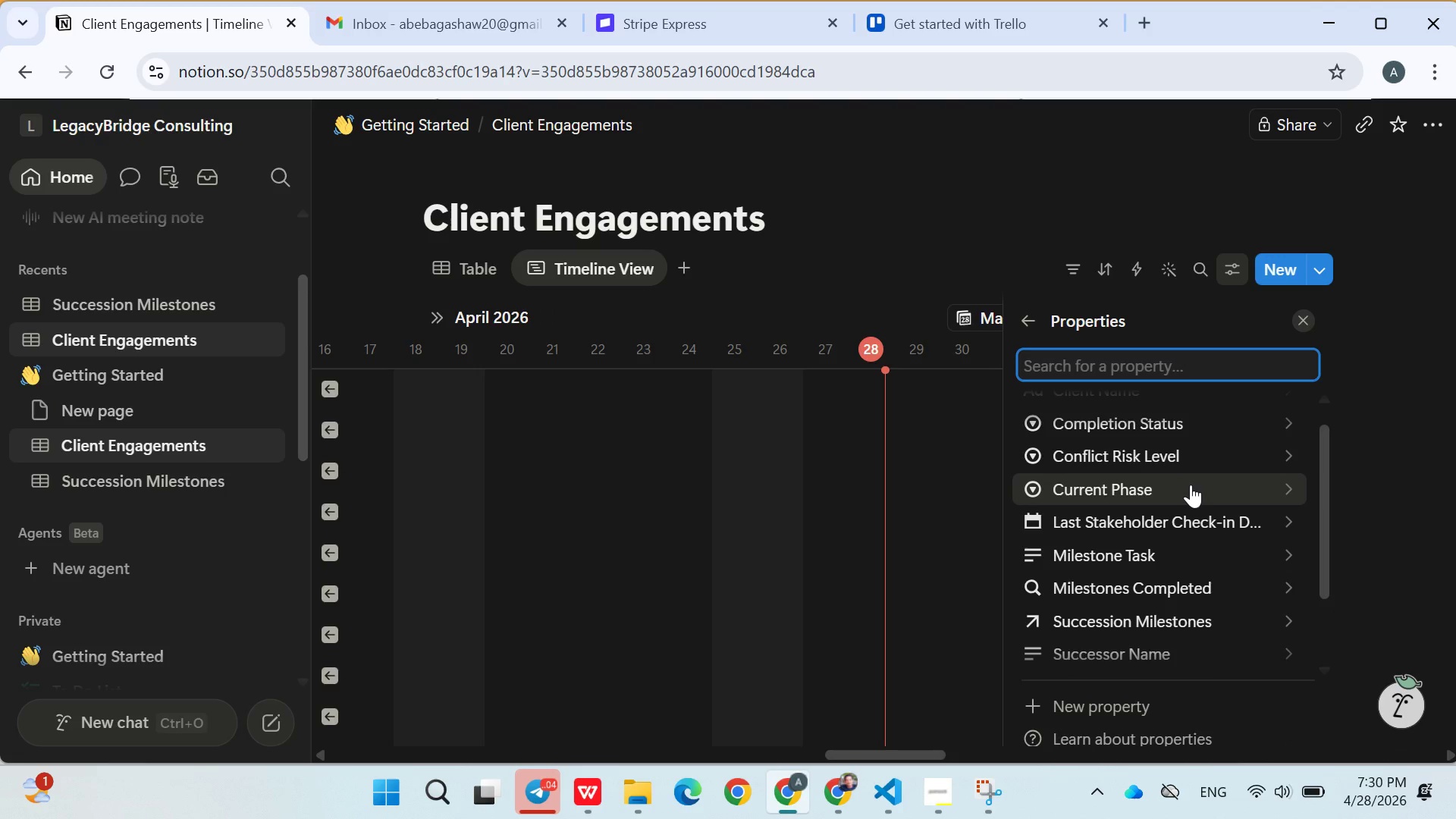 
wait(10.16)
 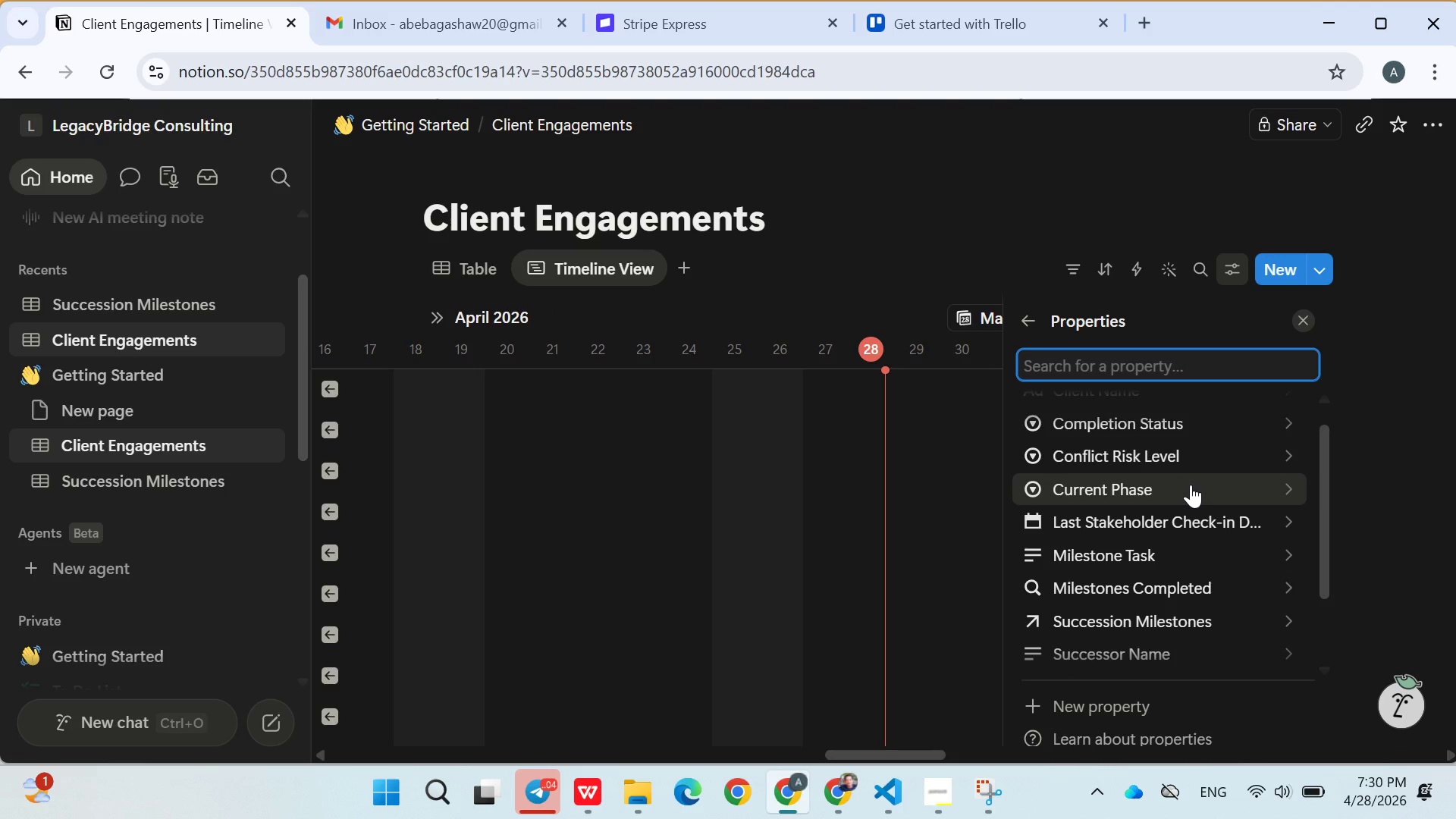 
left_click([1122, 627])
 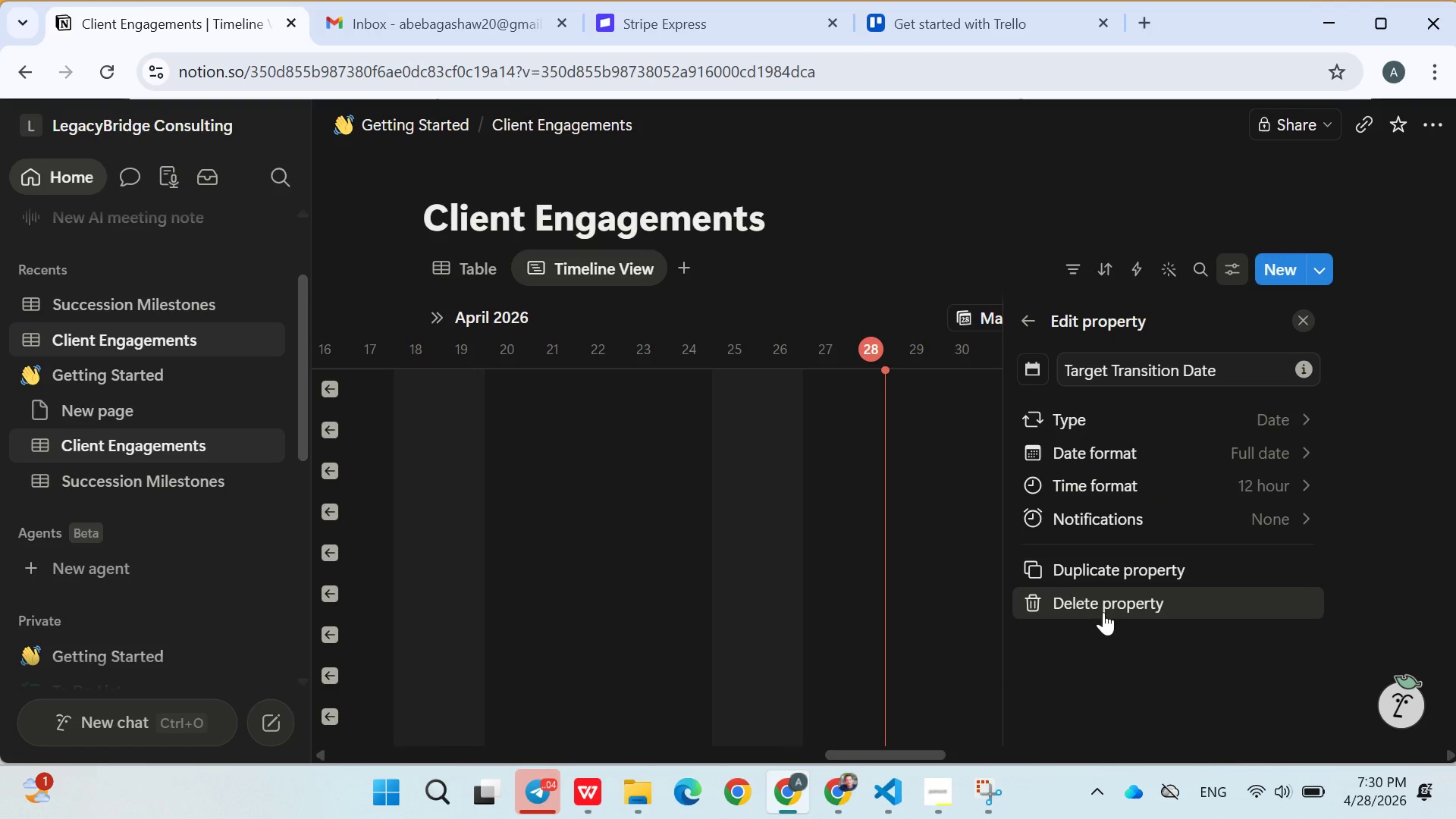 
wait(6.58)
 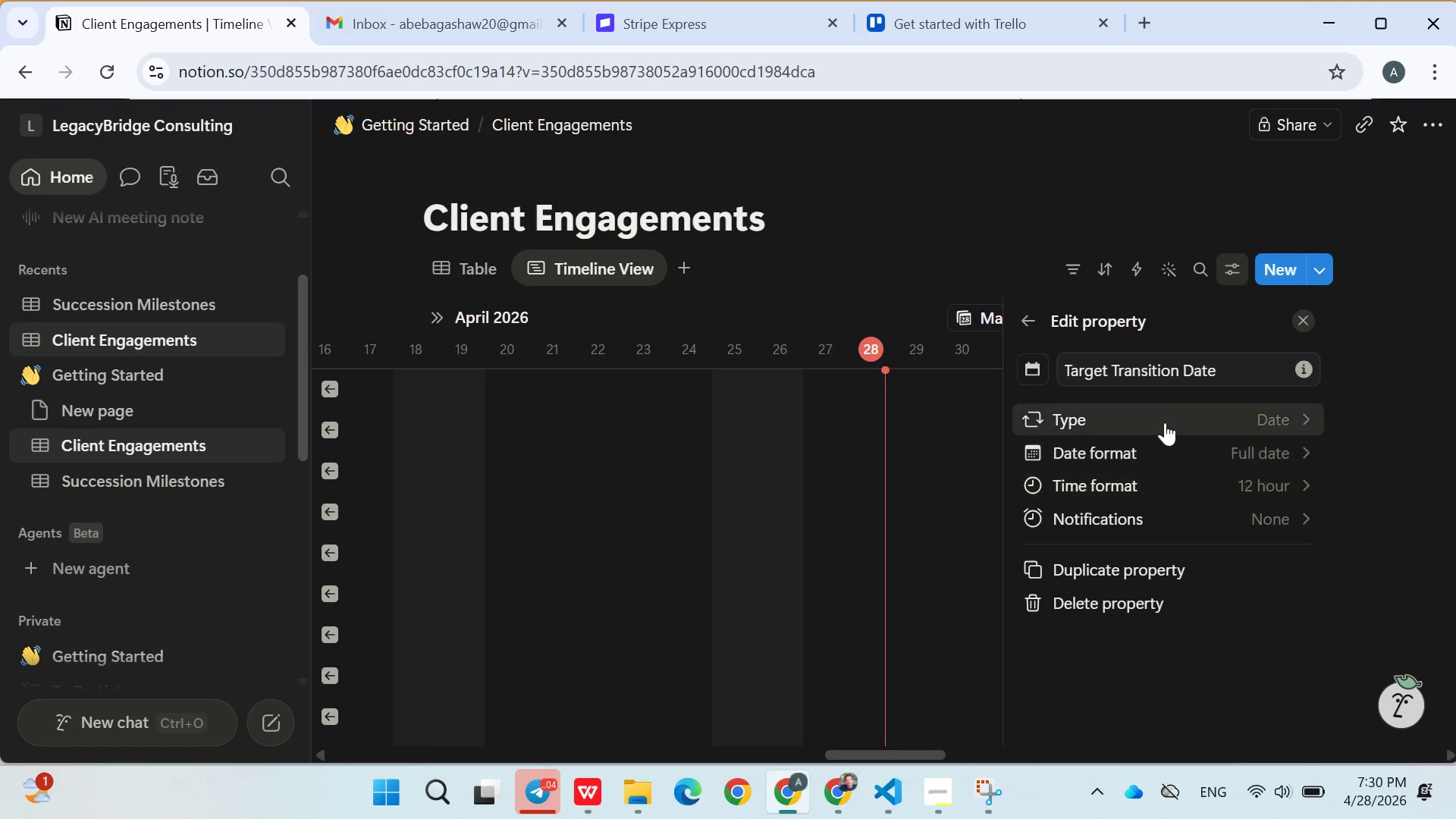 
left_click([1081, 519])
 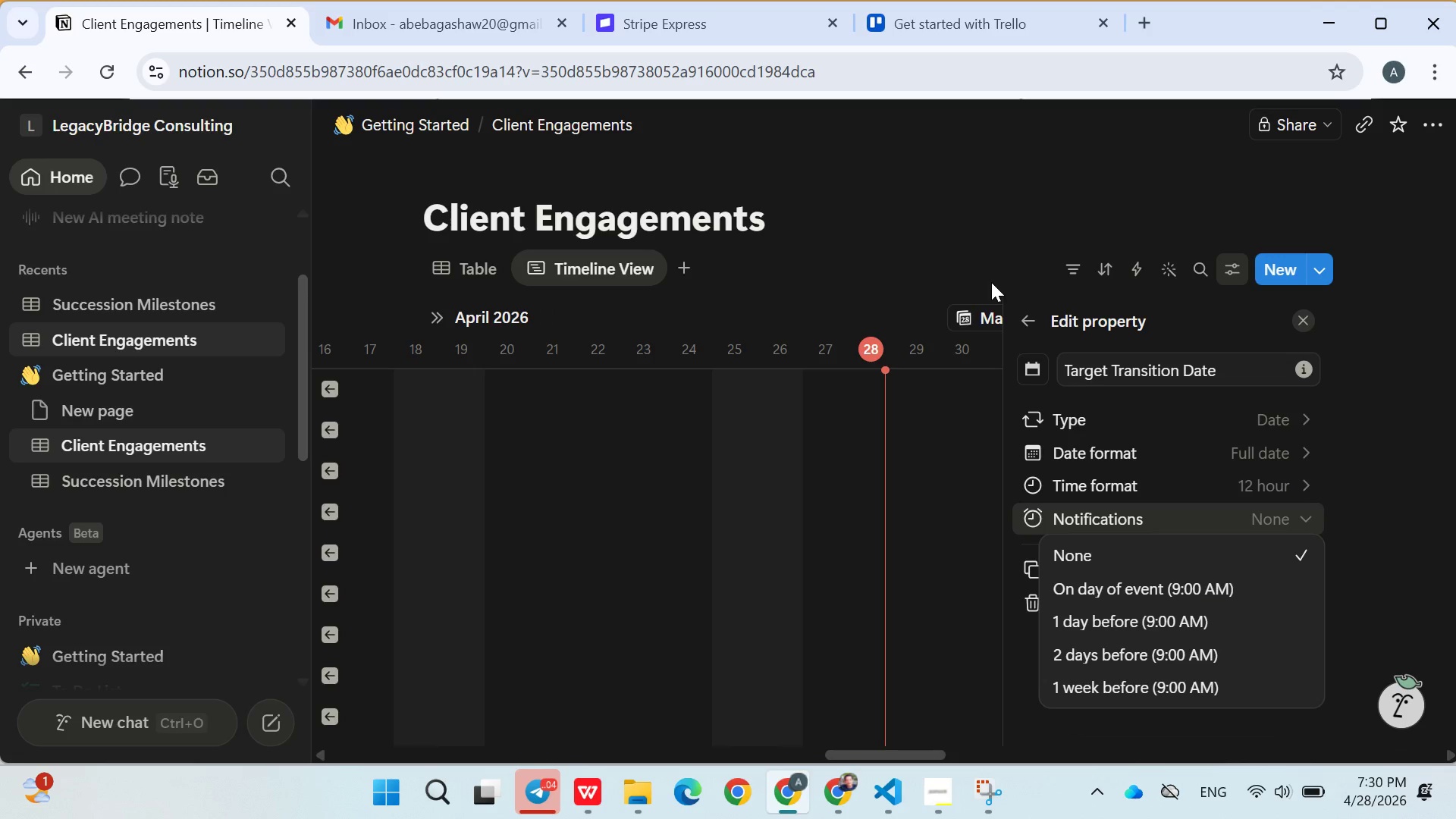 
left_click([948, 235])
 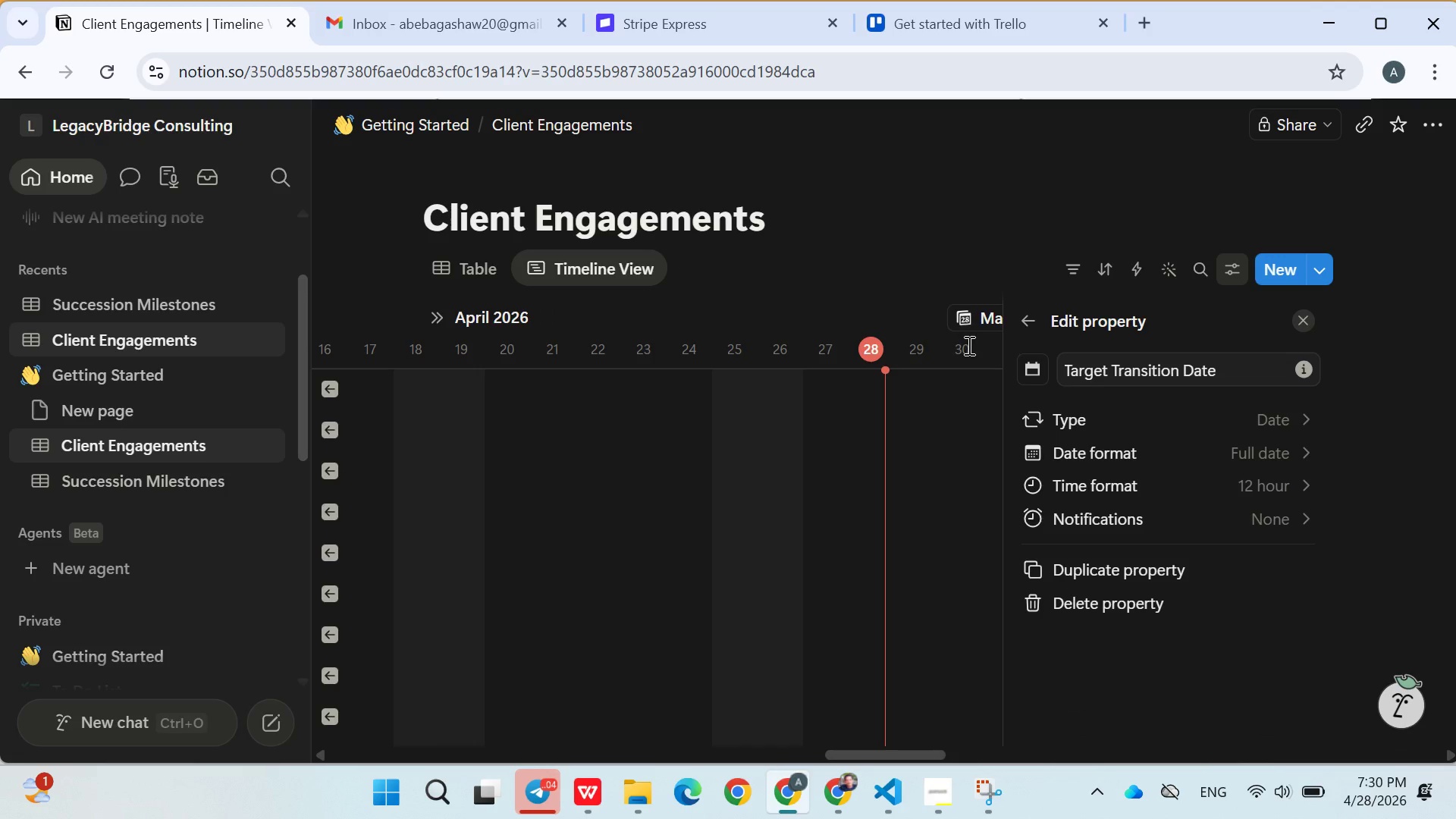 
left_click([947, 279])
 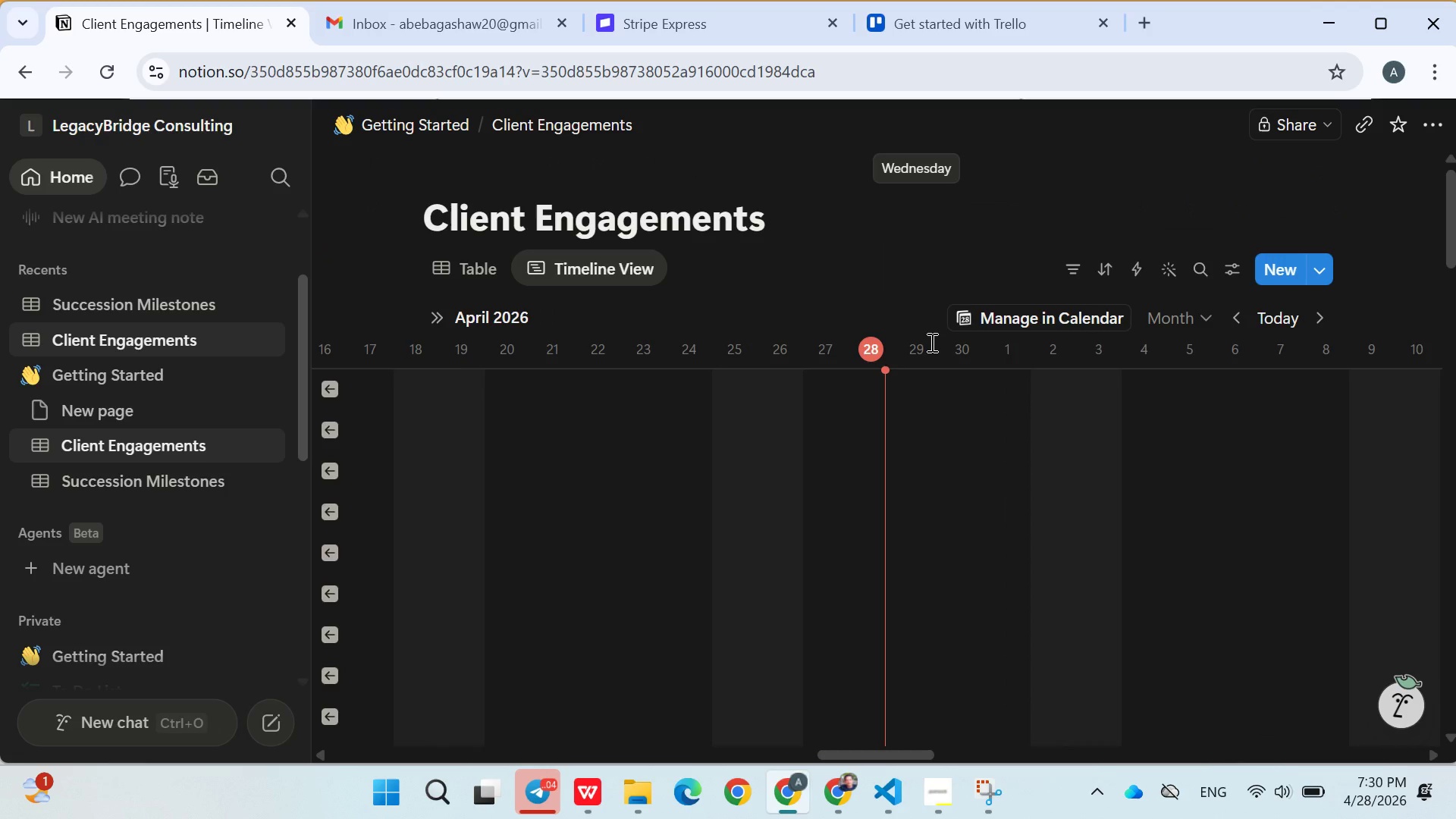 
wait(10.8)
 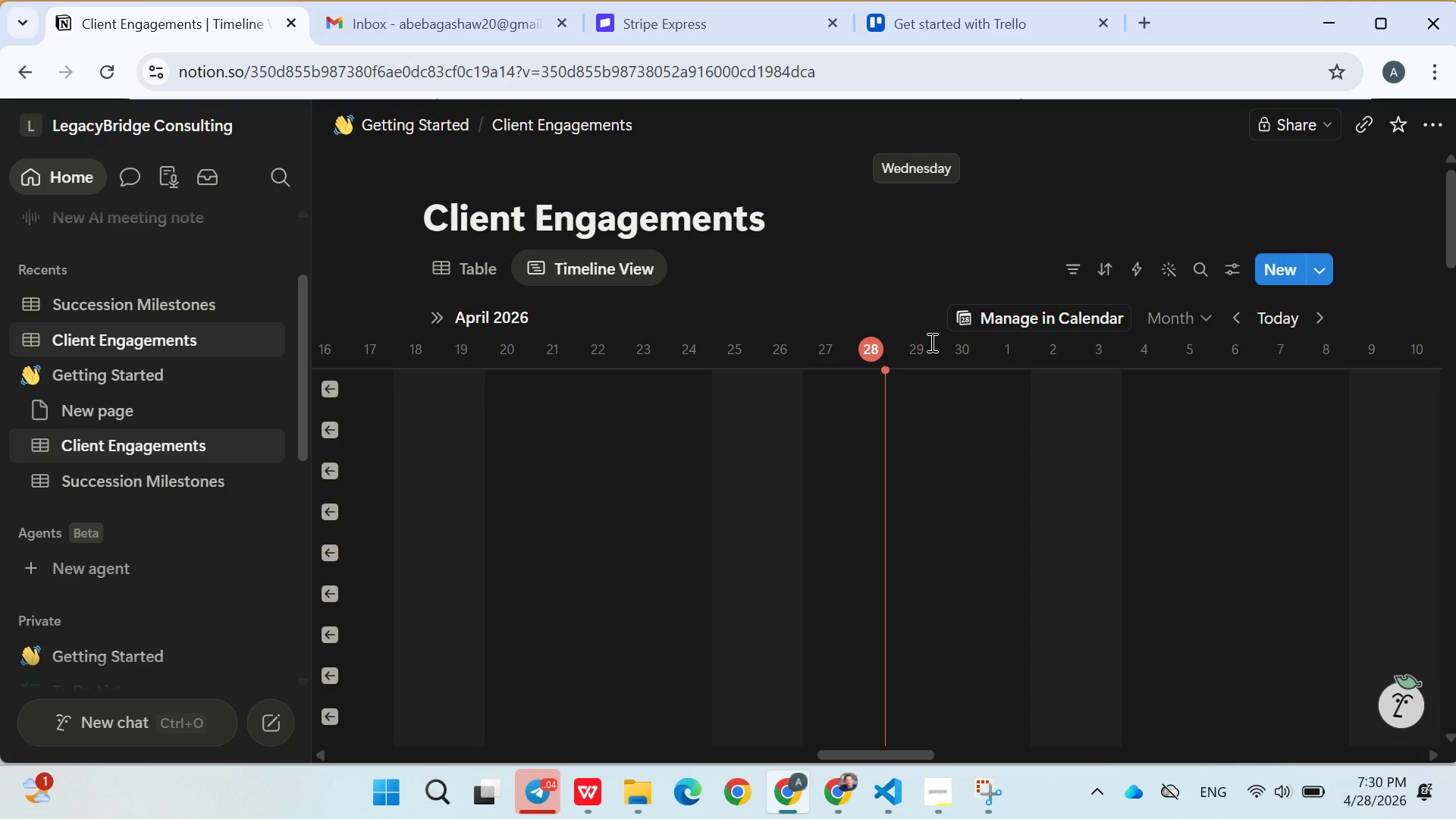 
left_click([686, 267])
 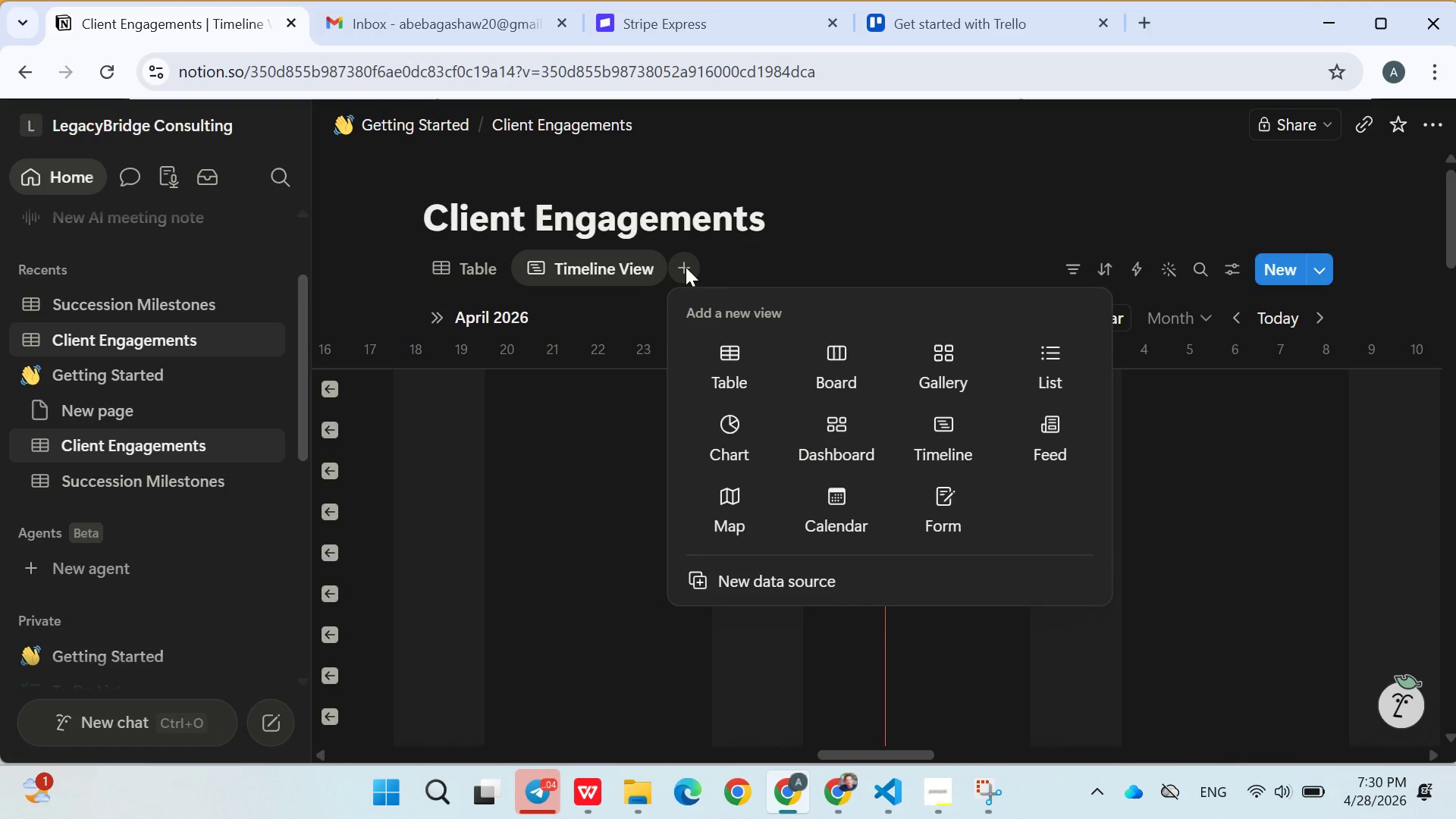 
key(Control+ControlLeft)
 